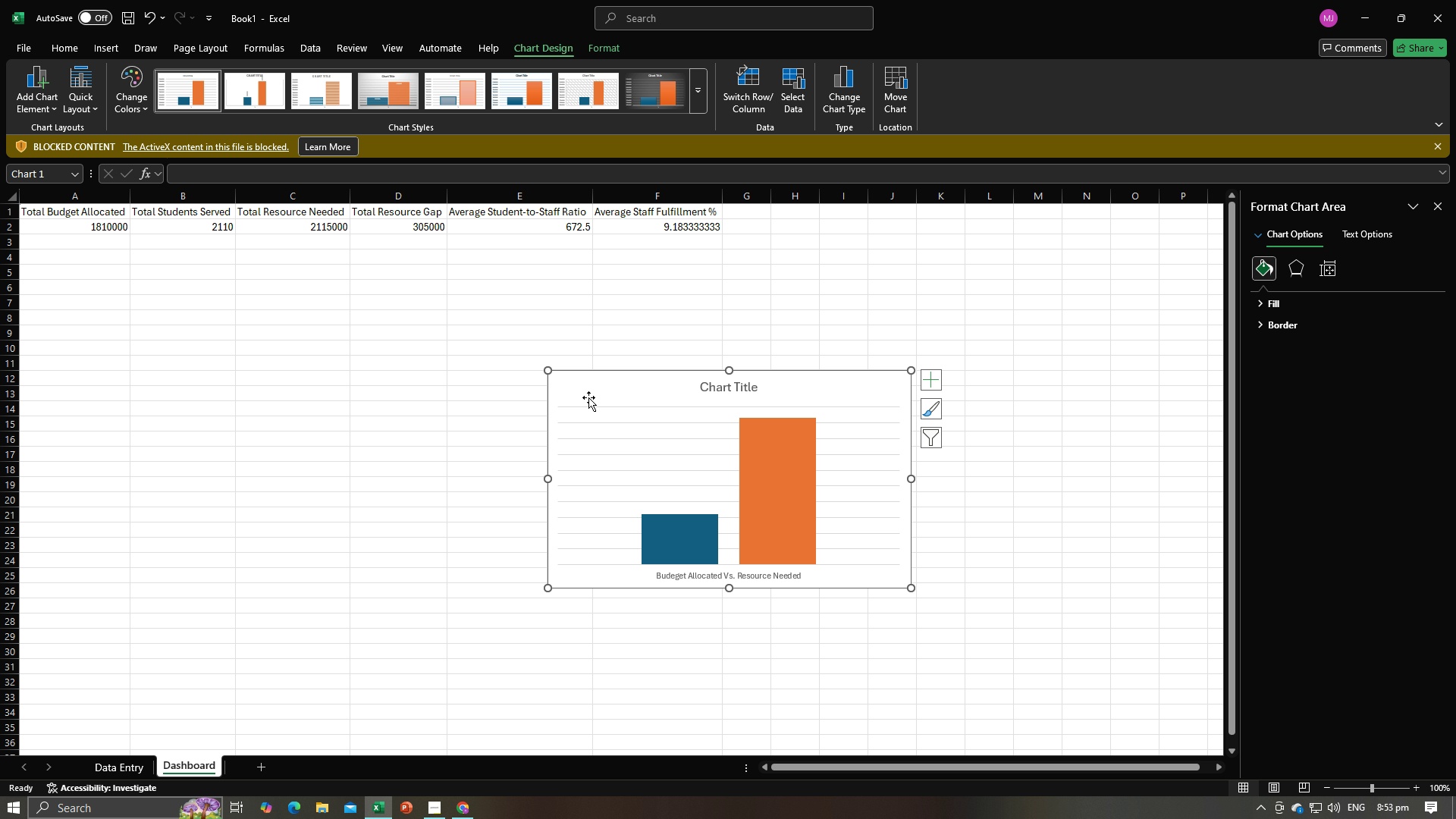 
double_click([591, 421])
 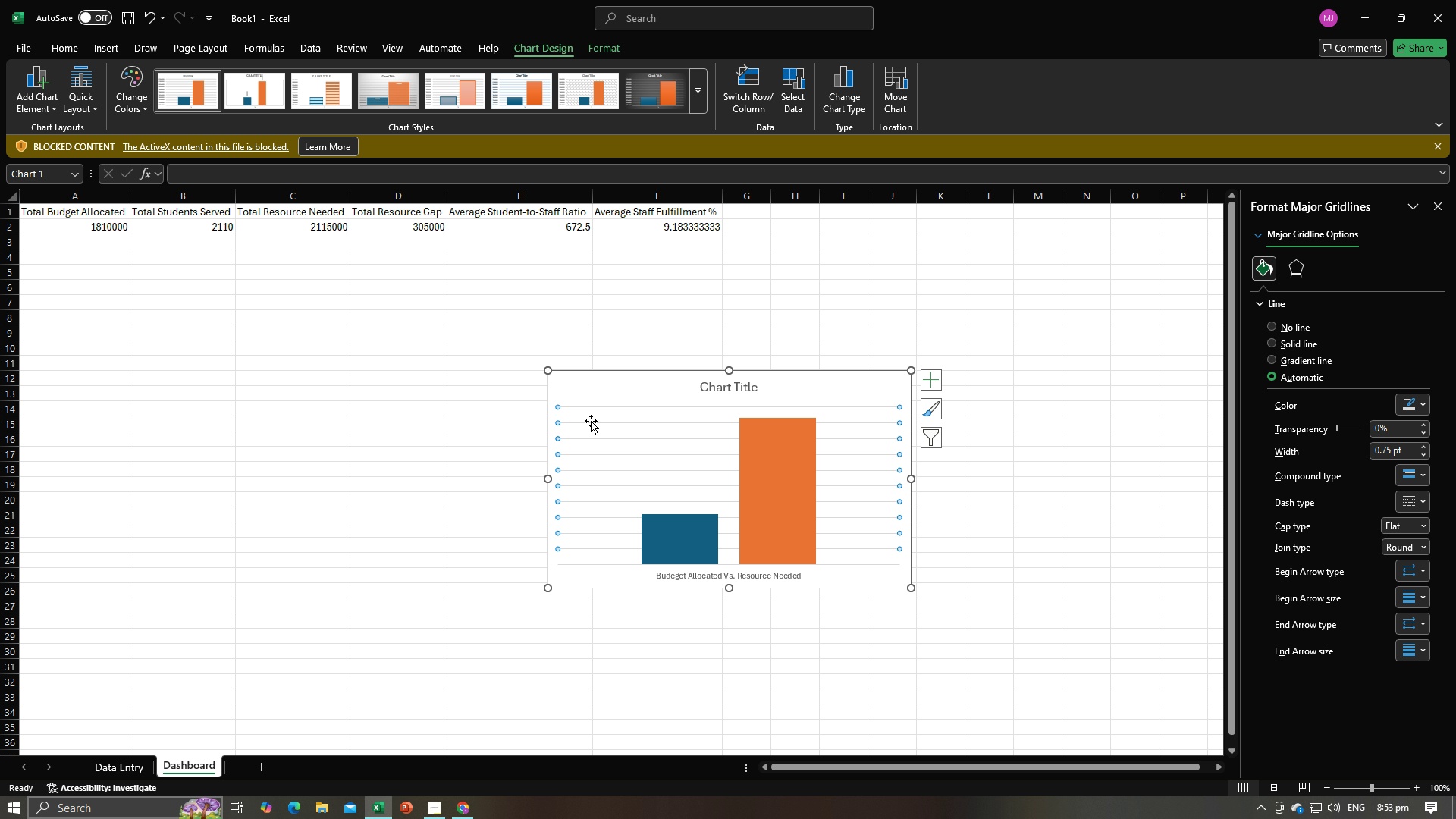 
key(Backspace)
 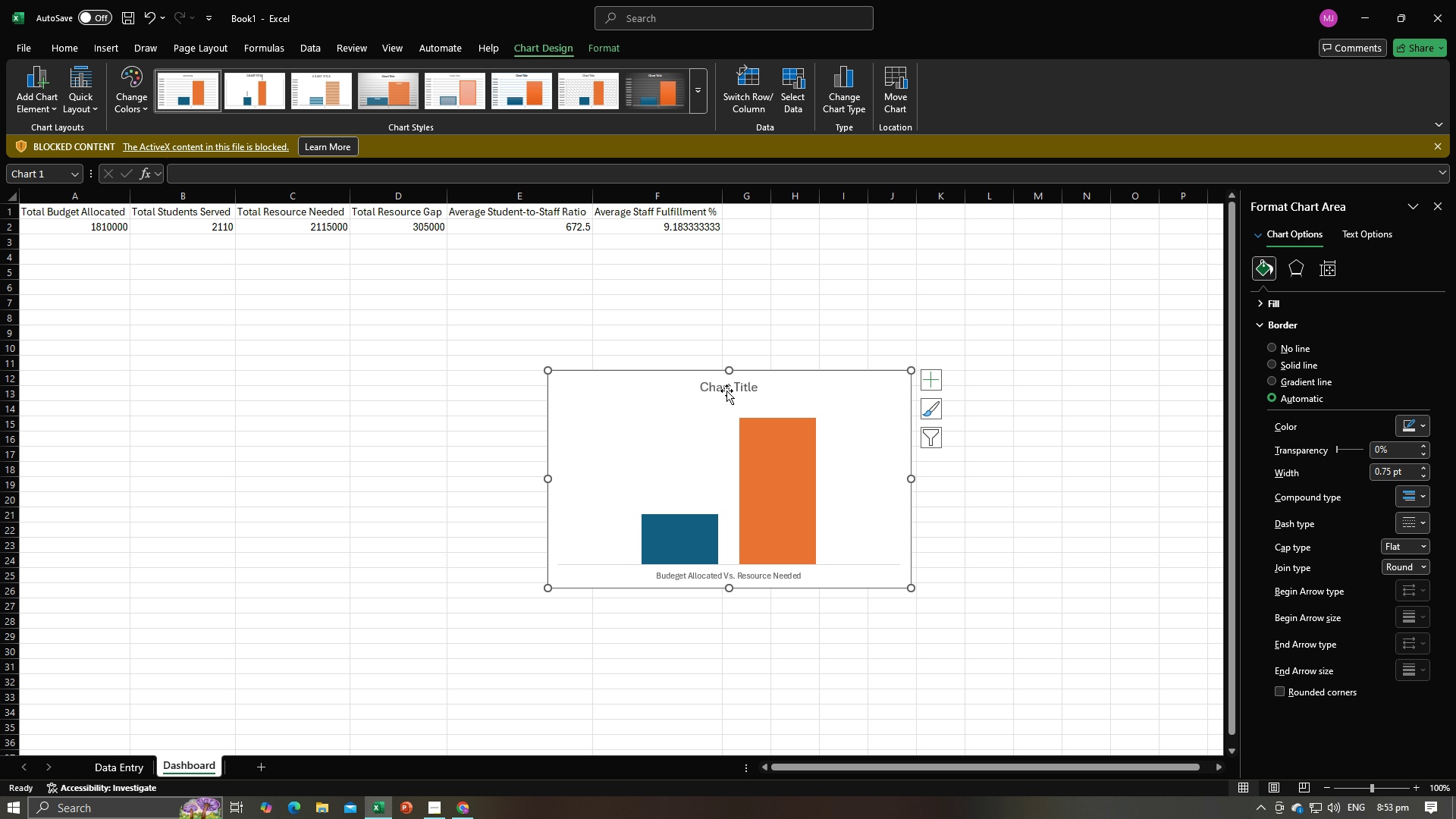 
double_click([725, 389])
 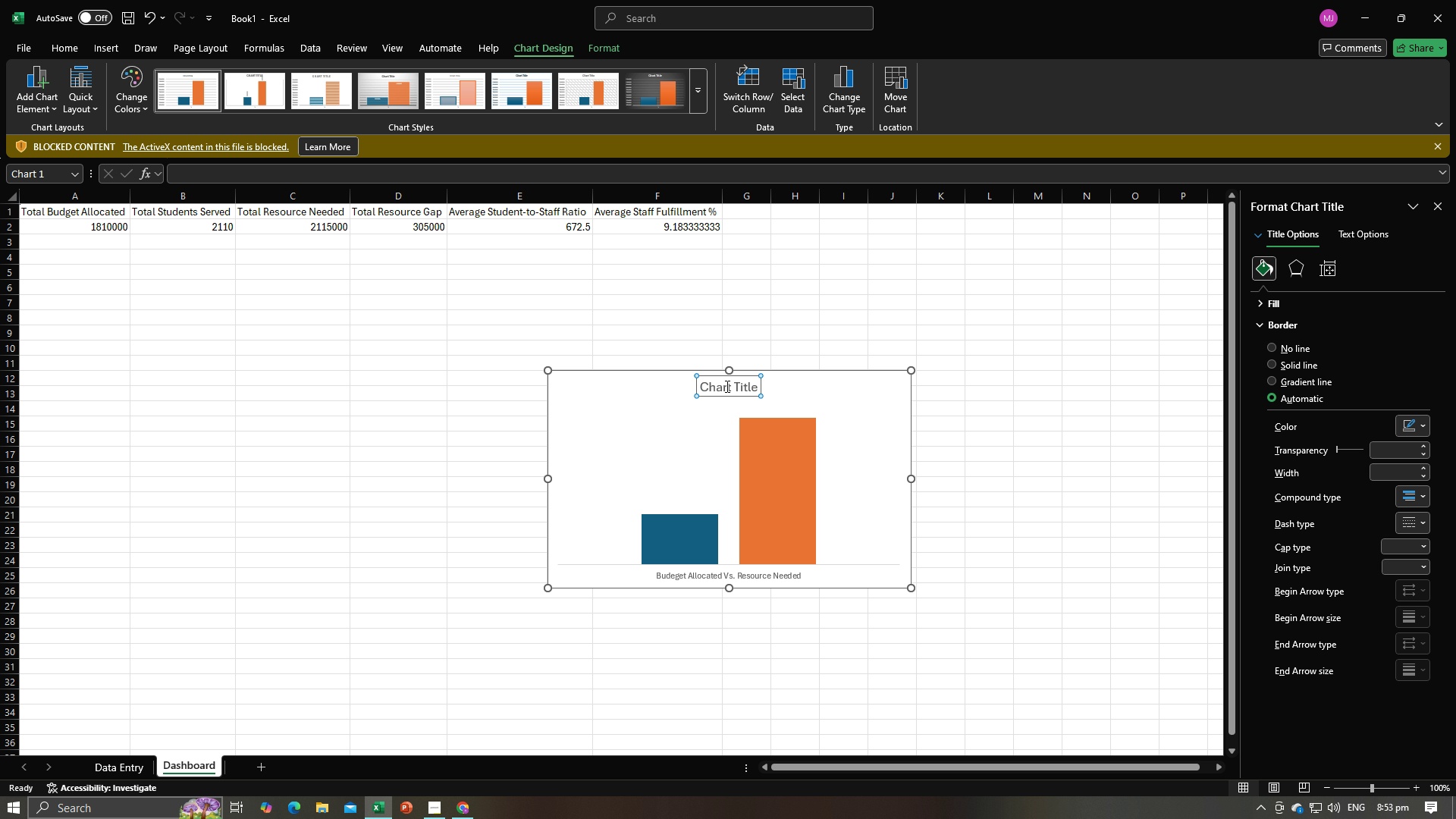 
left_click([725, 386])
 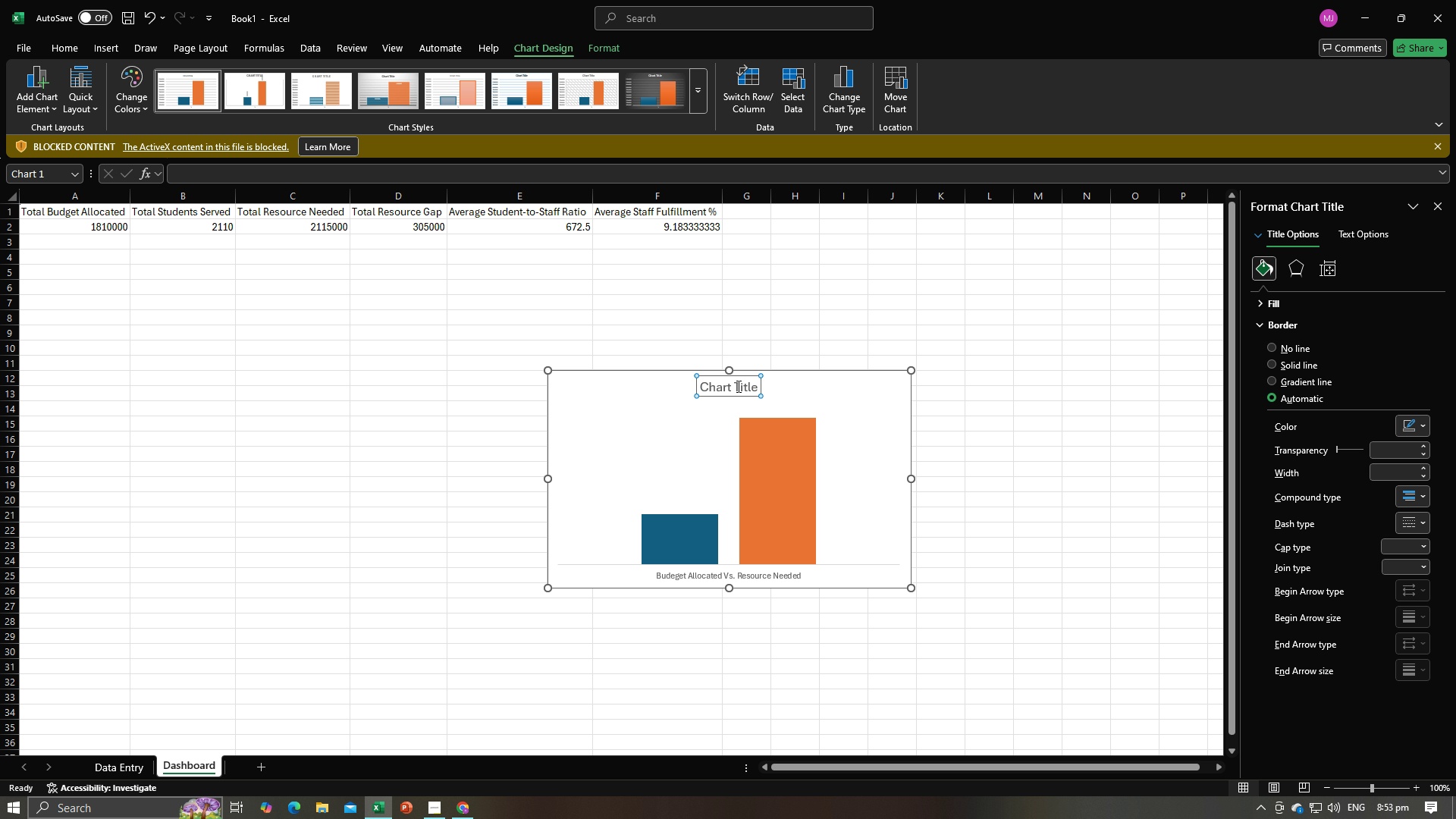 
double_click([736, 385])
 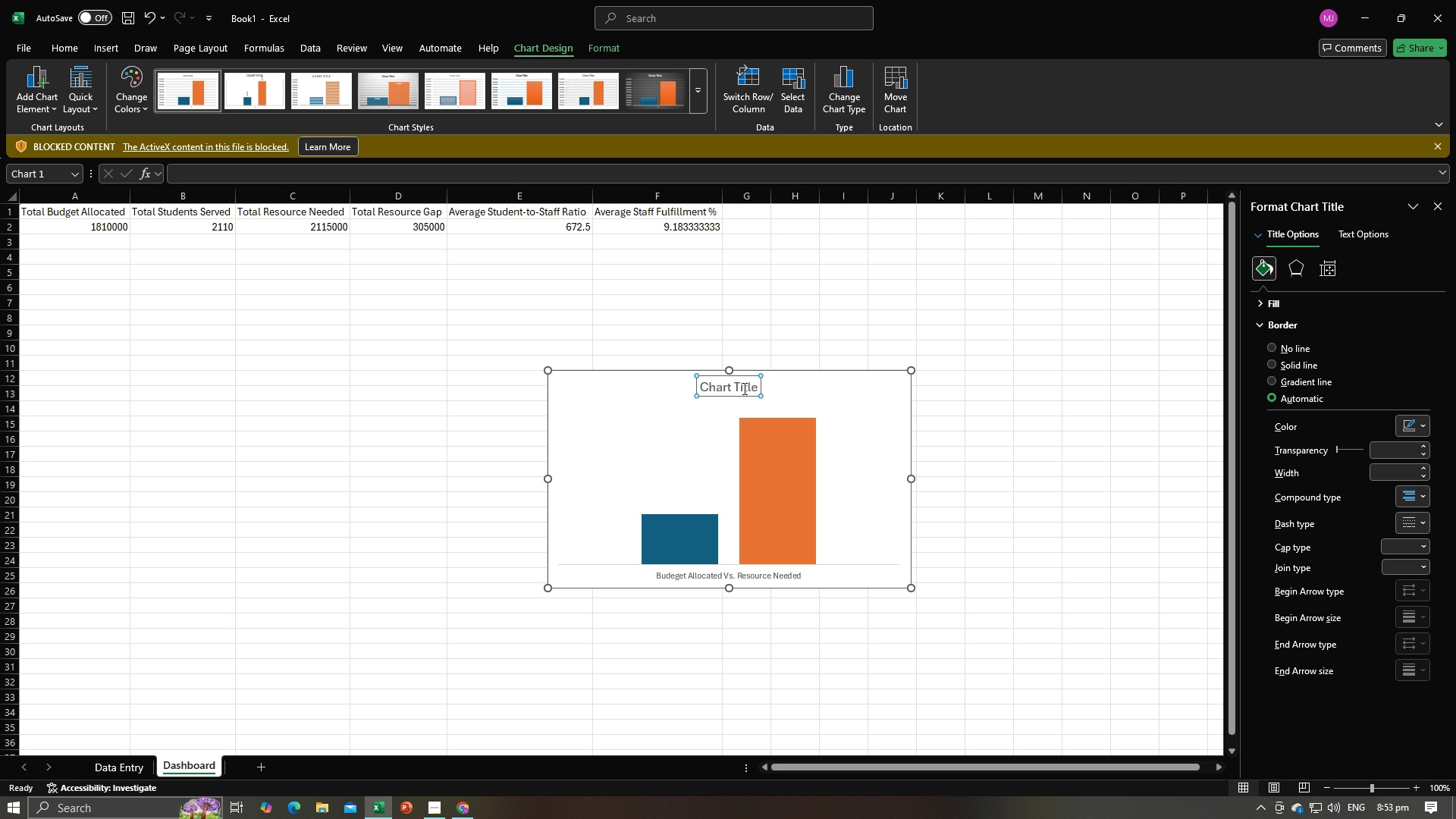 
triple_click([745, 387])
 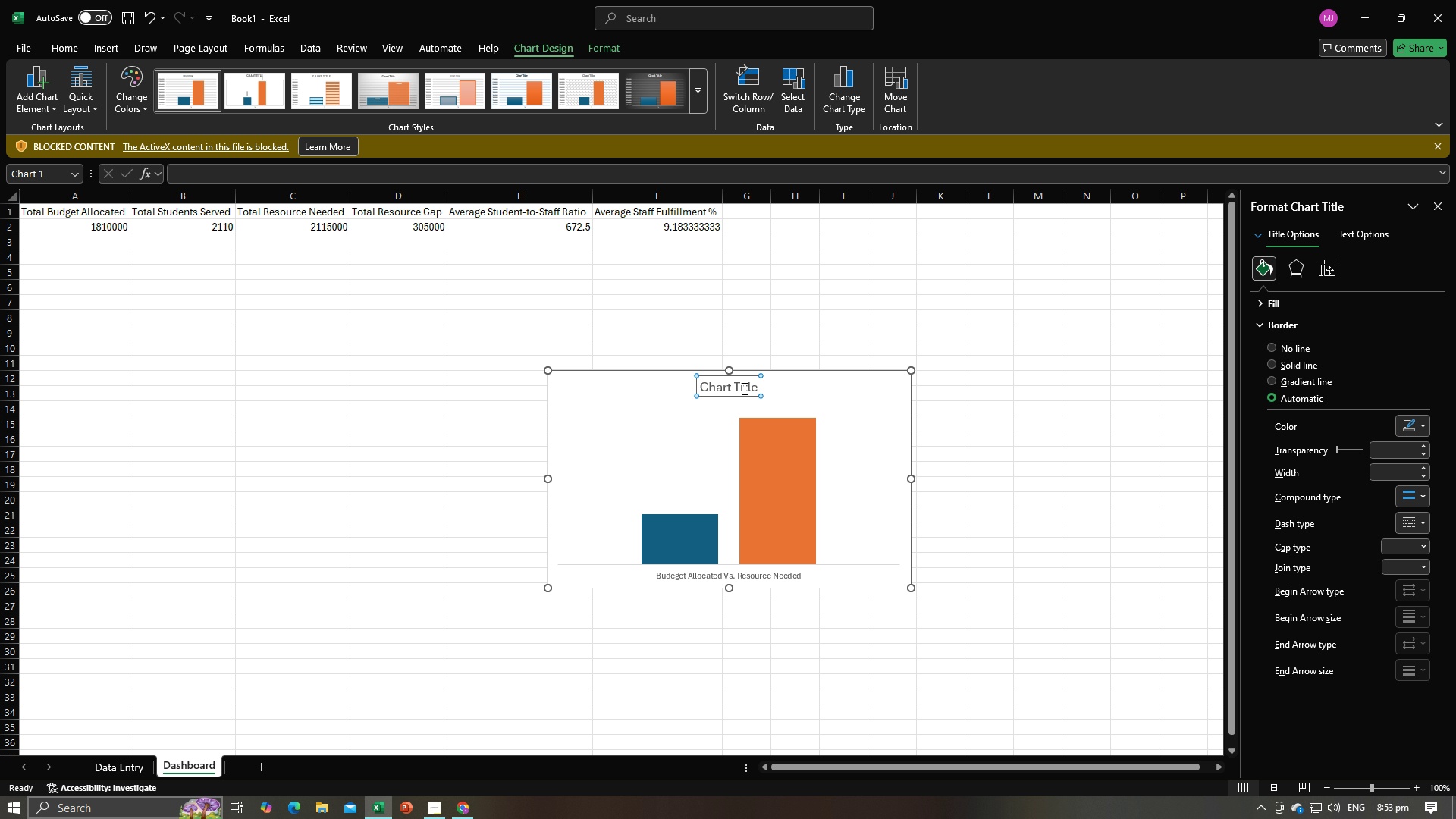 
triple_click([745, 387])
 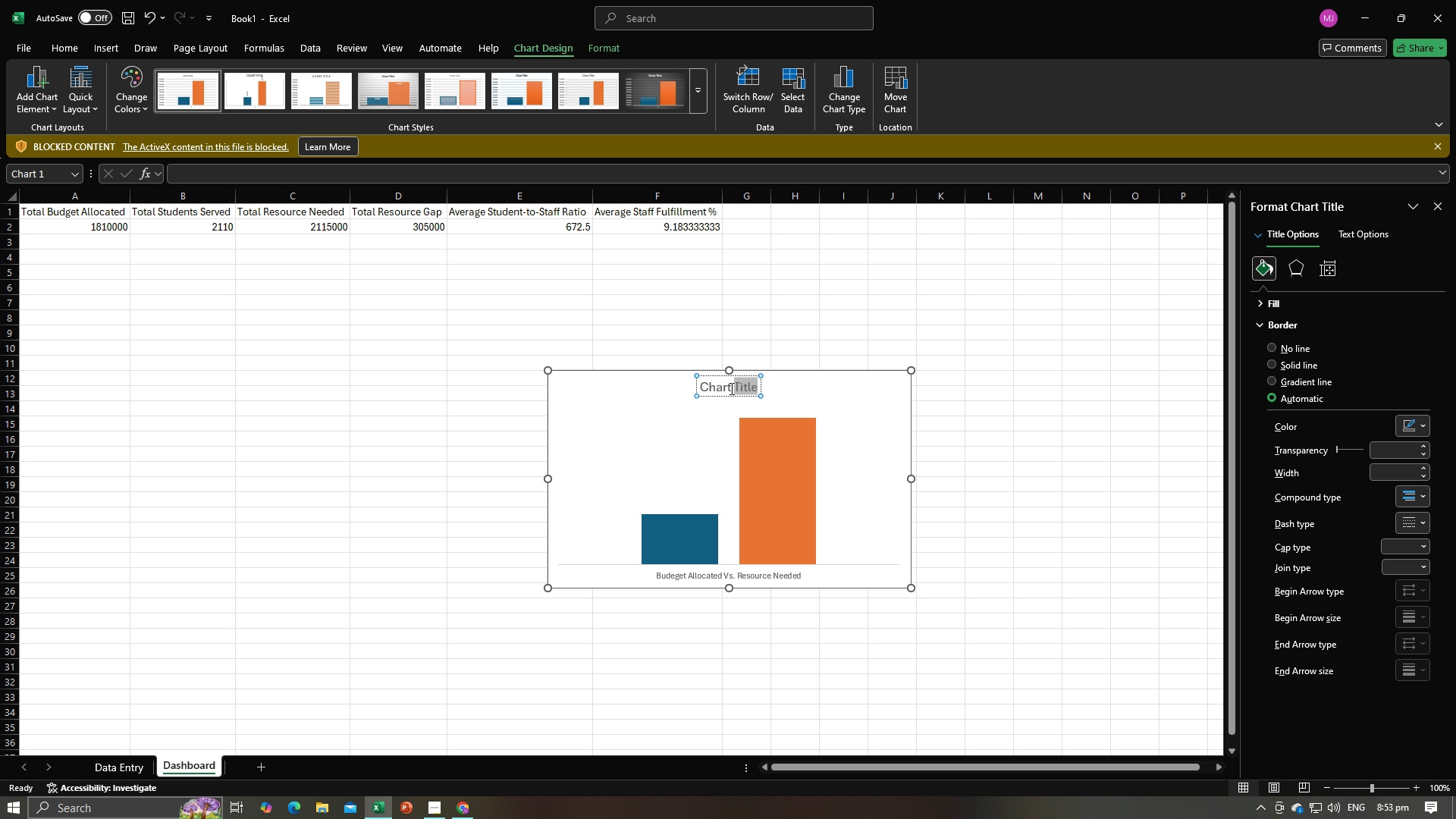 
triple_click([730, 388])
 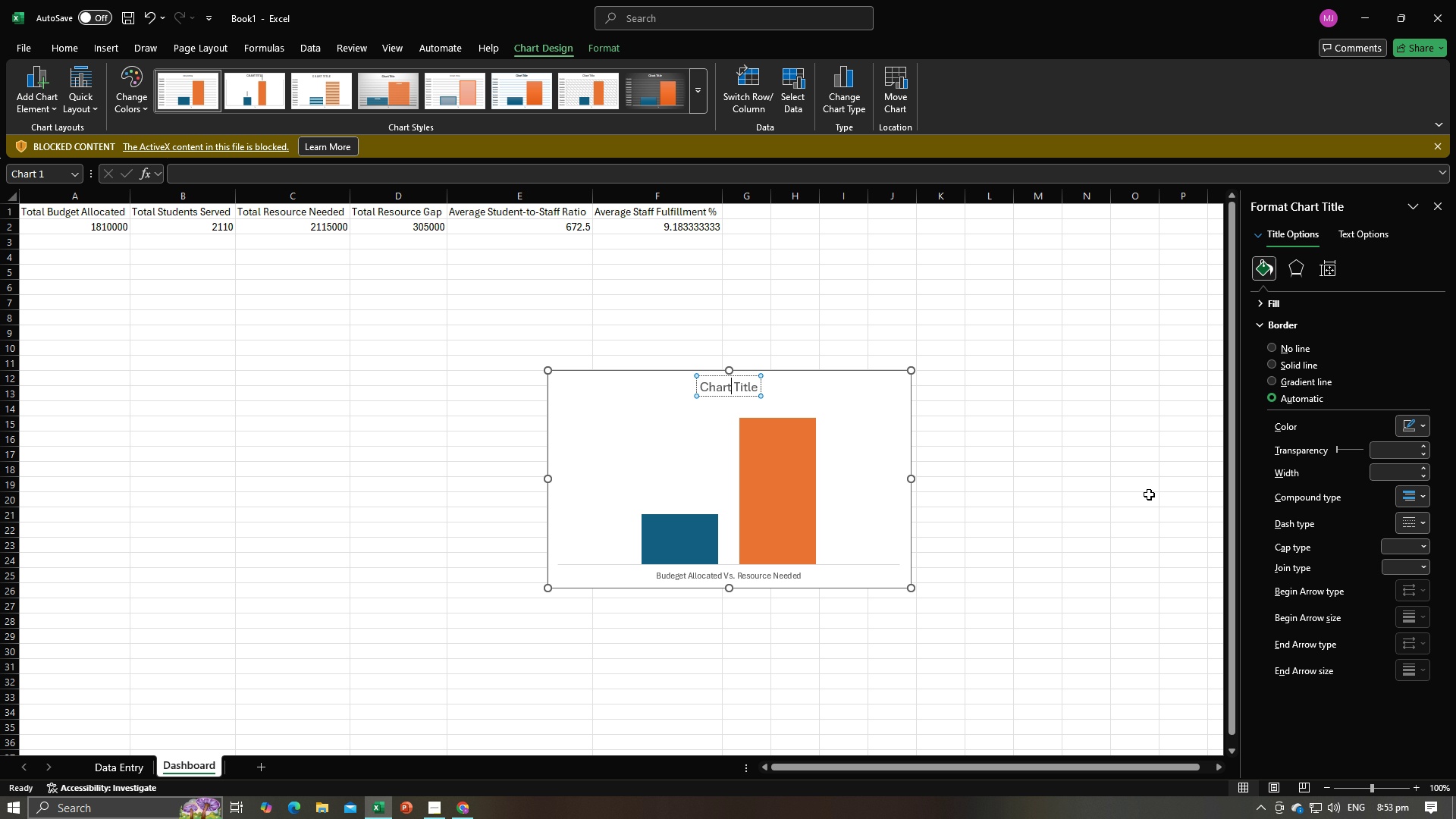 
left_click([795, 510])
 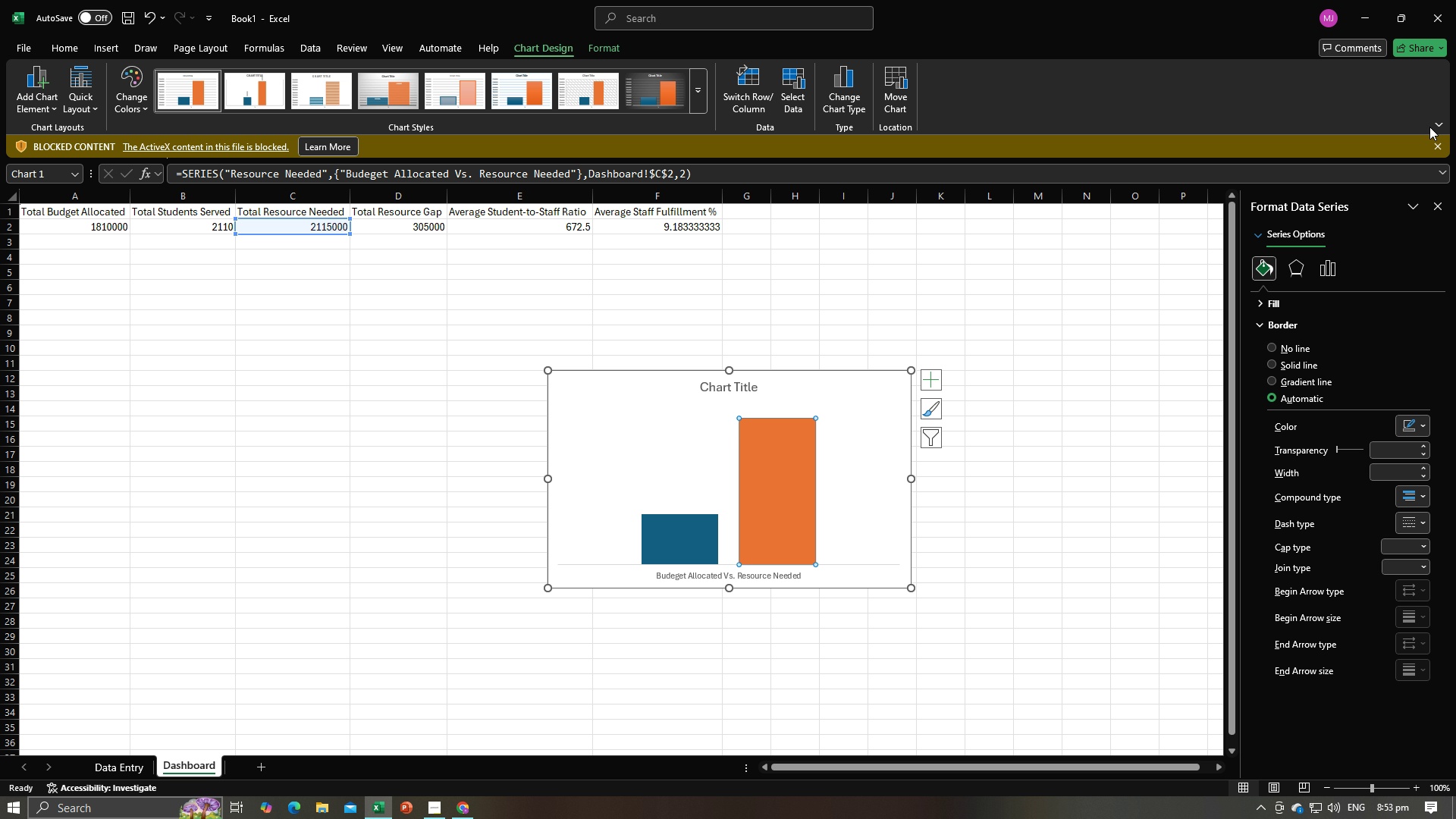 
wait(7.93)
 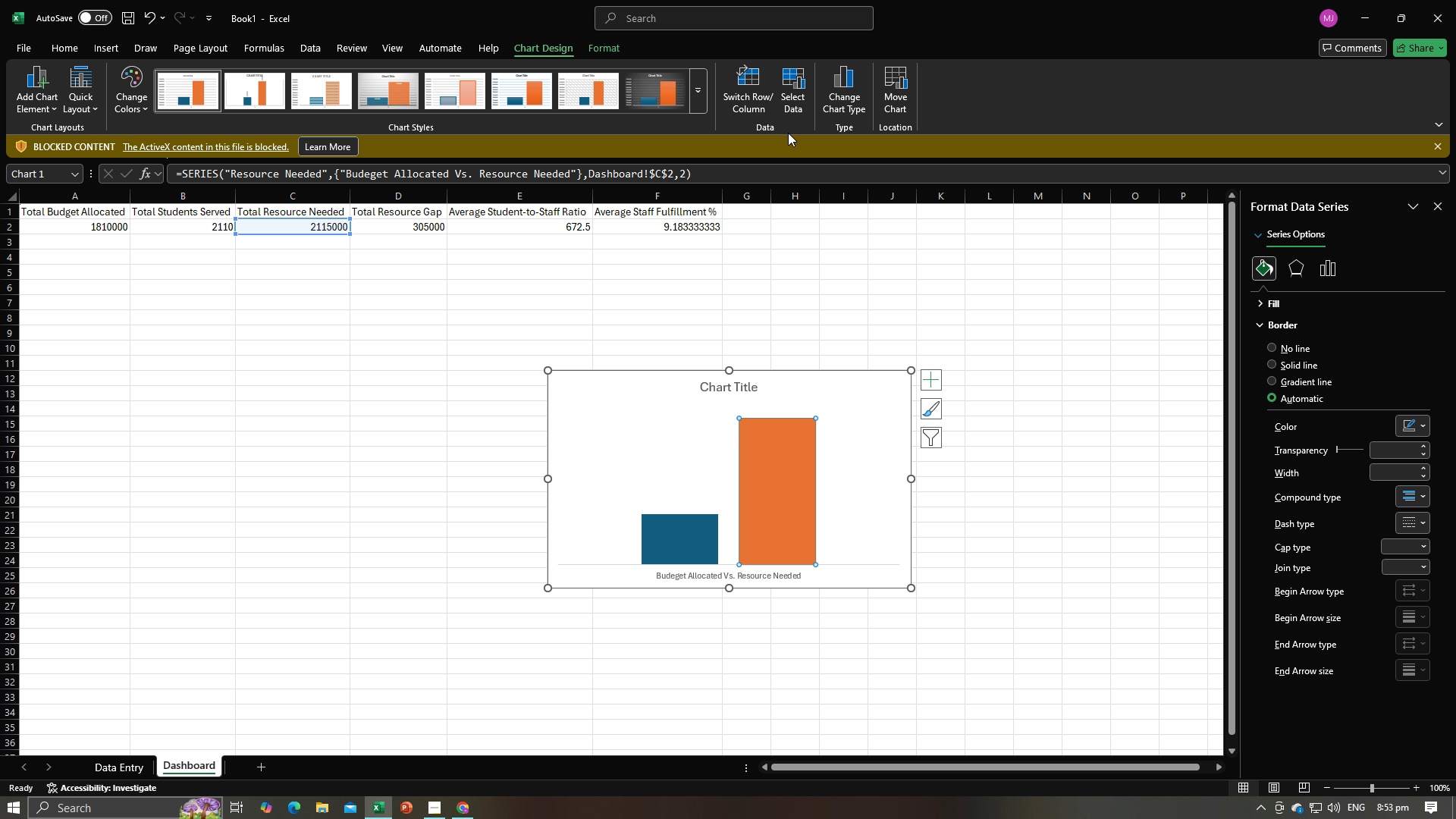 
left_click([1433, 140])
 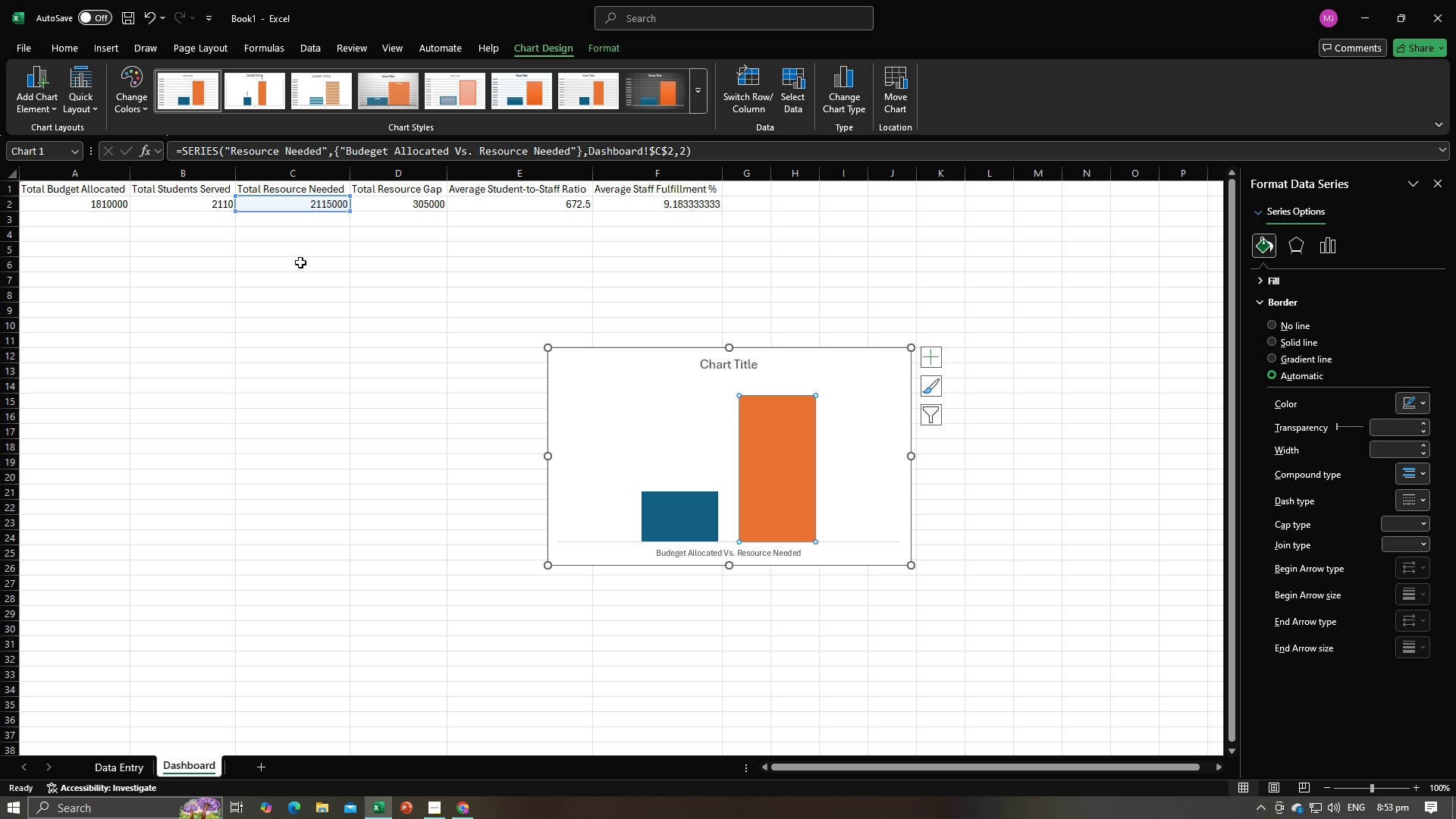 
wait(6.0)
 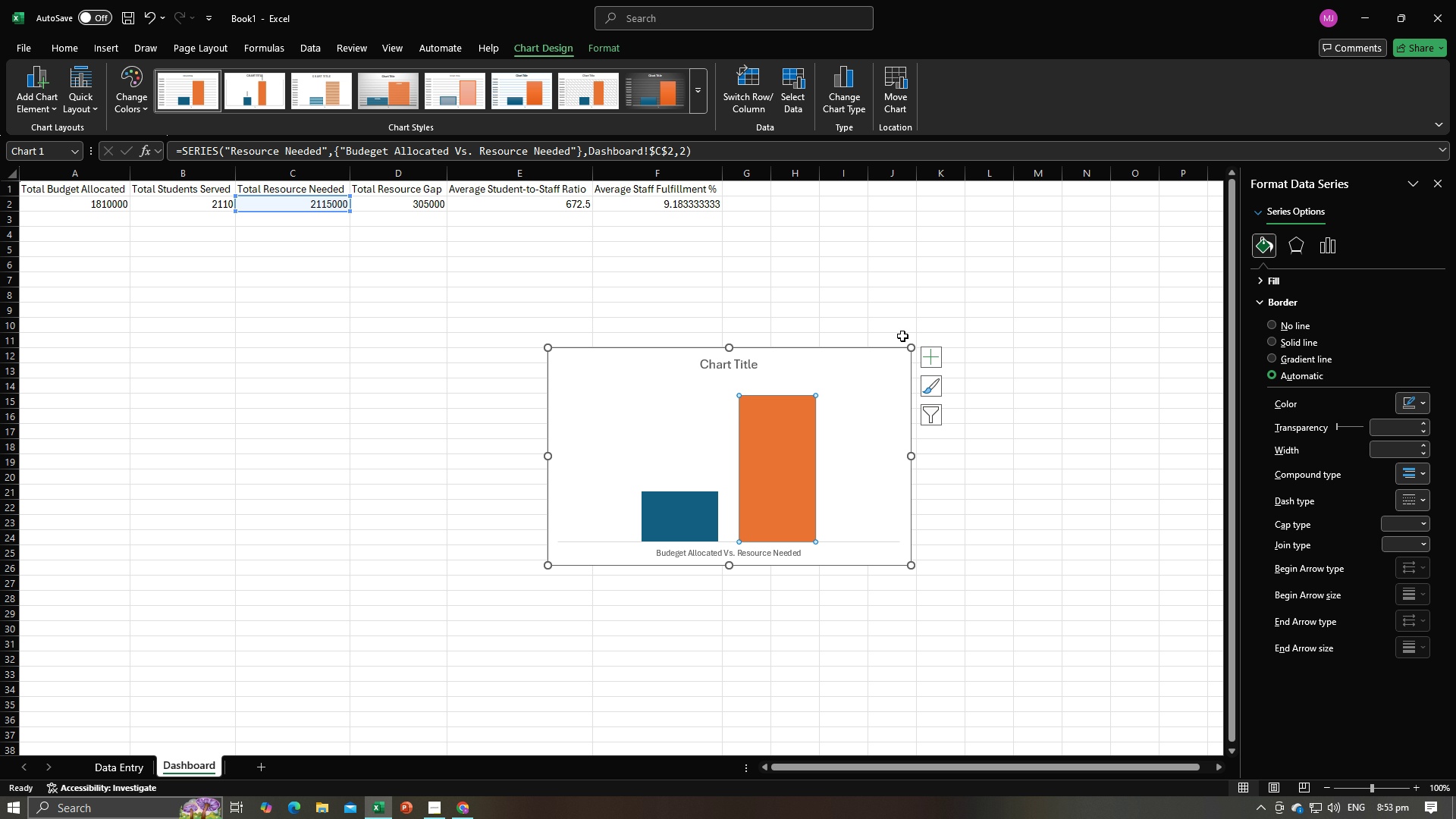 
left_click([41, 90])
 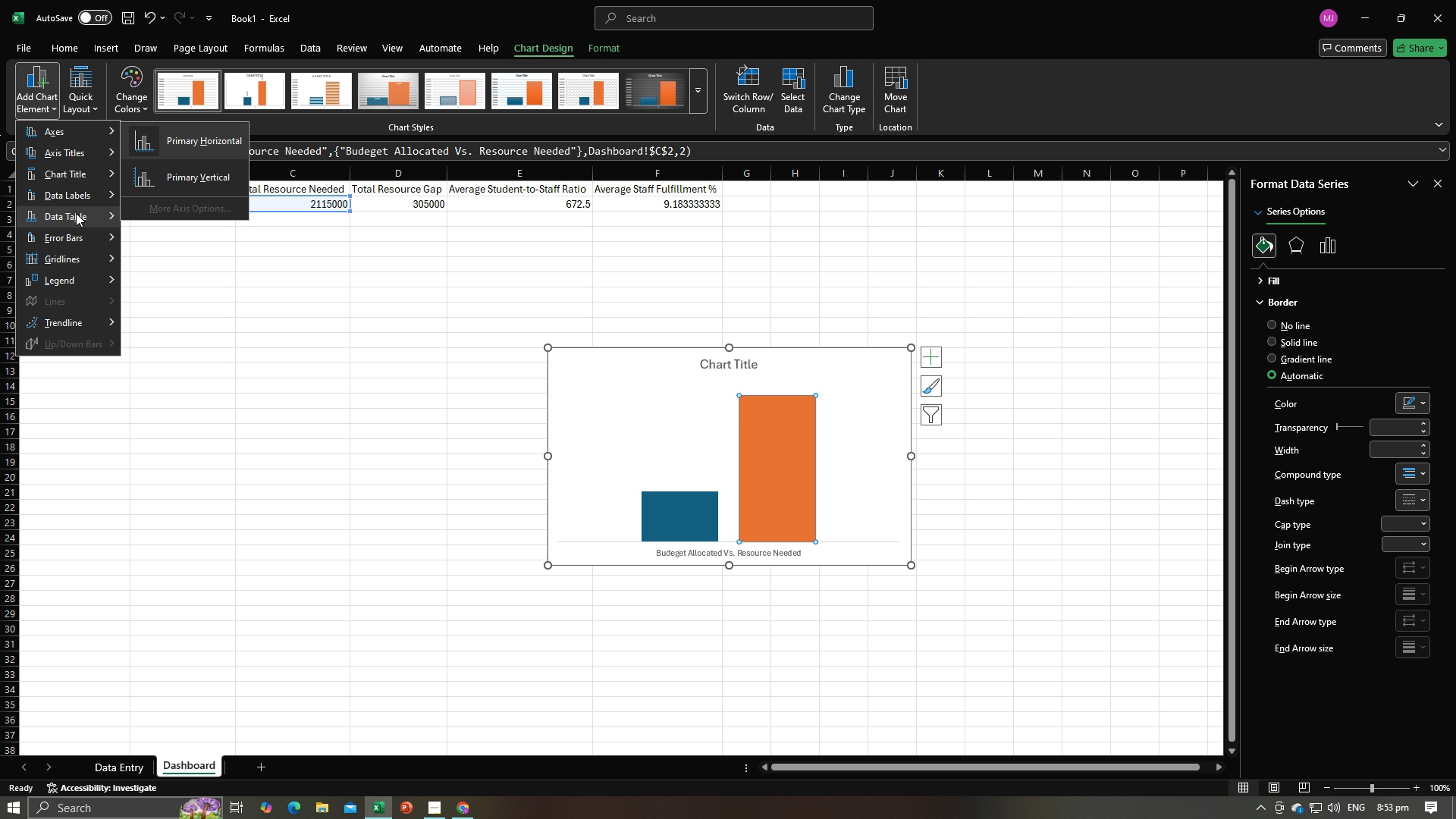 
mouse_move([80, 228])
 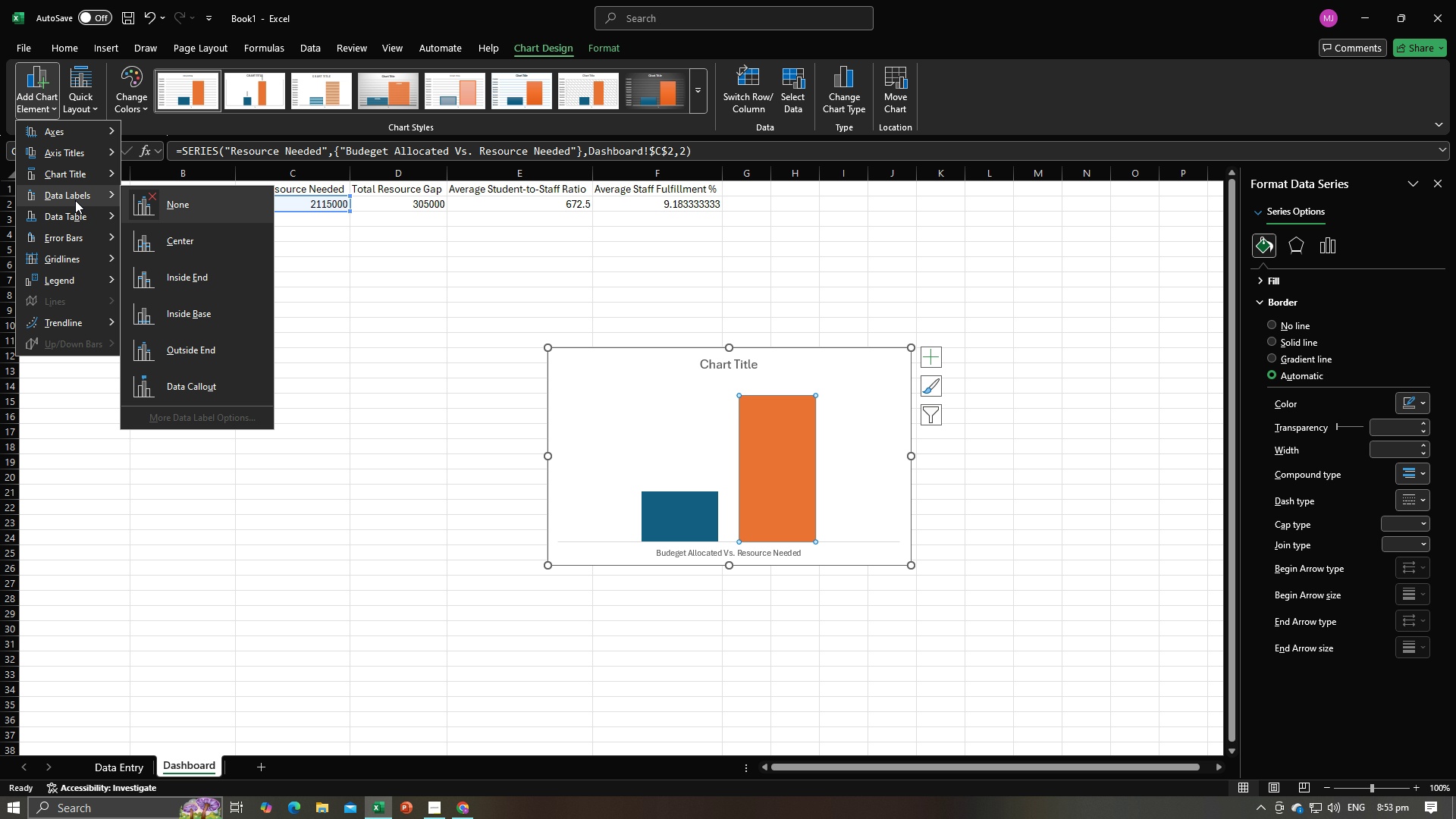 
left_click([75, 200])
 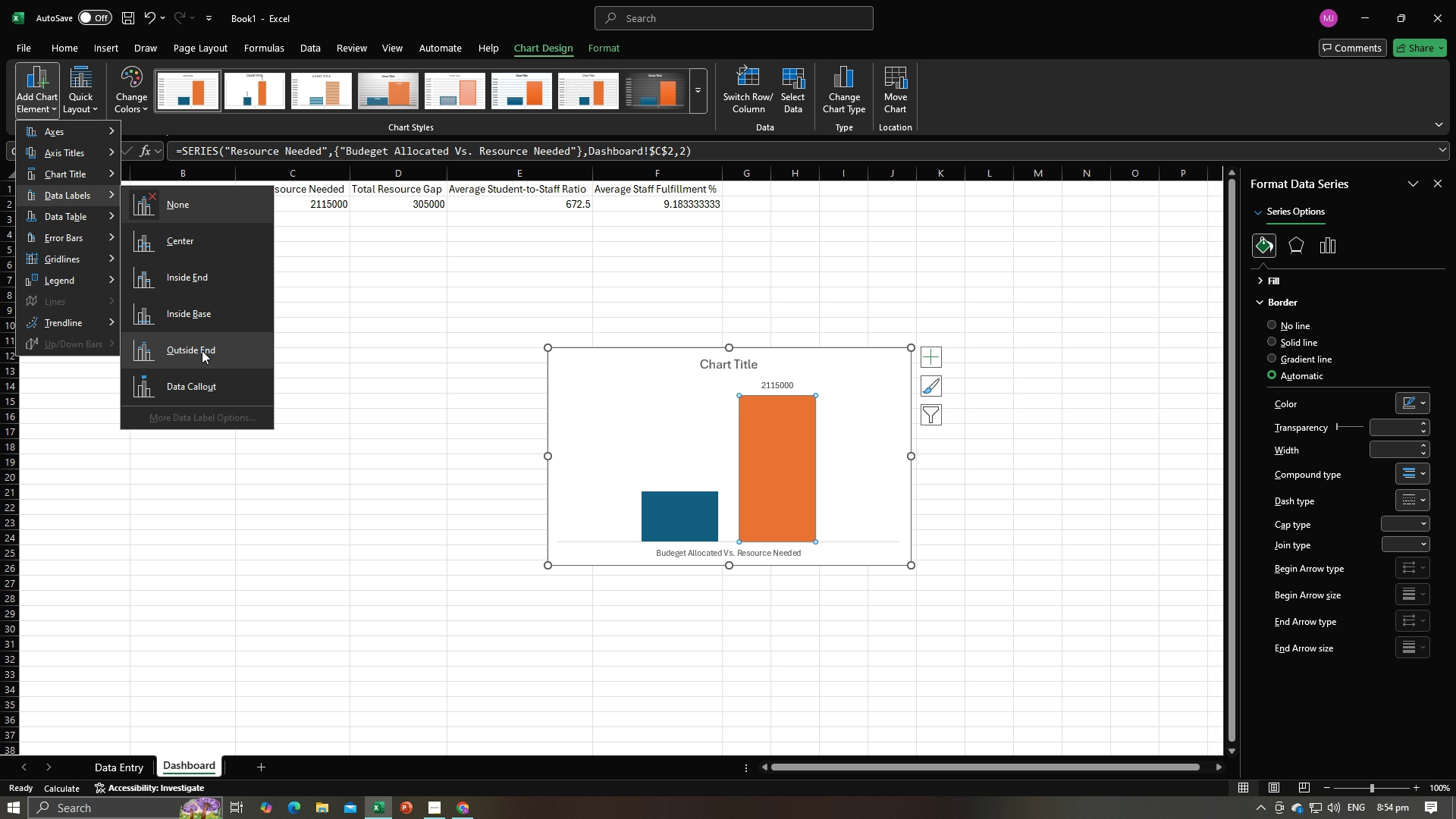 
wait(18.68)
 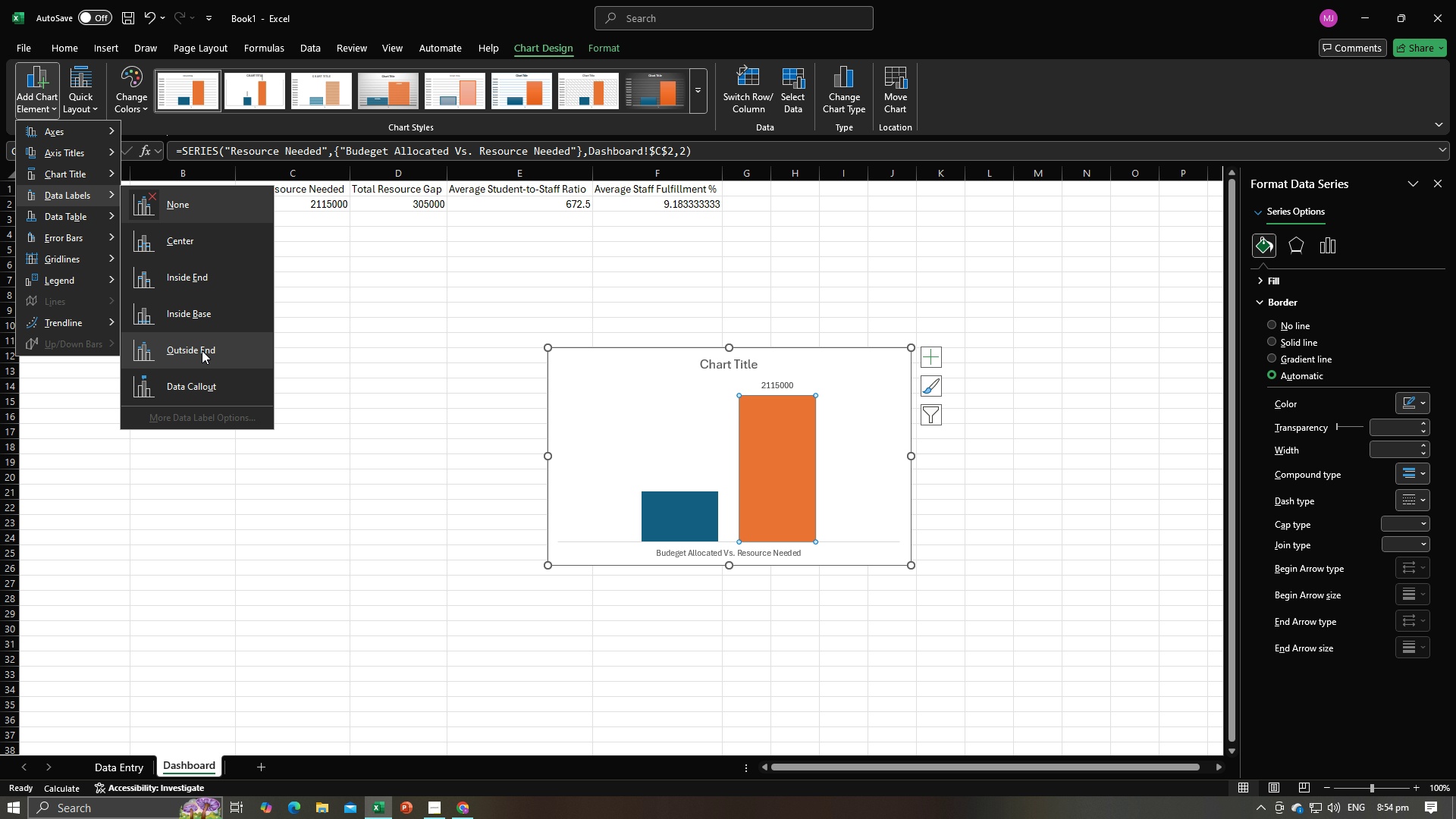 
left_click([202, 350])
 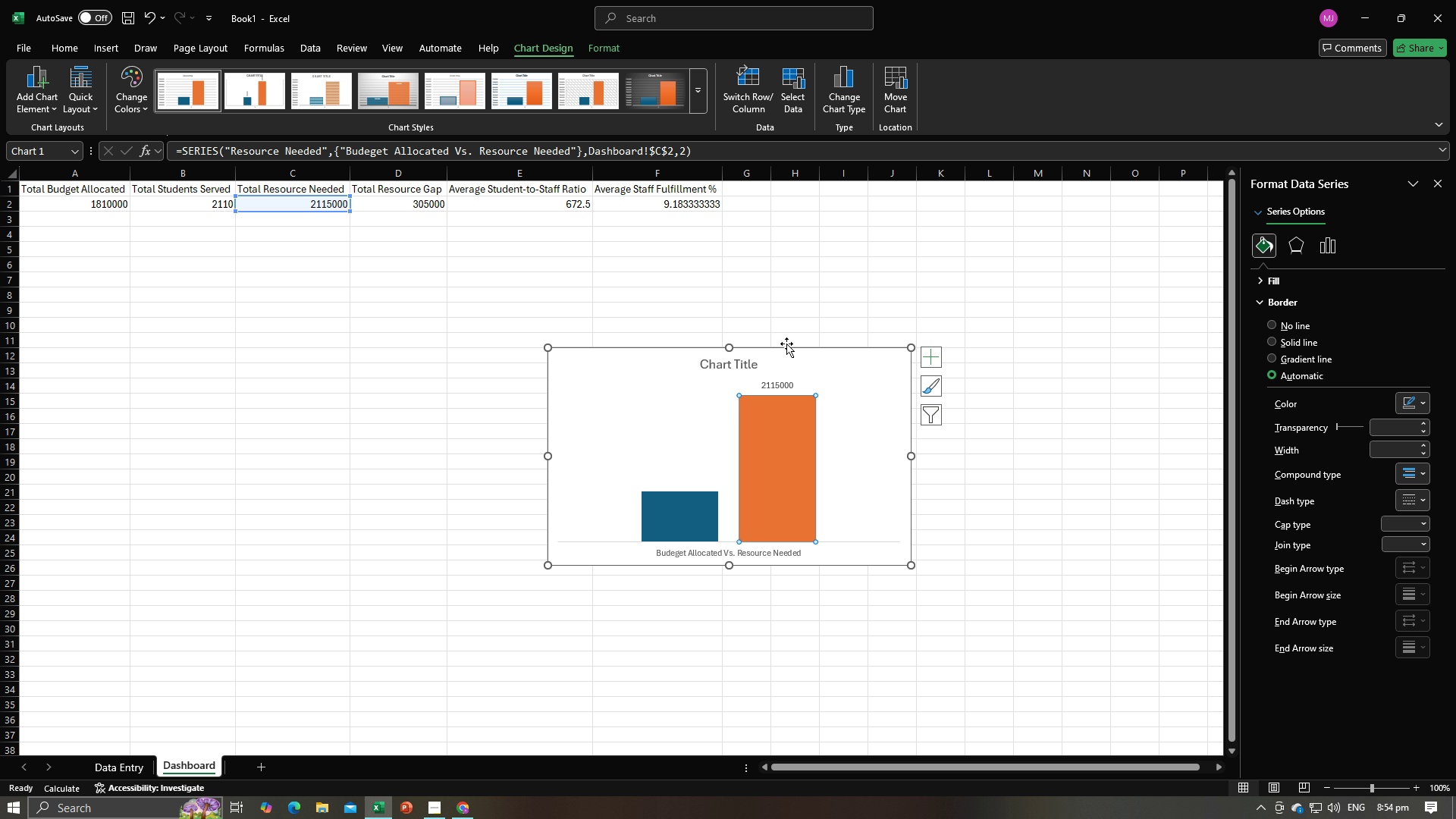 
left_click([924, 354])
 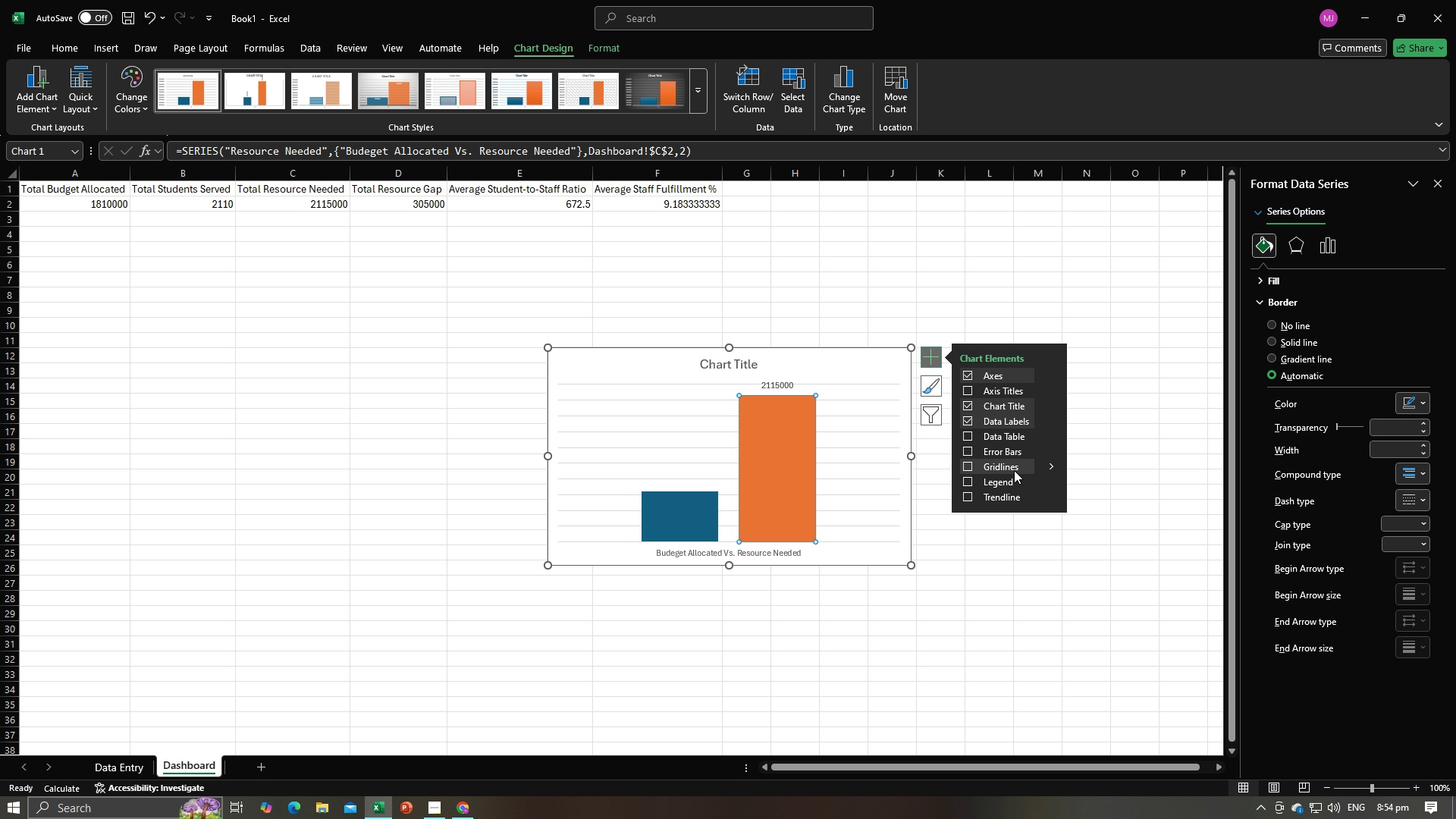 
wait(11.03)
 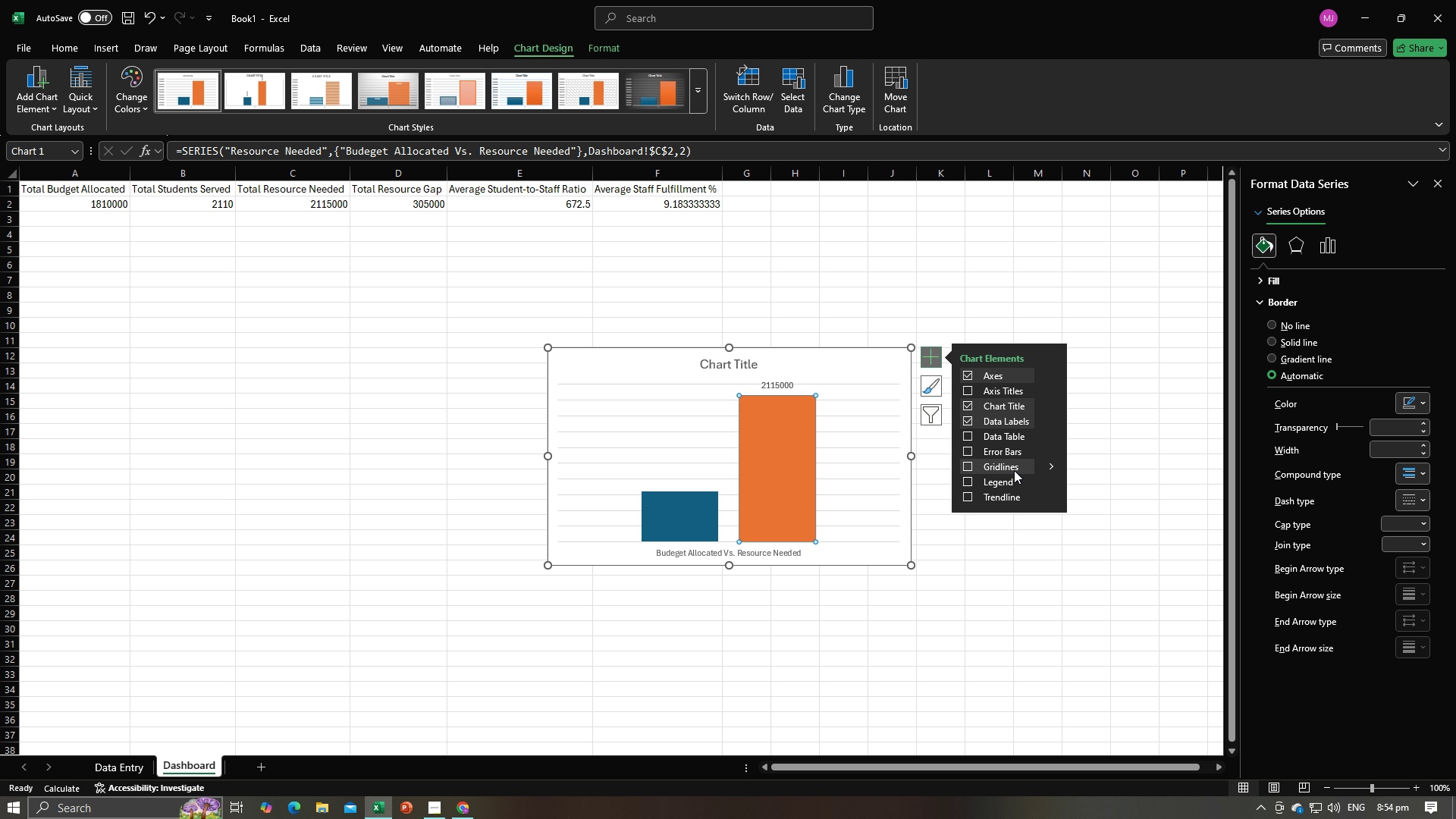 
left_click([1014, 478])
 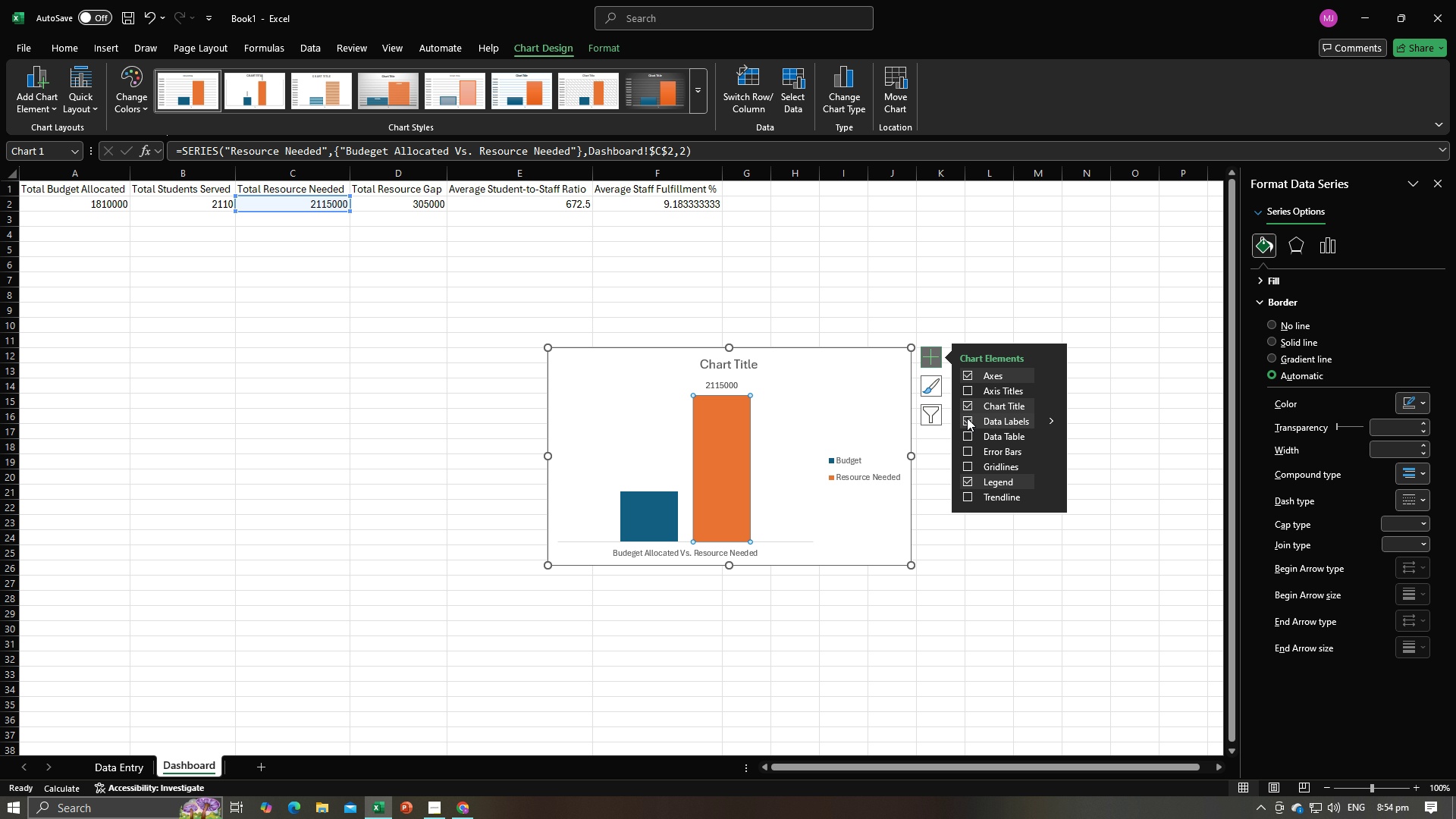 
left_click([963, 419])
 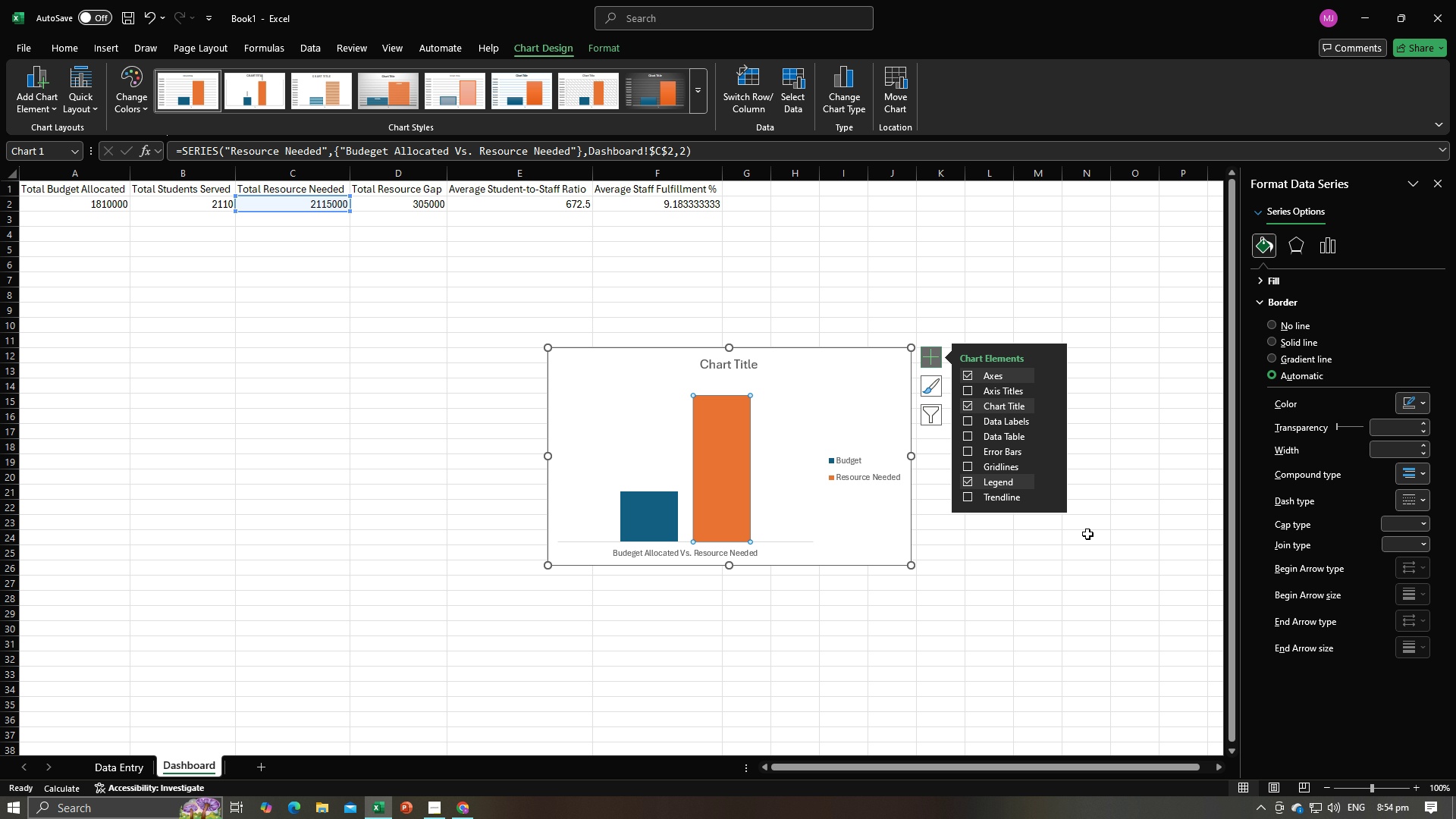 
left_click([1087, 534])
 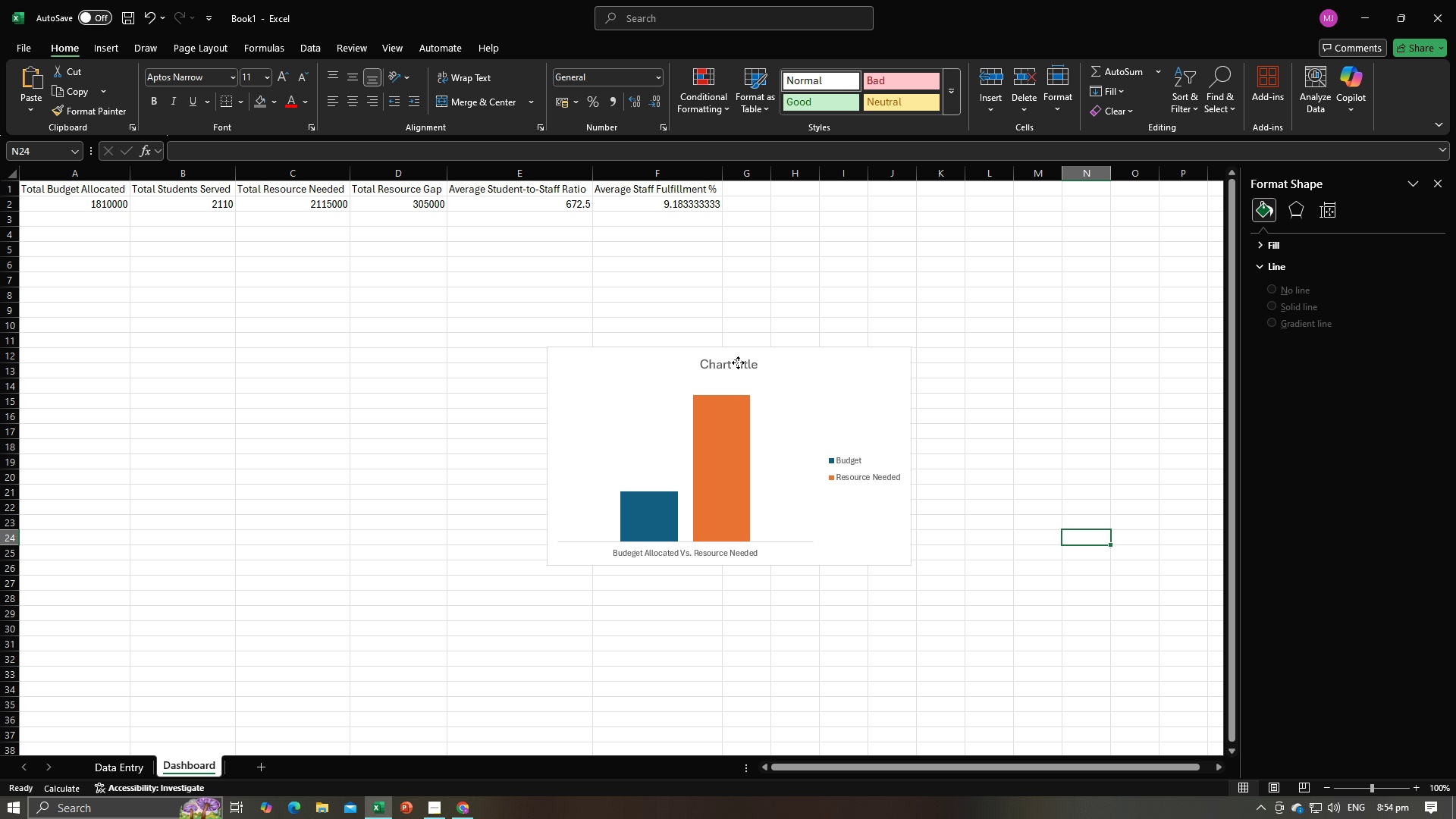 
double_click([738, 362])
 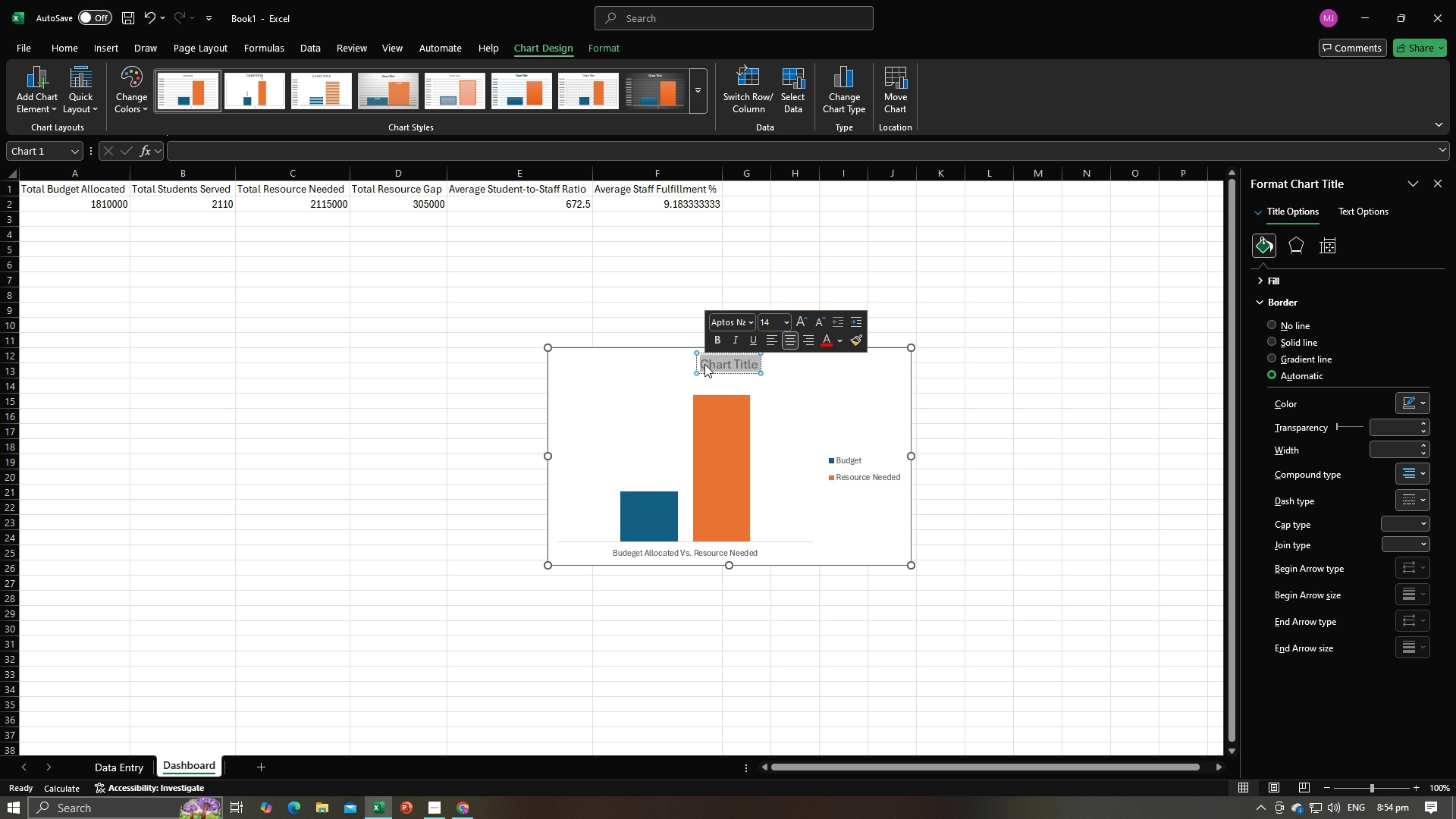 
key(Alt+AltLeft)
 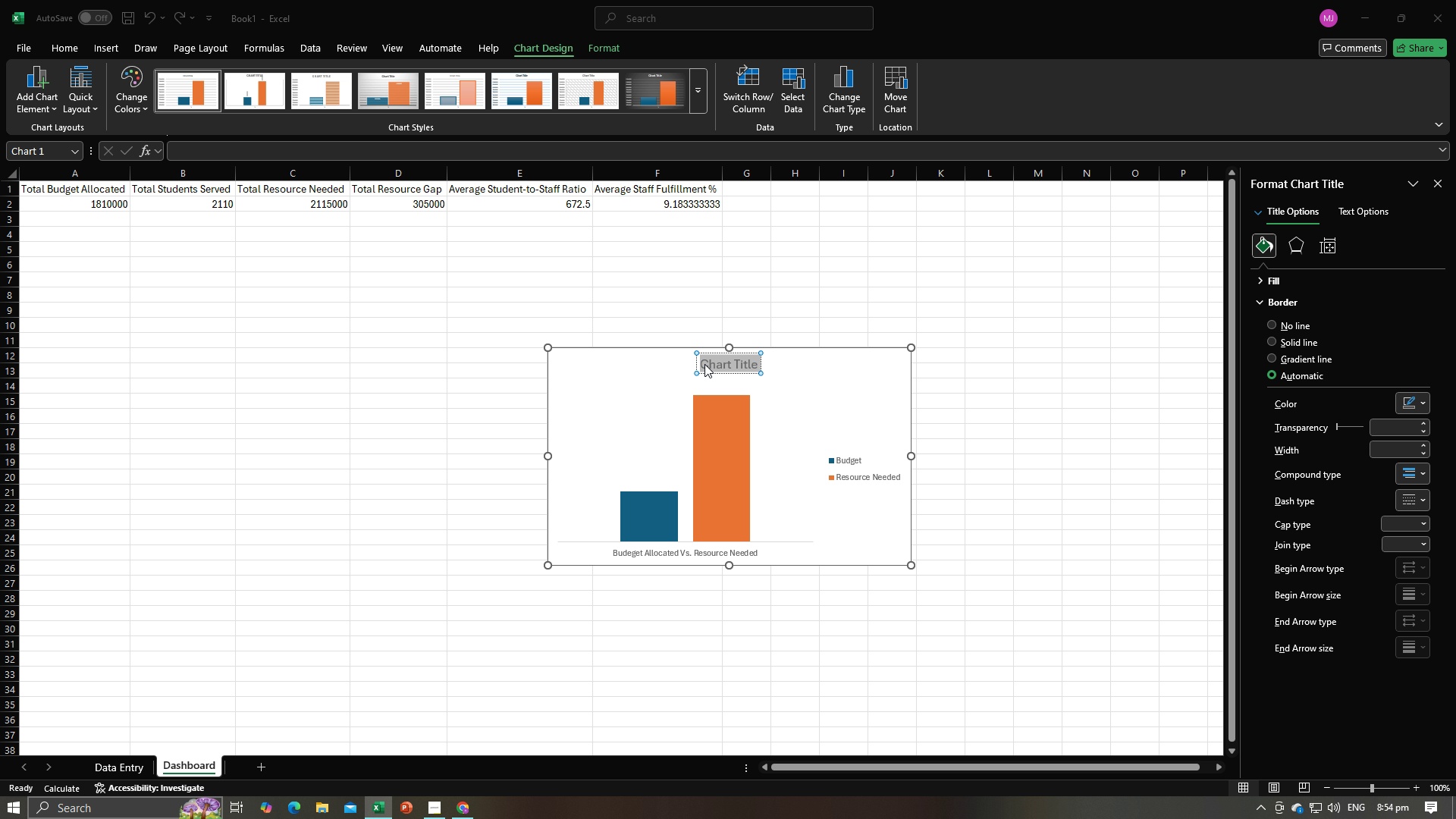 
key(Alt+Tab)
 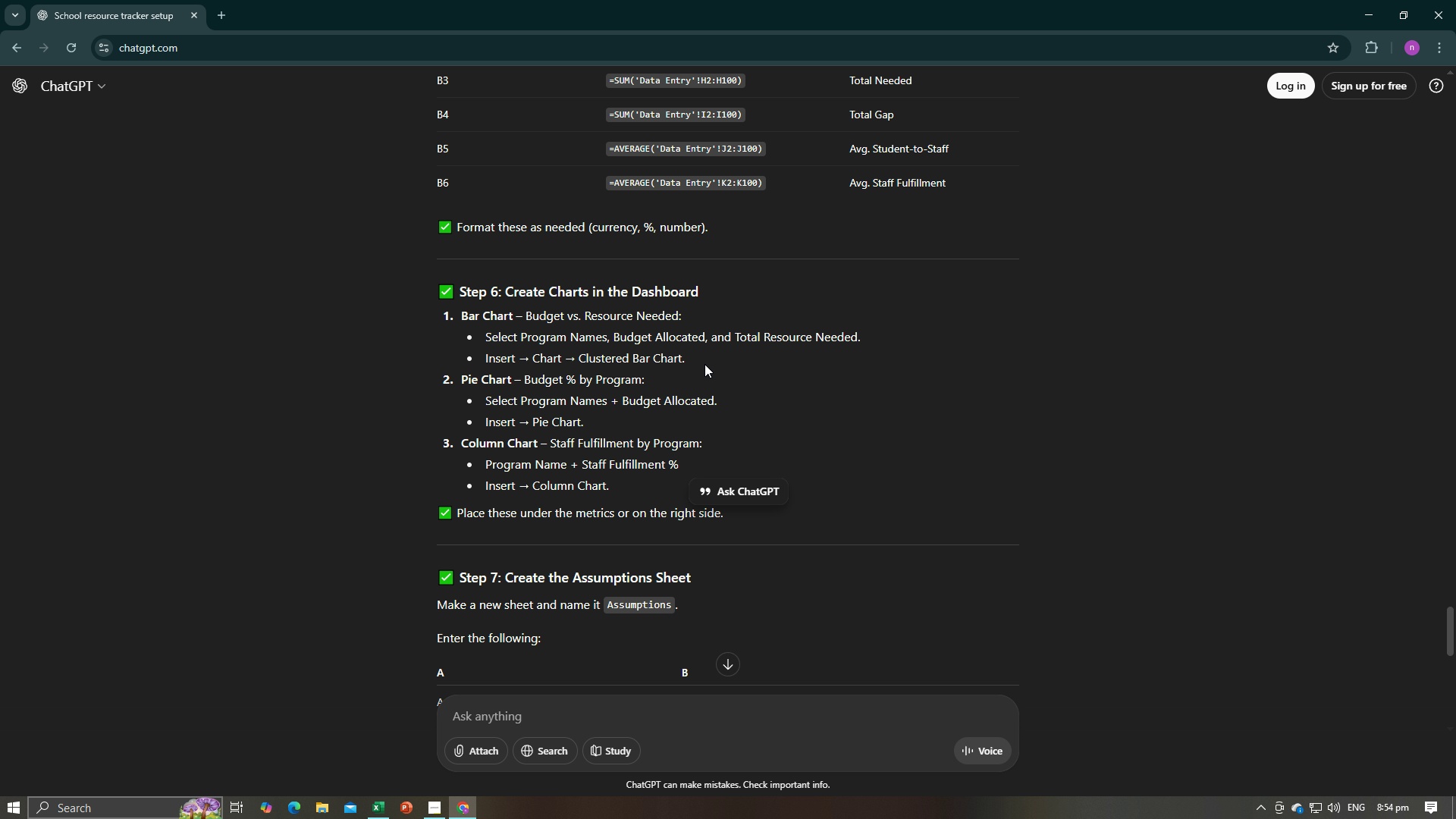 
wait(18.7)
 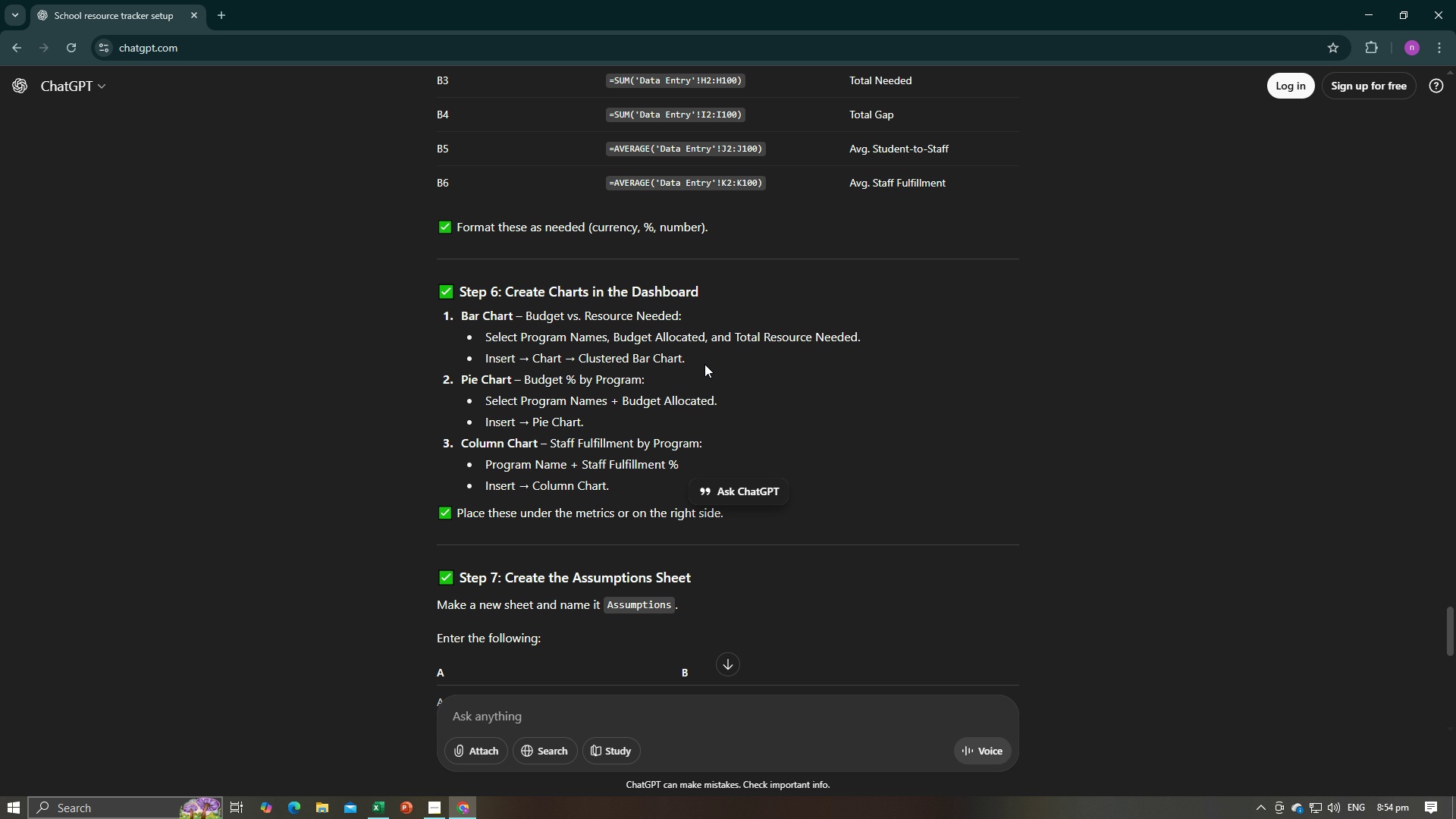 
key(Alt+AltLeft)
 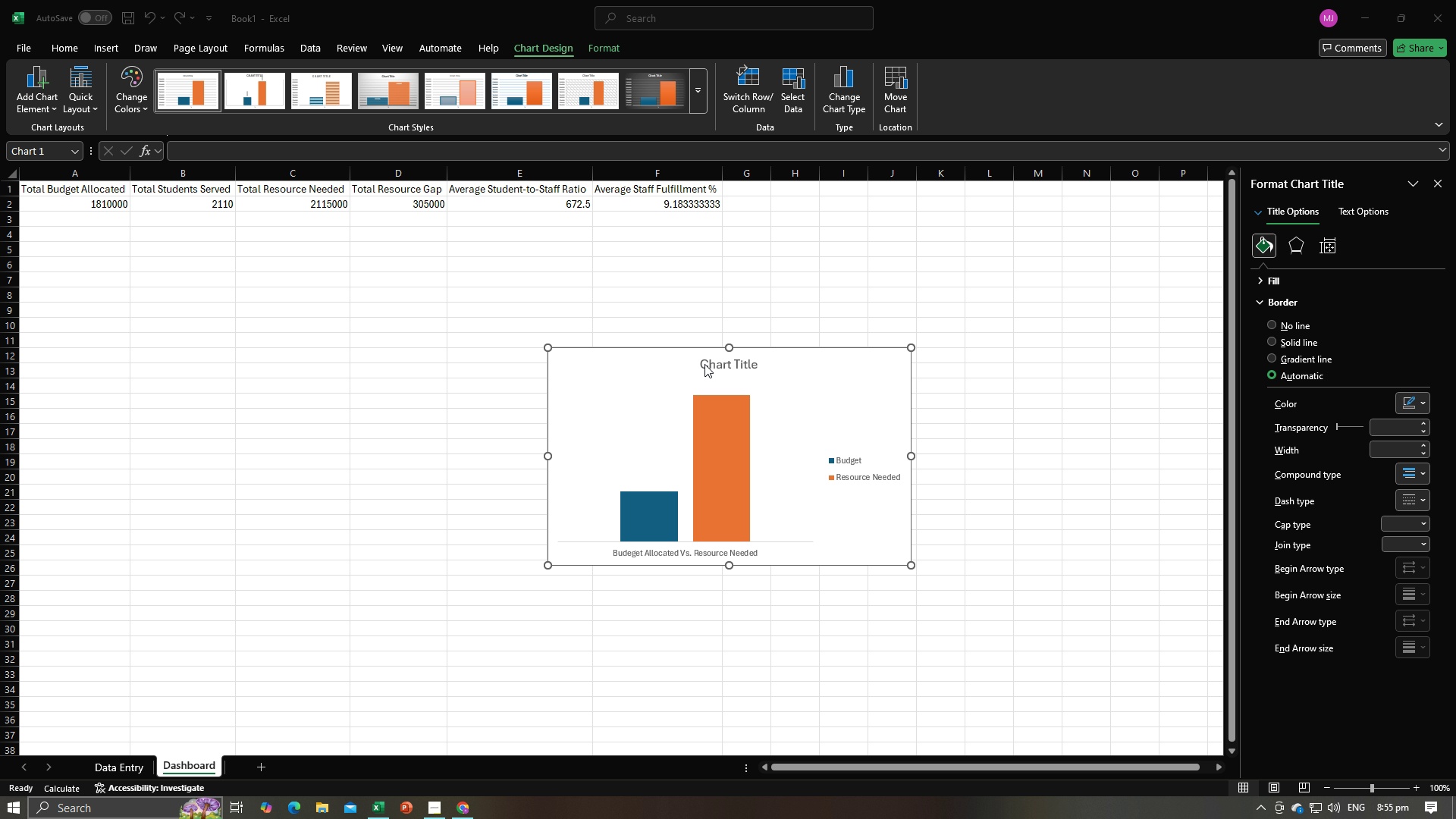 
key(Alt+Tab)
 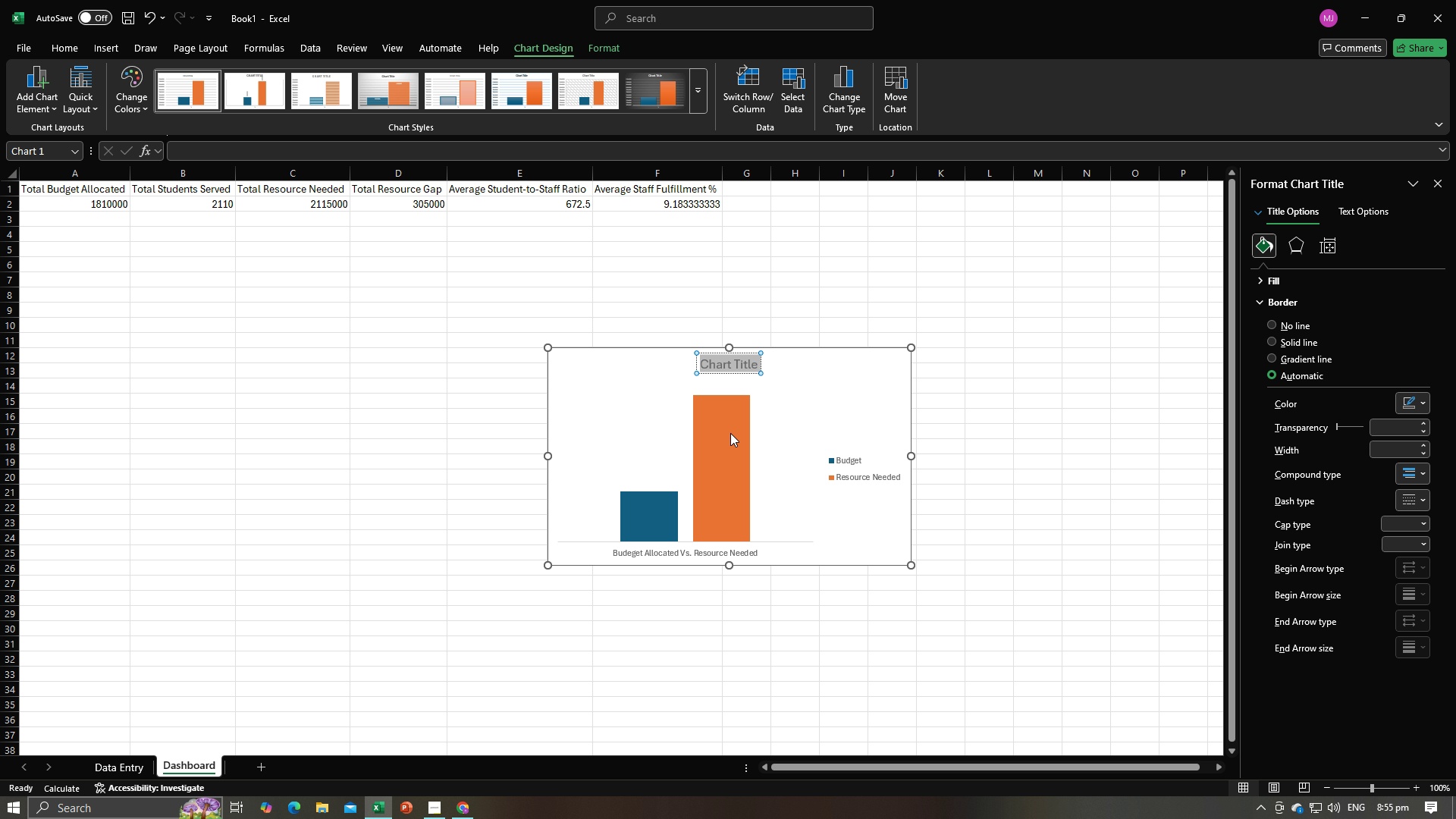 
left_click([730, 433])
 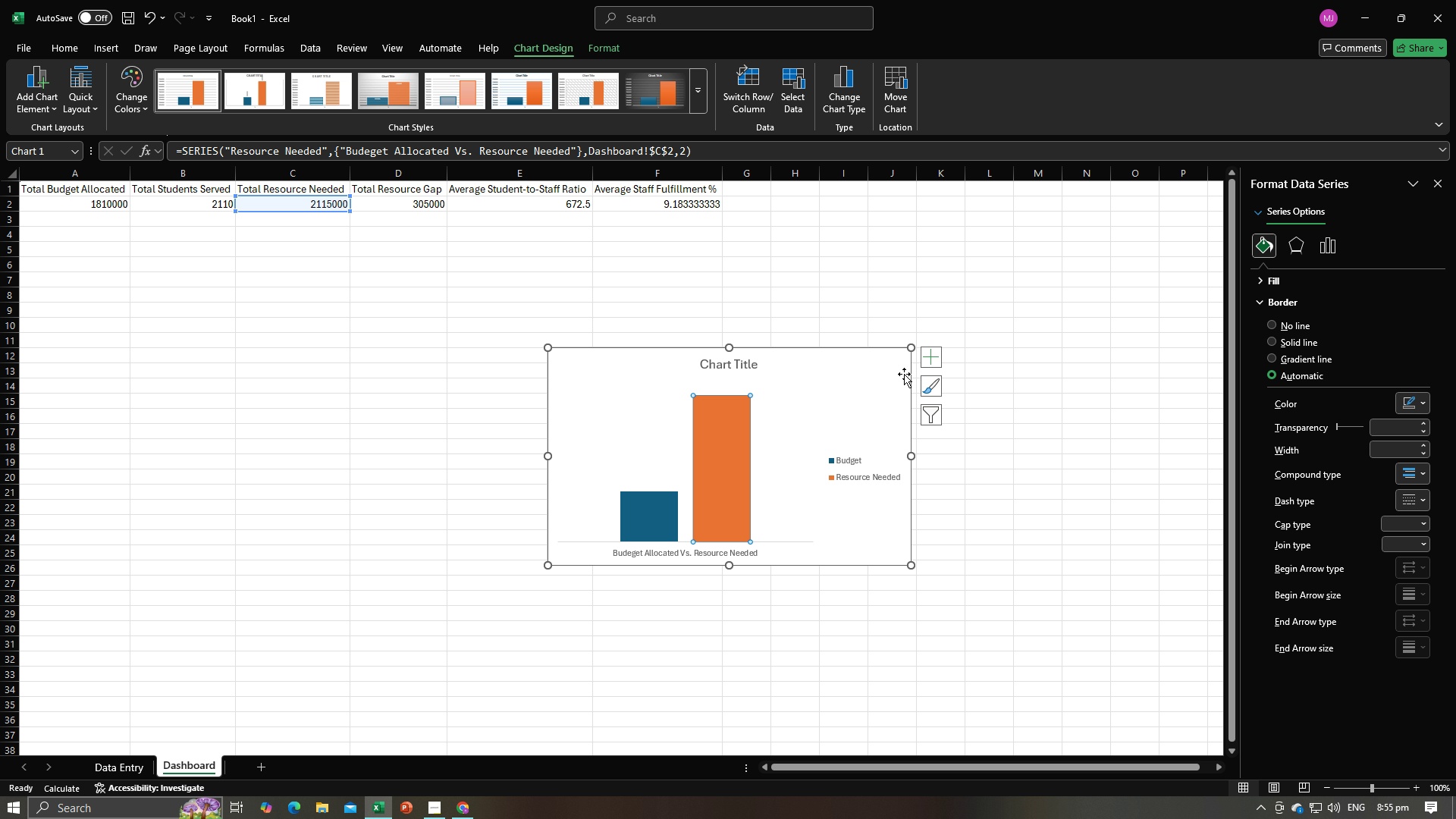 
left_click([903, 372])
 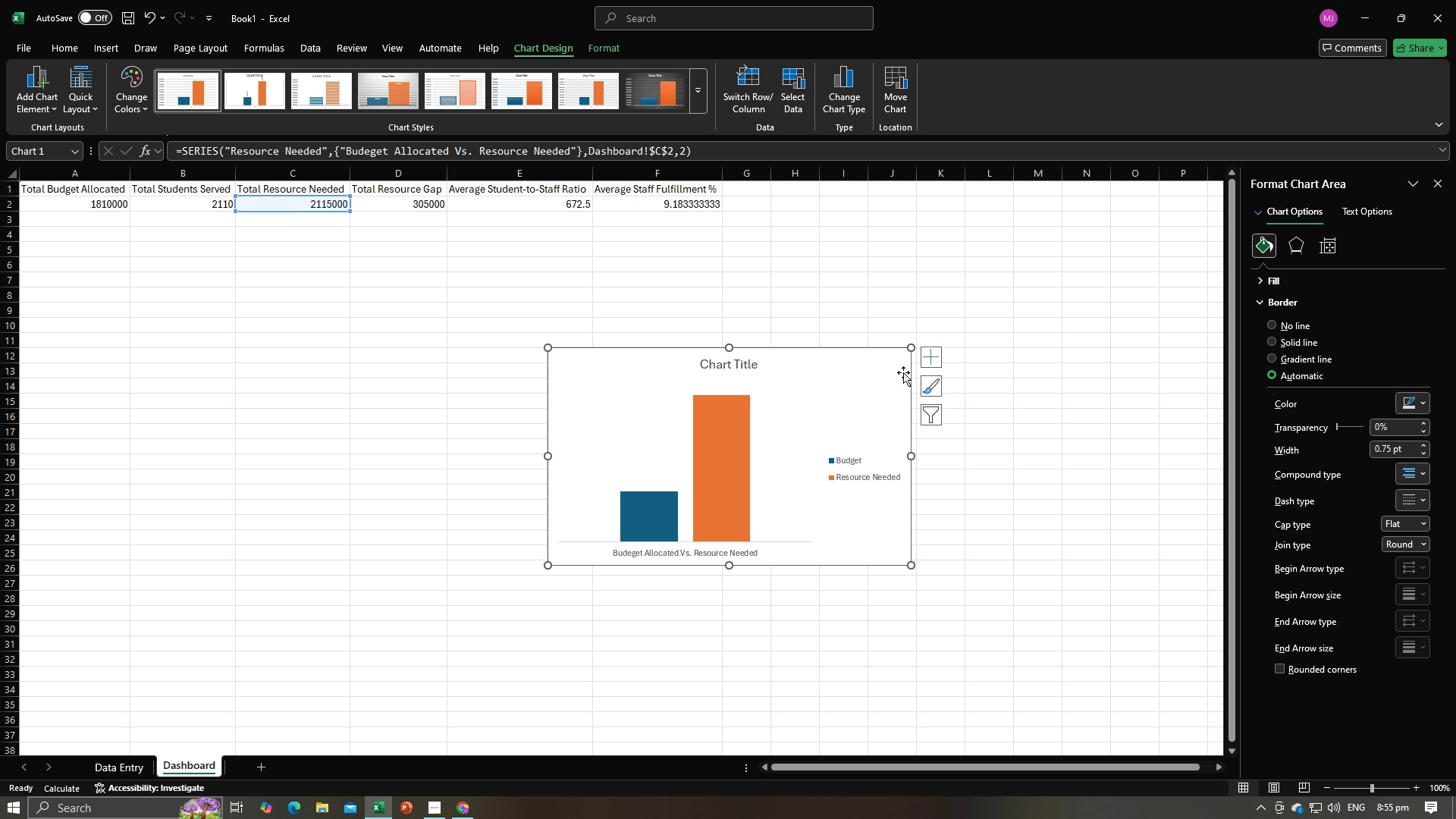 
key(Backspace)
 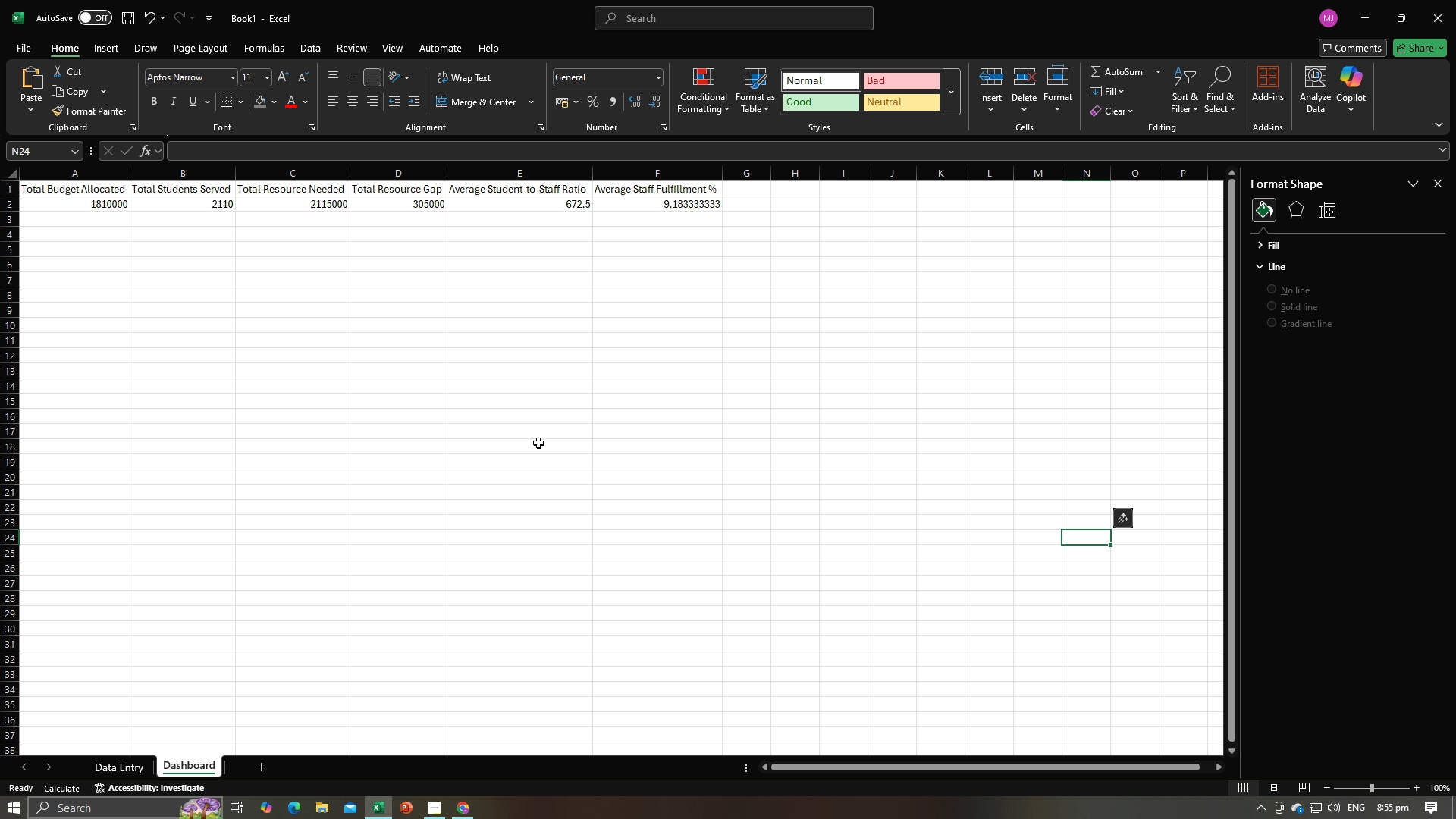 
left_click([538, 443])
 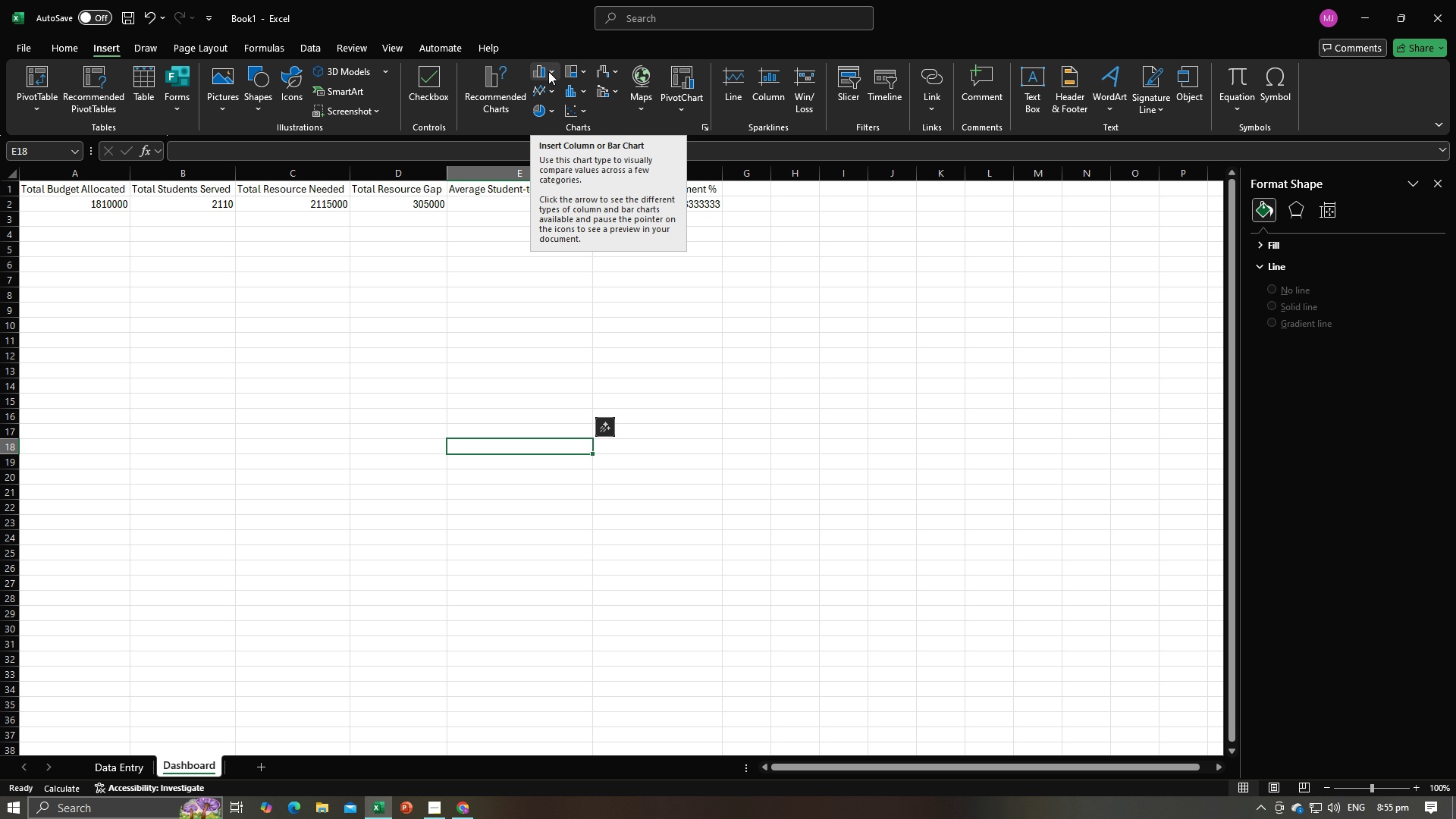 
left_click([550, 71])
 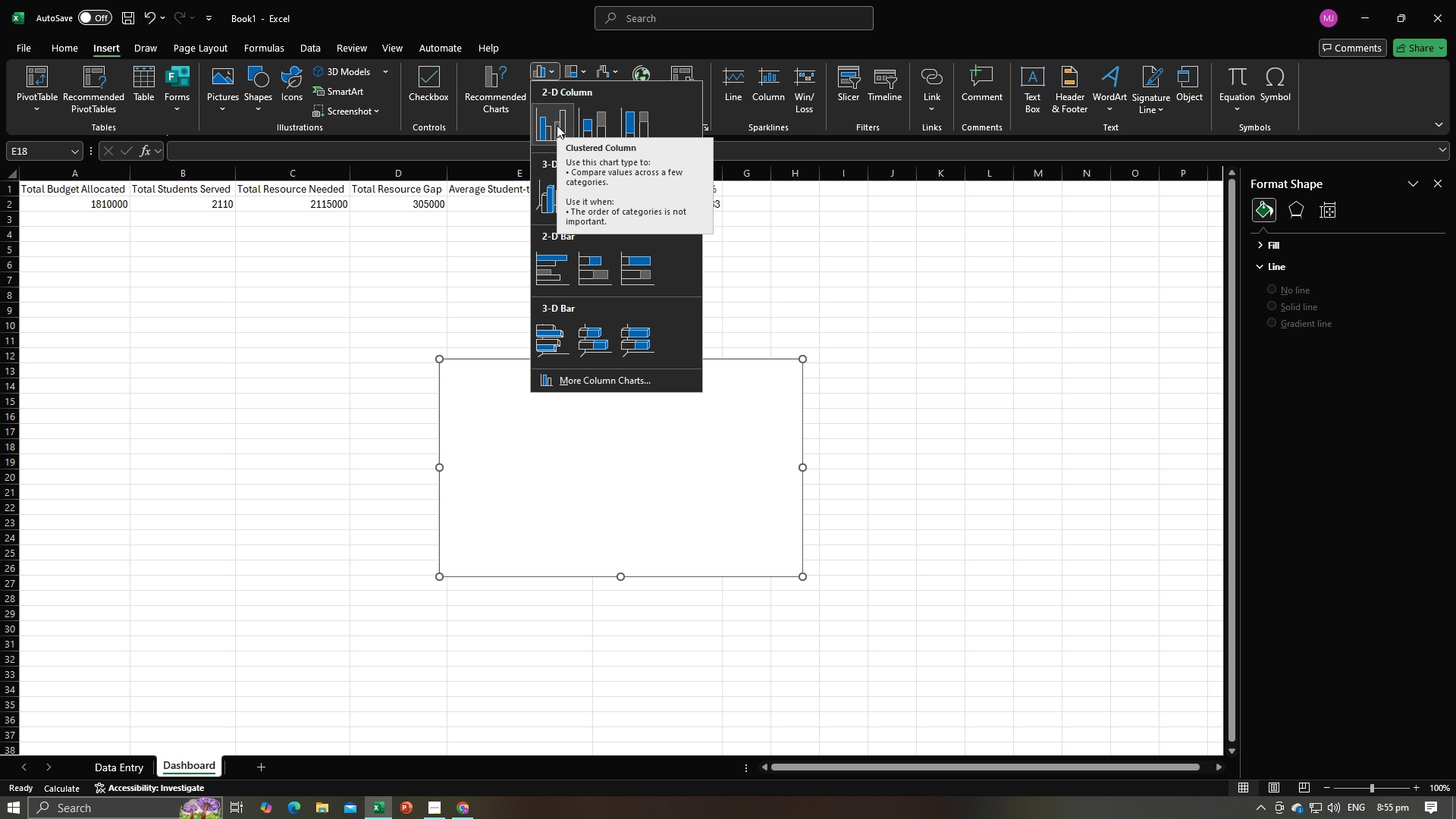 
left_click([557, 127])
 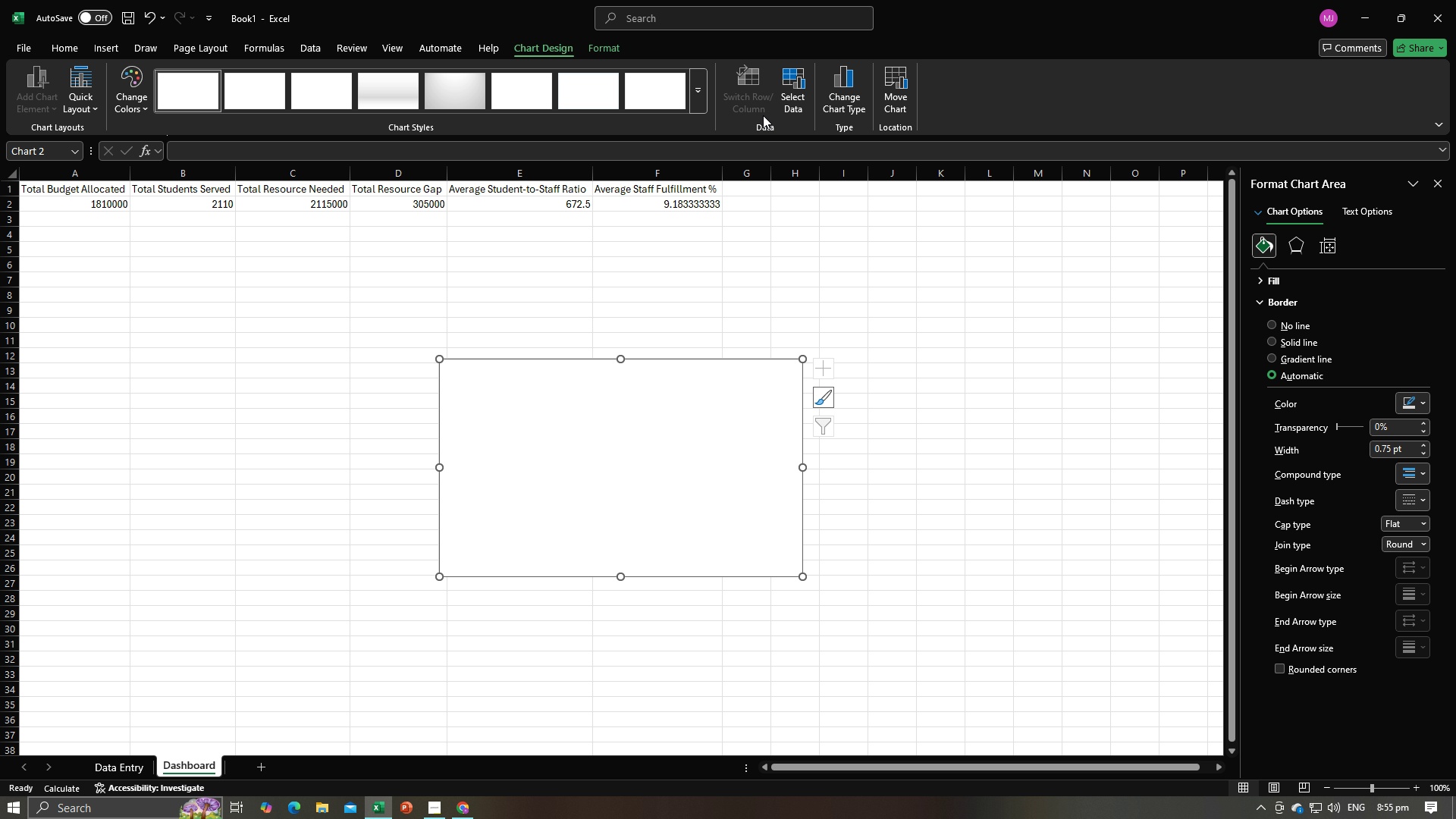 
left_click([792, 92])
 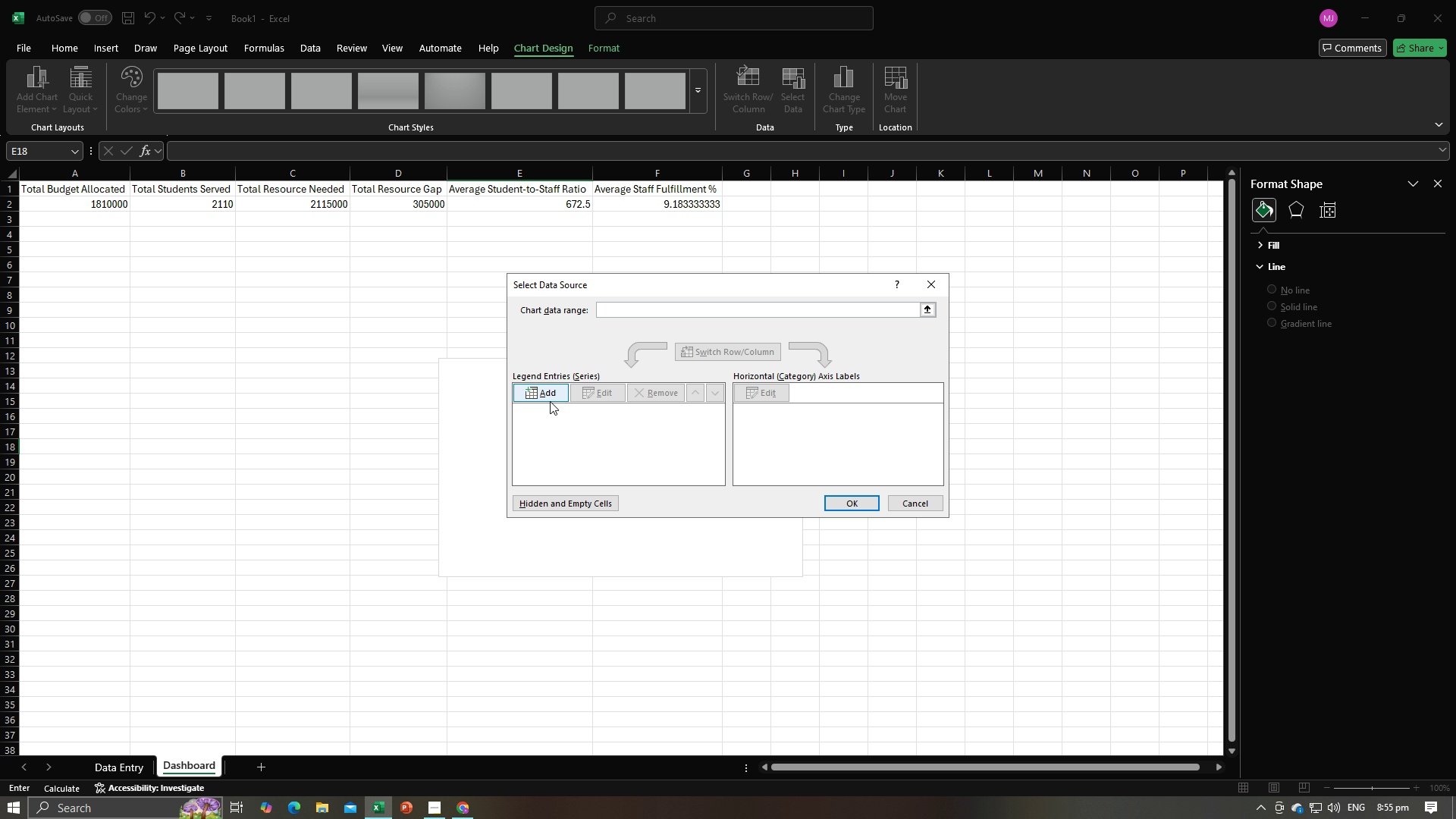 
left_click([550, 401])
 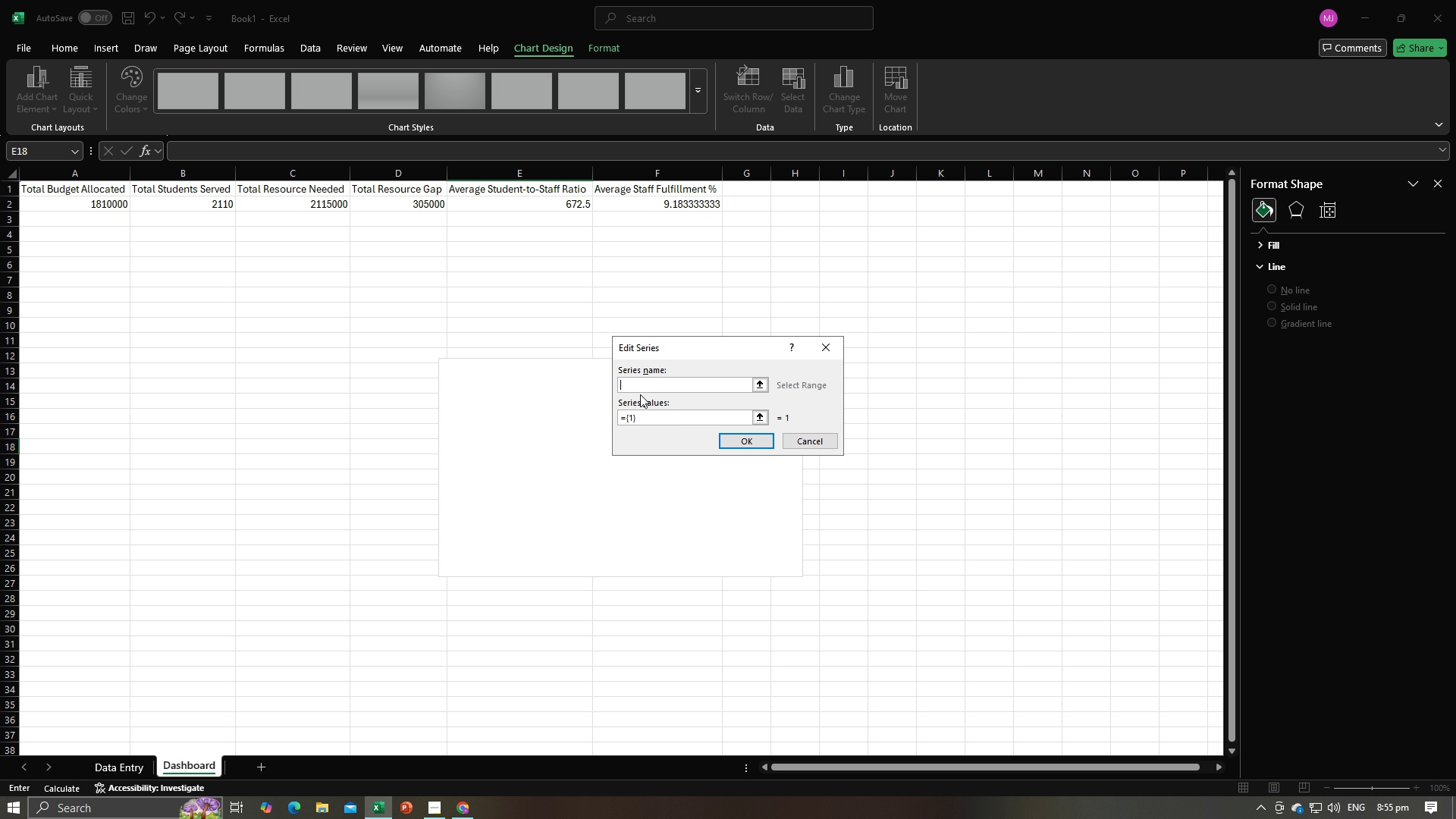 
key(Alt+AltLeft)
 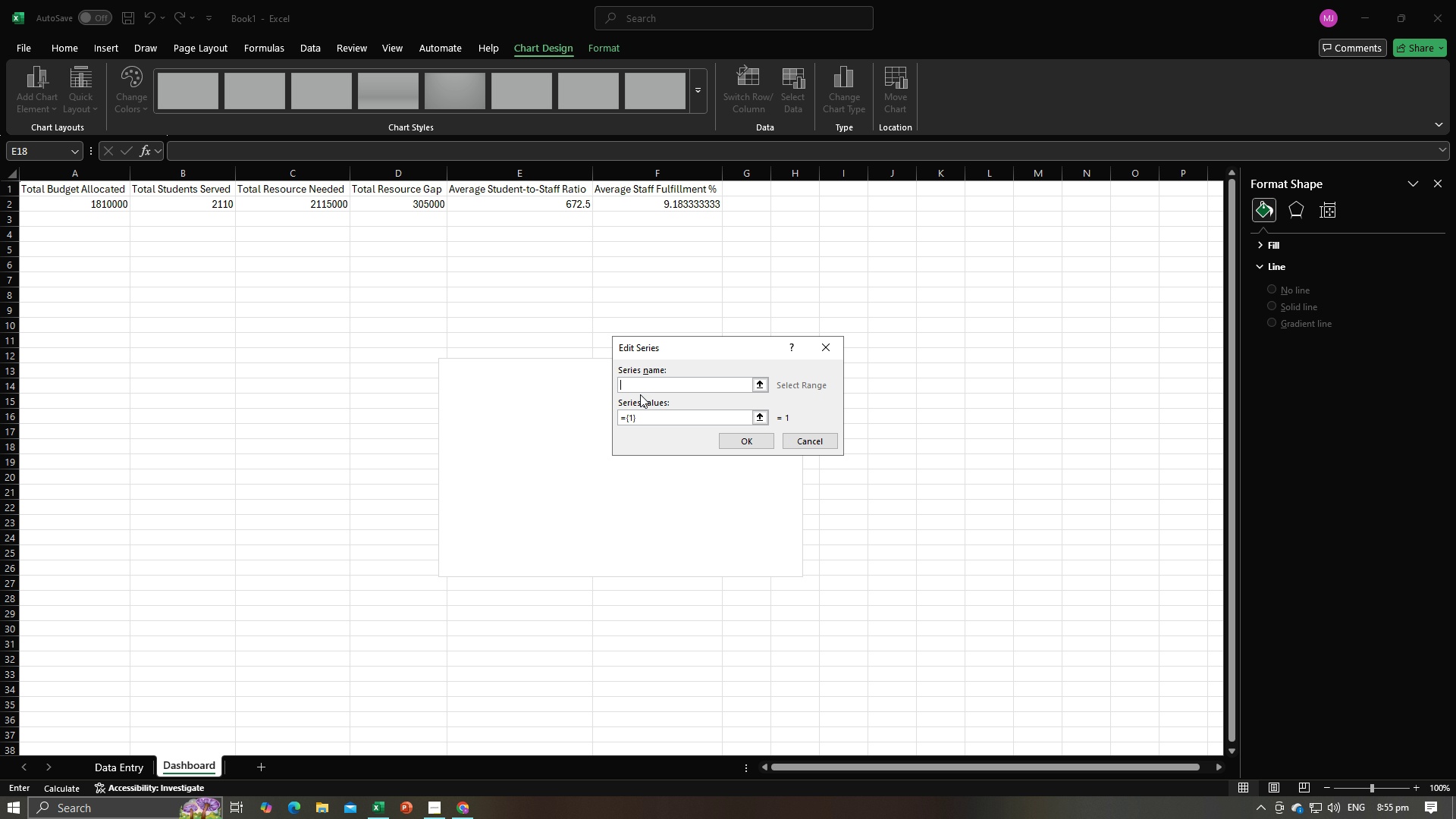 
key(Alt+Tab)
 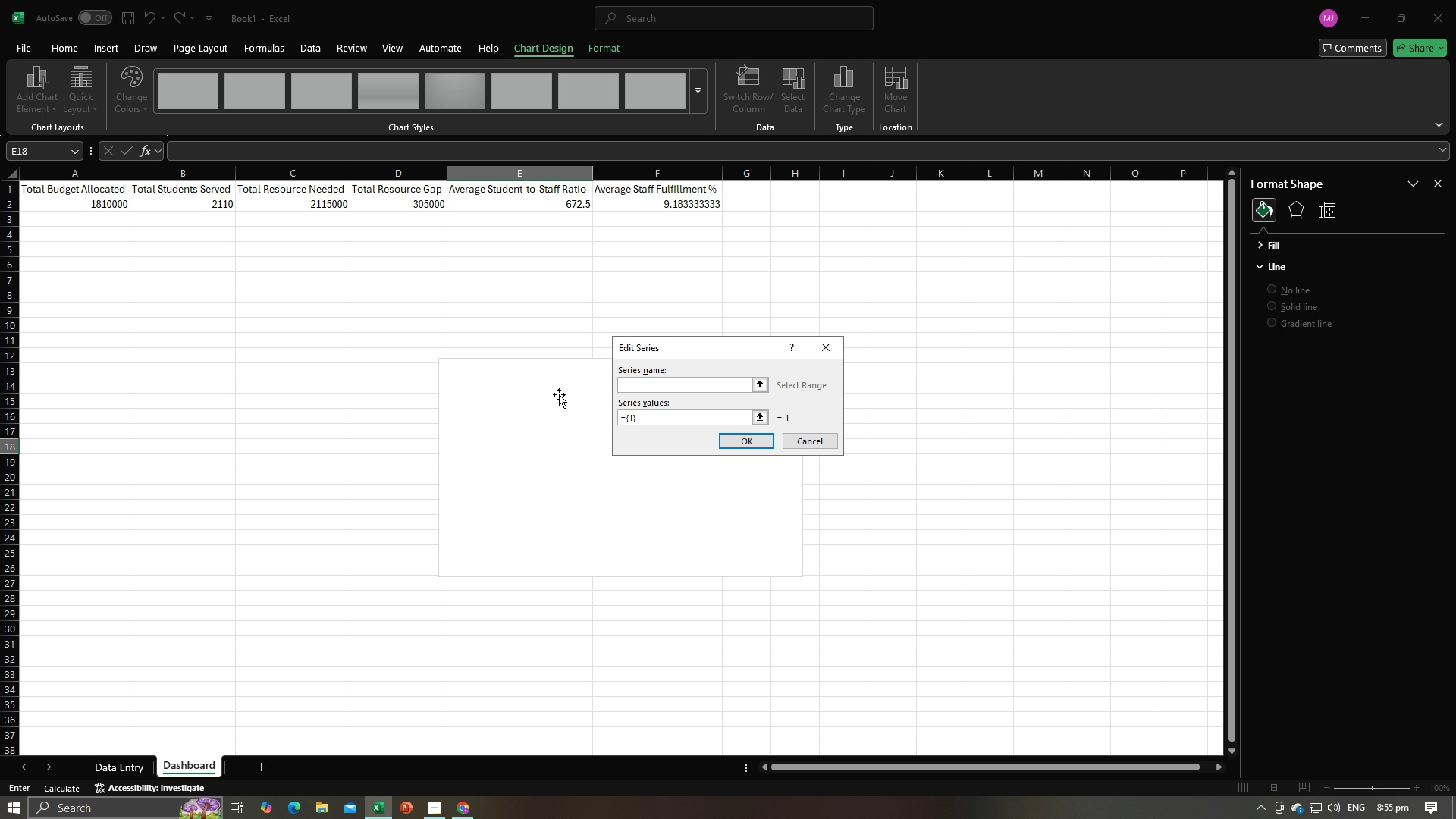 
key(Alt+Tab)
 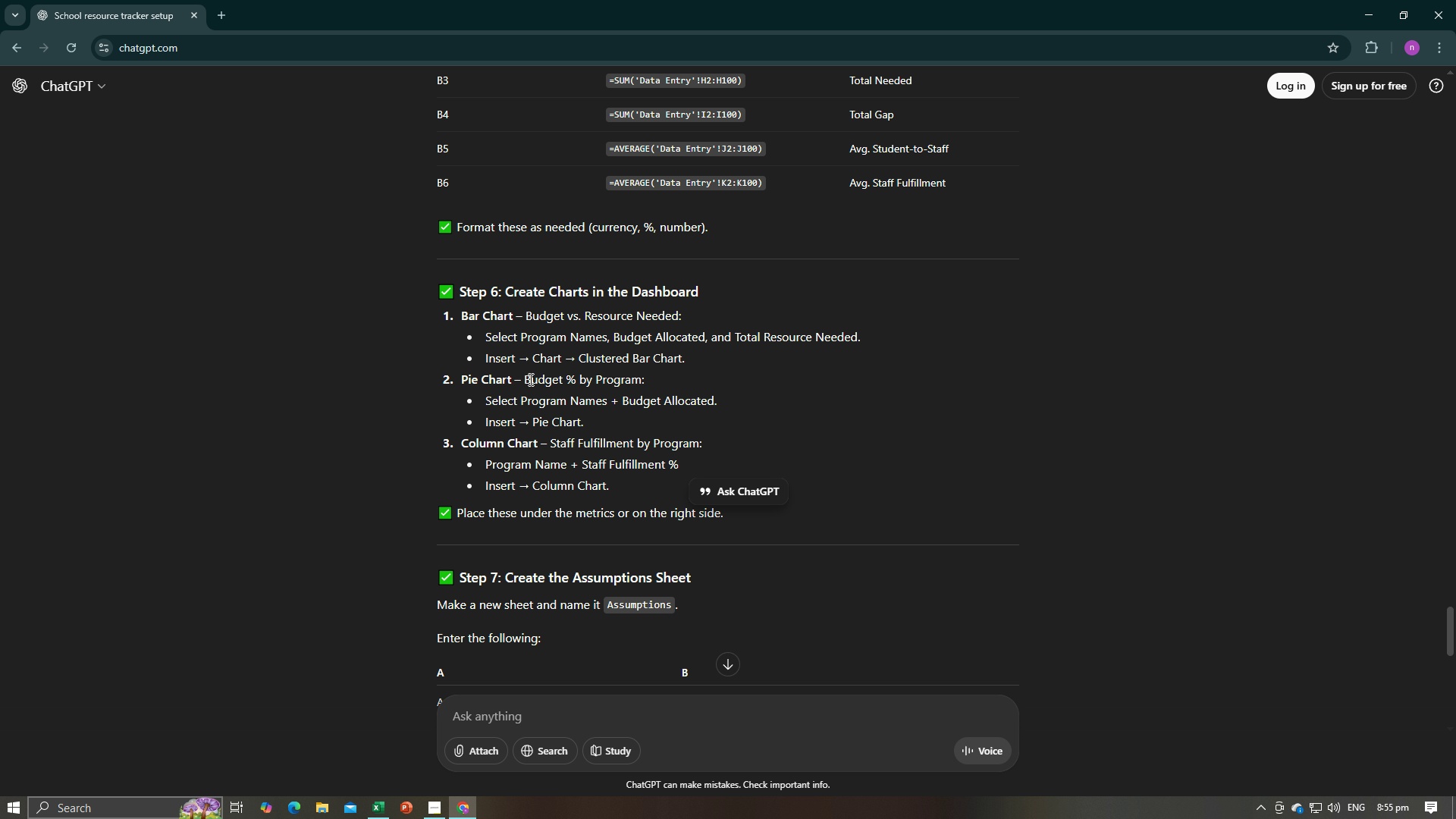 
key(Alt+AltLeft)
 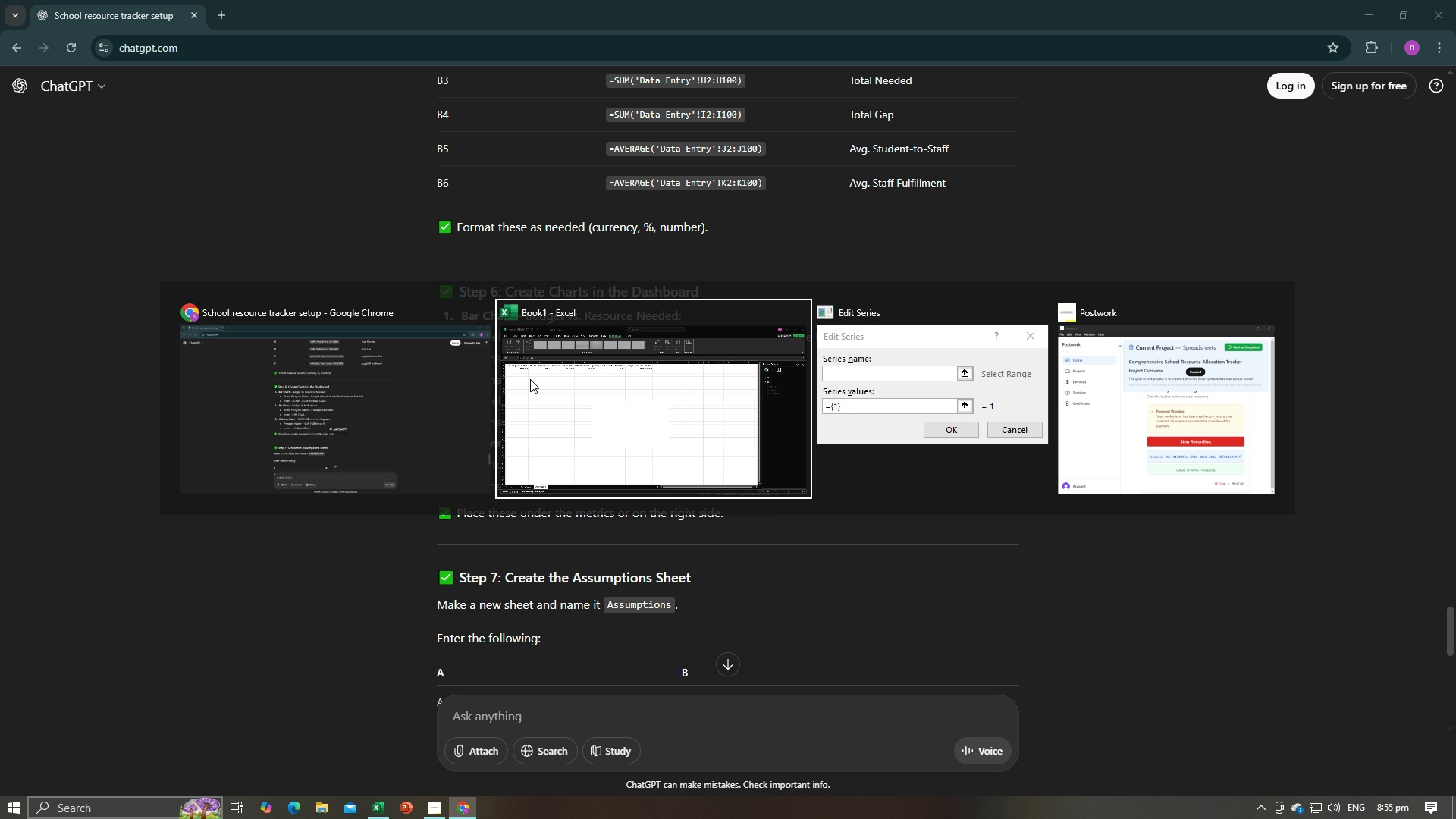 
key(Alt+Tab)
 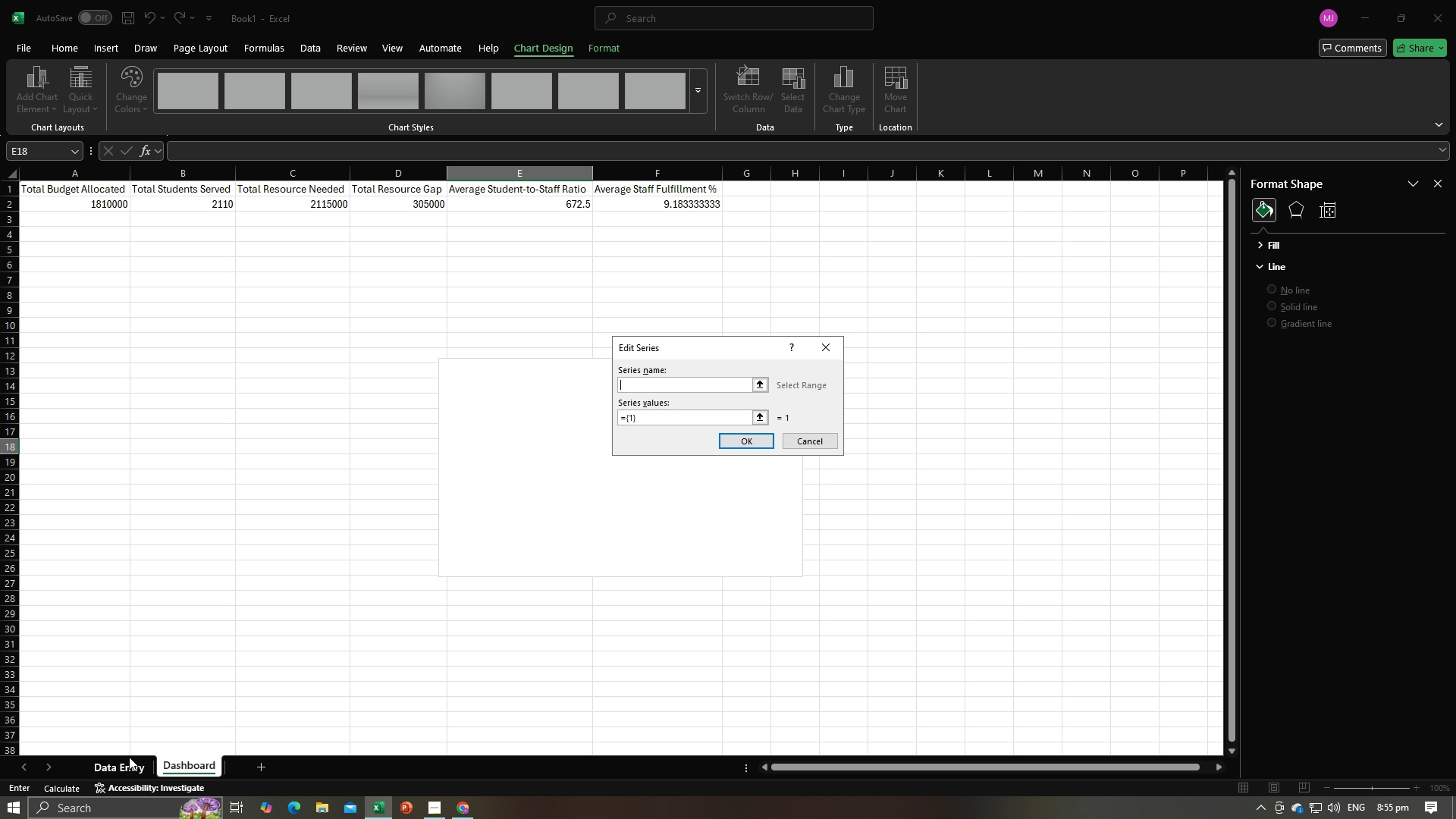 
left_click([128, 760])
 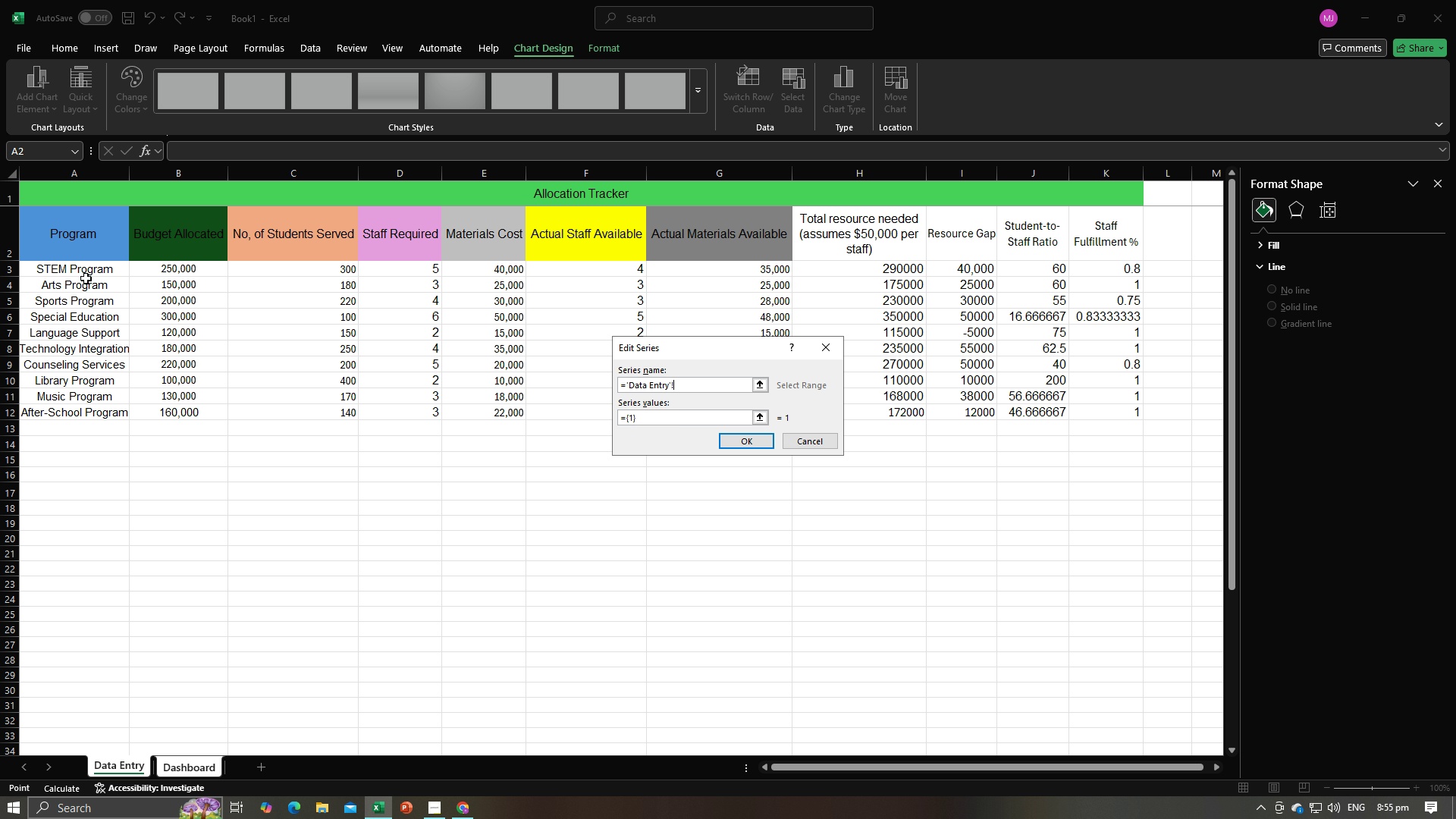 
left_click([86, 276])
 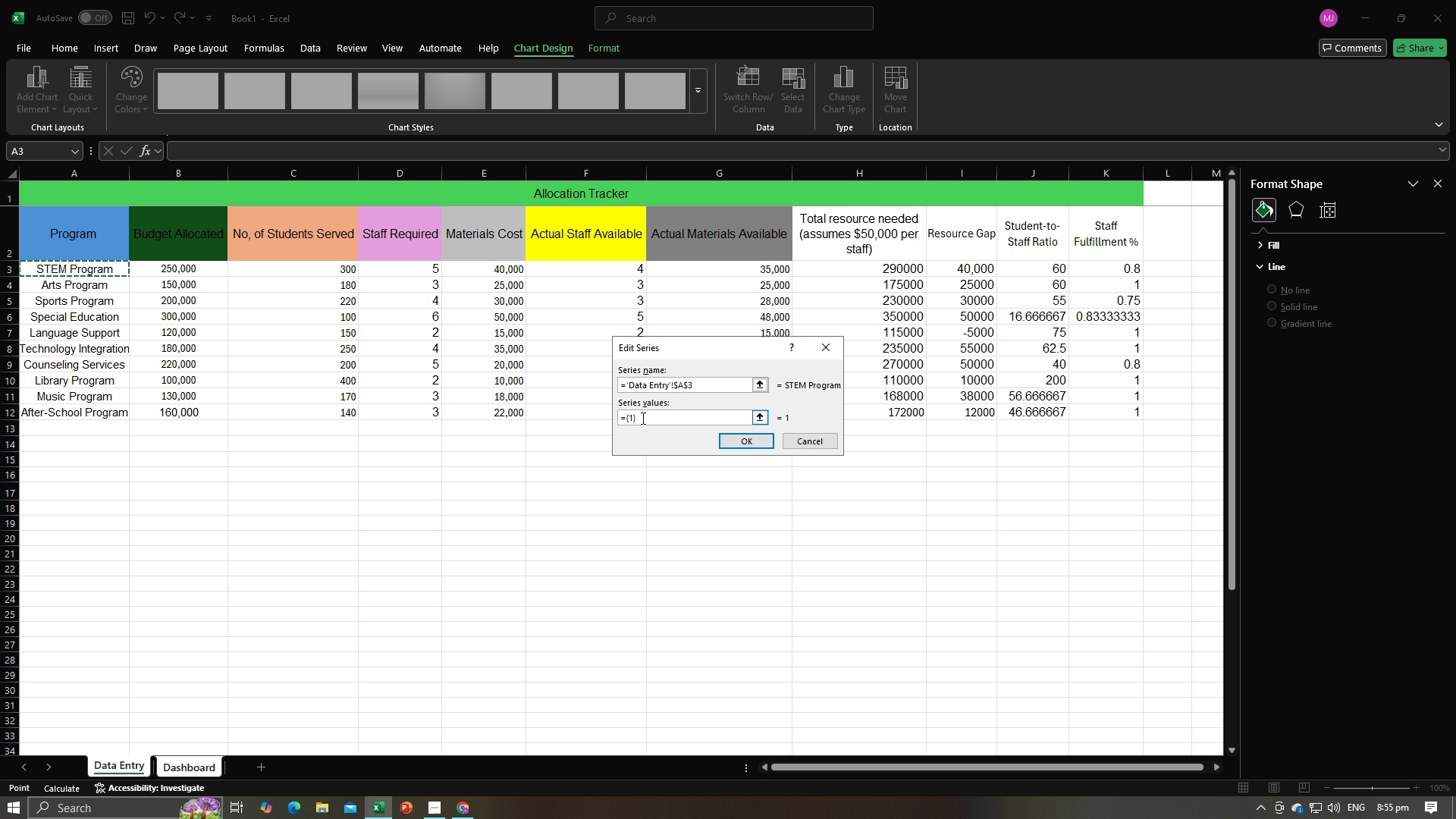 
wait(6.2)
 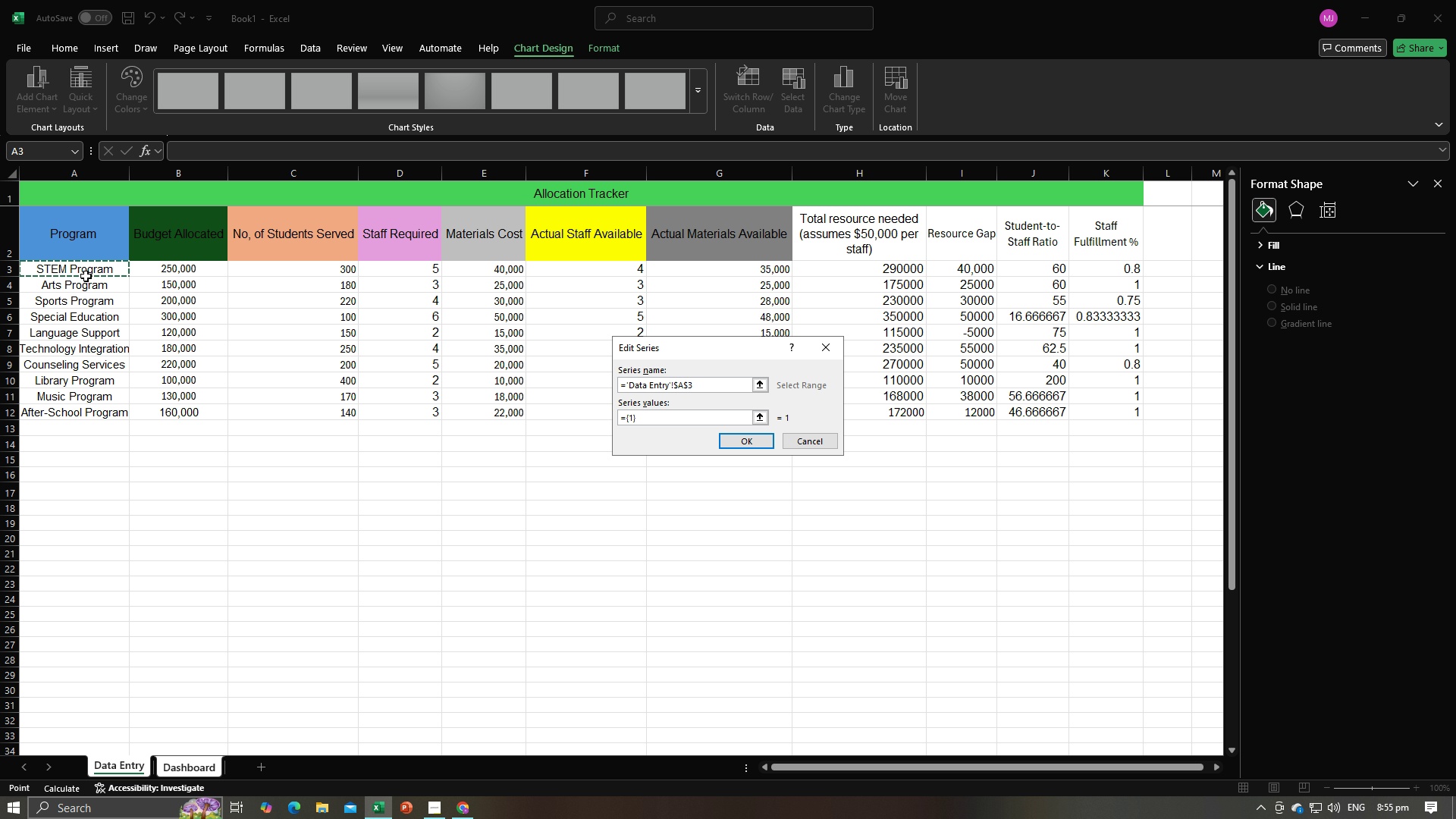 
key(Backspace)
 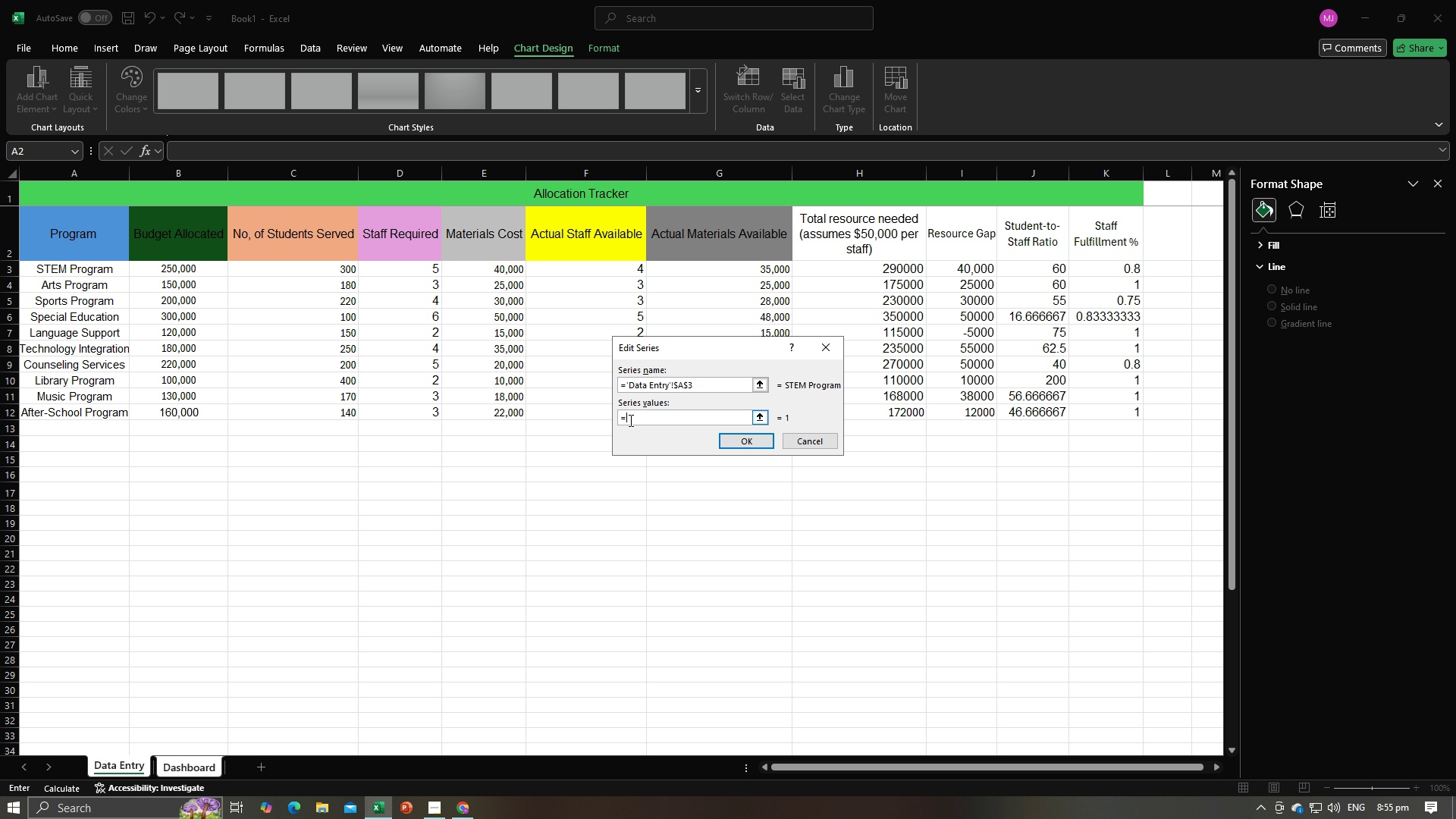 
key(Backspace)
 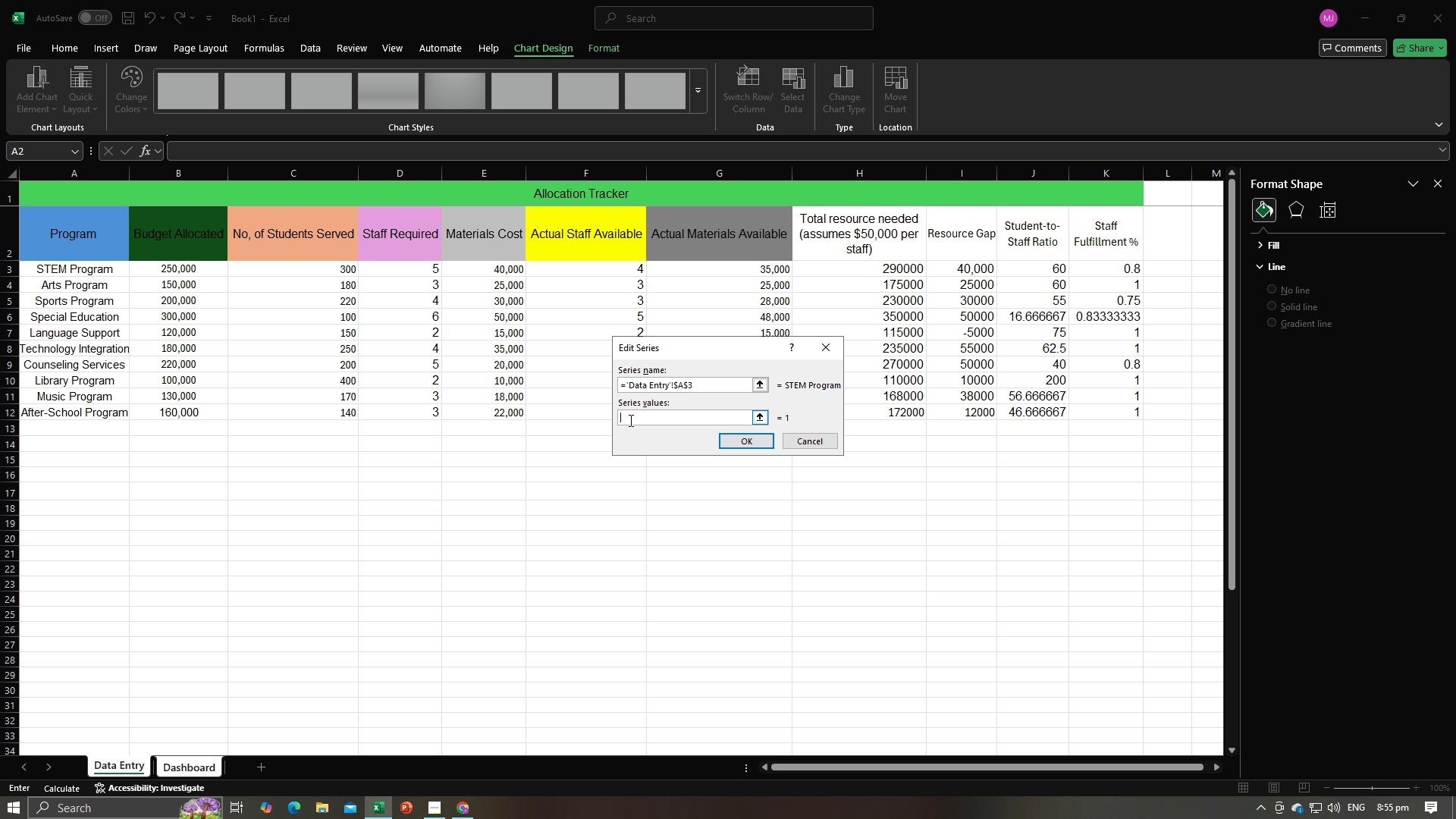 
key(Backspace)
 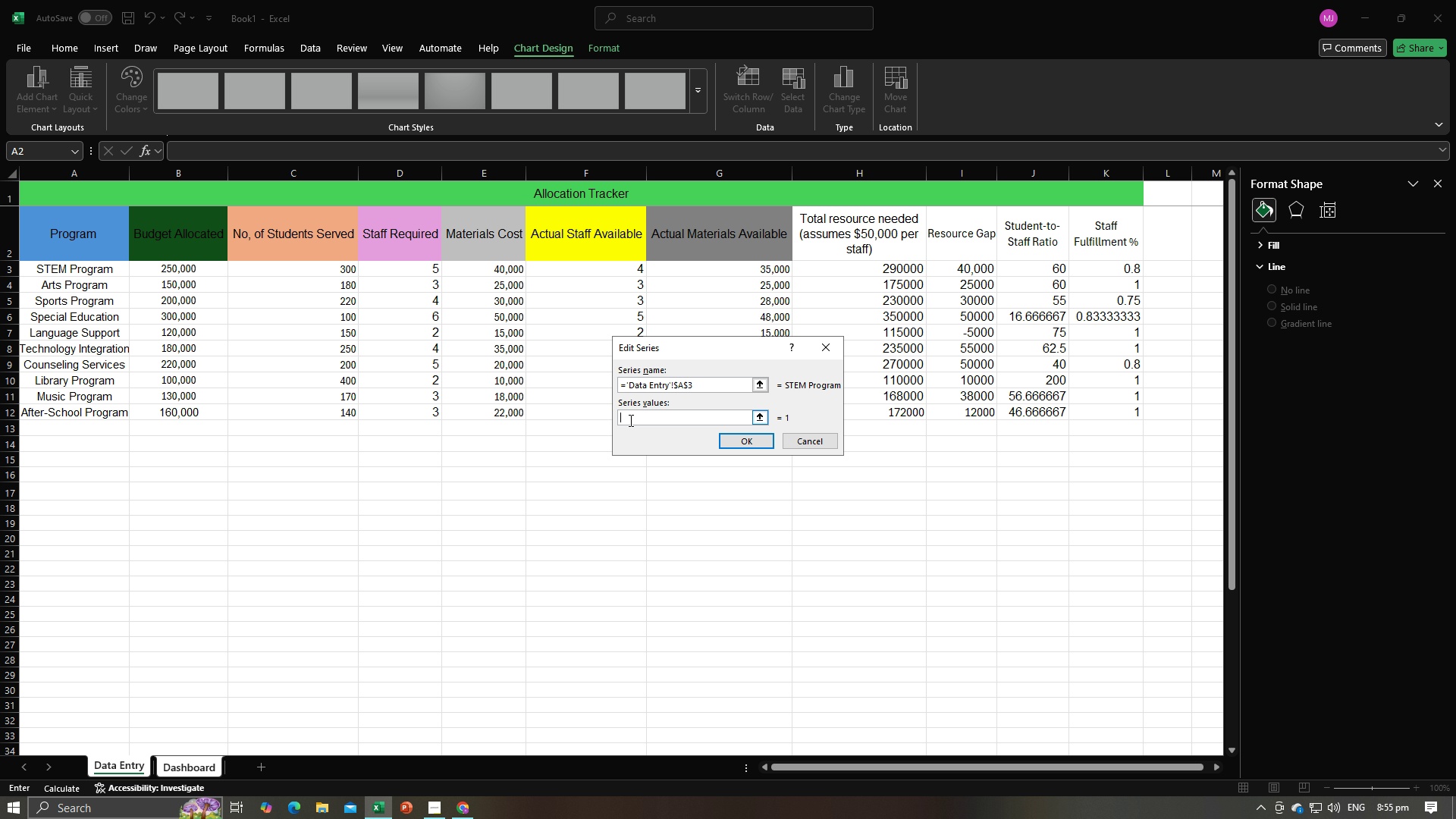 
key(Backspace)
 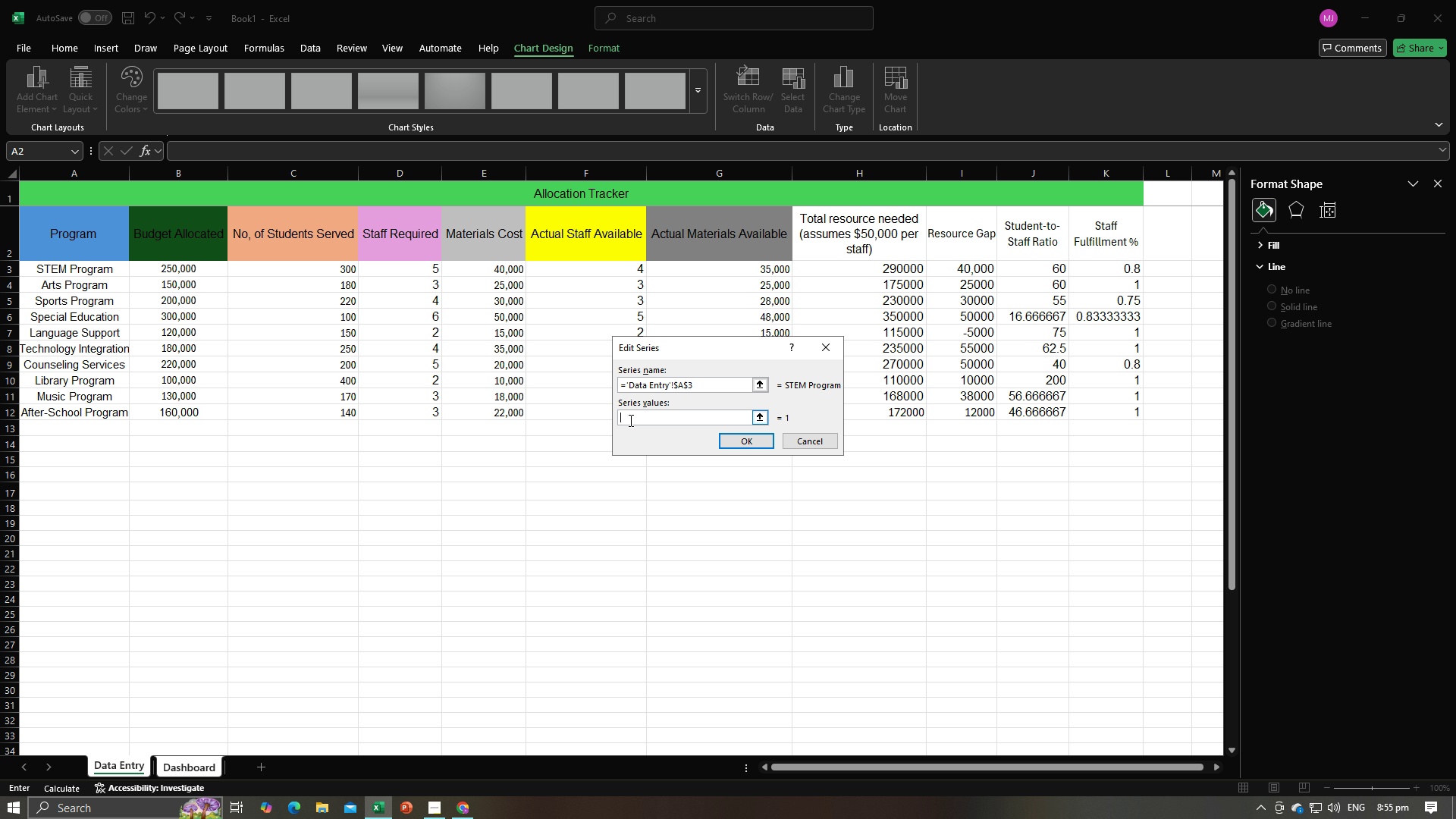 
wait(13.76)
 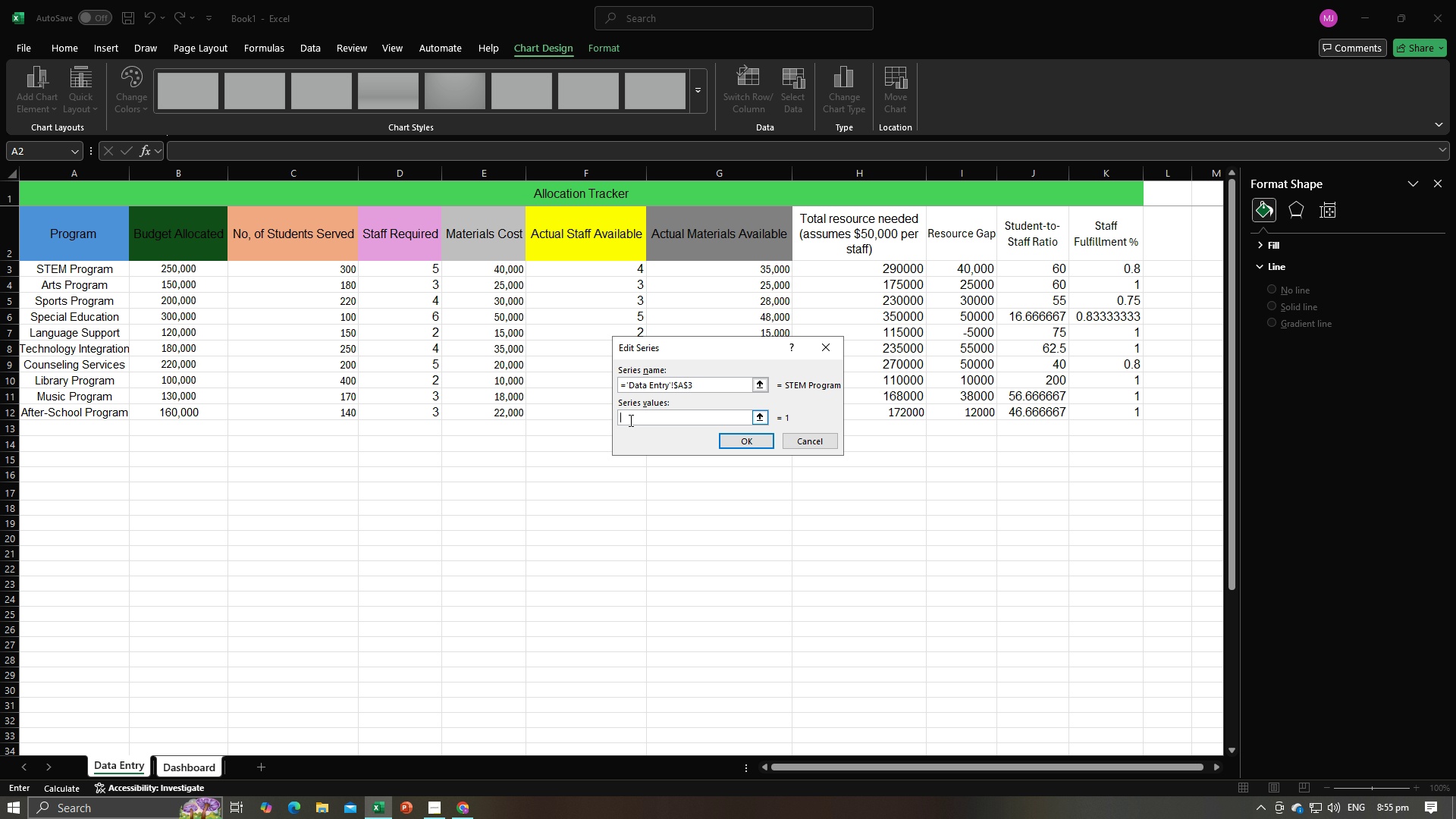 
left_click([187, 268])
 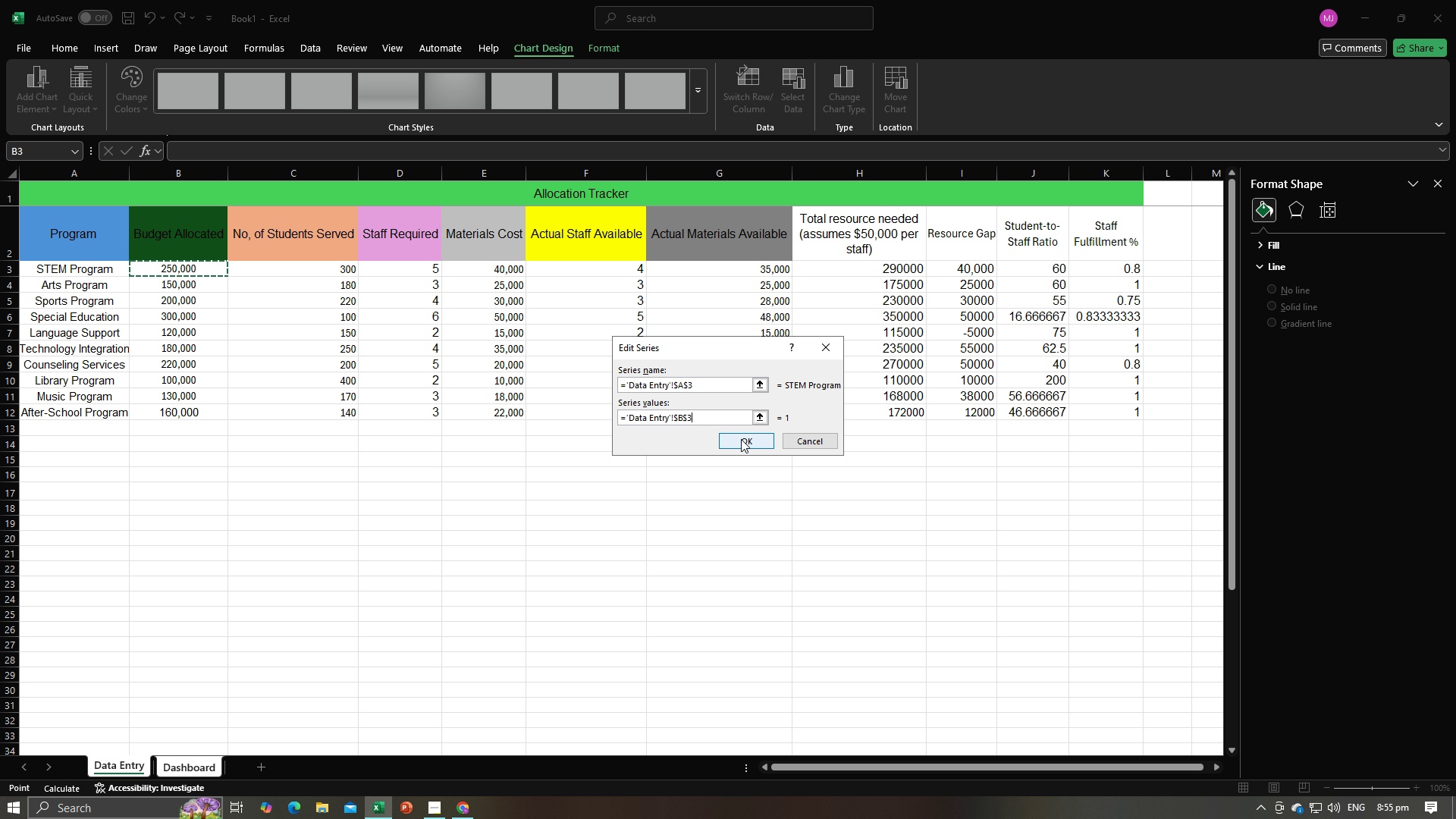 
left_click([741, 439])
 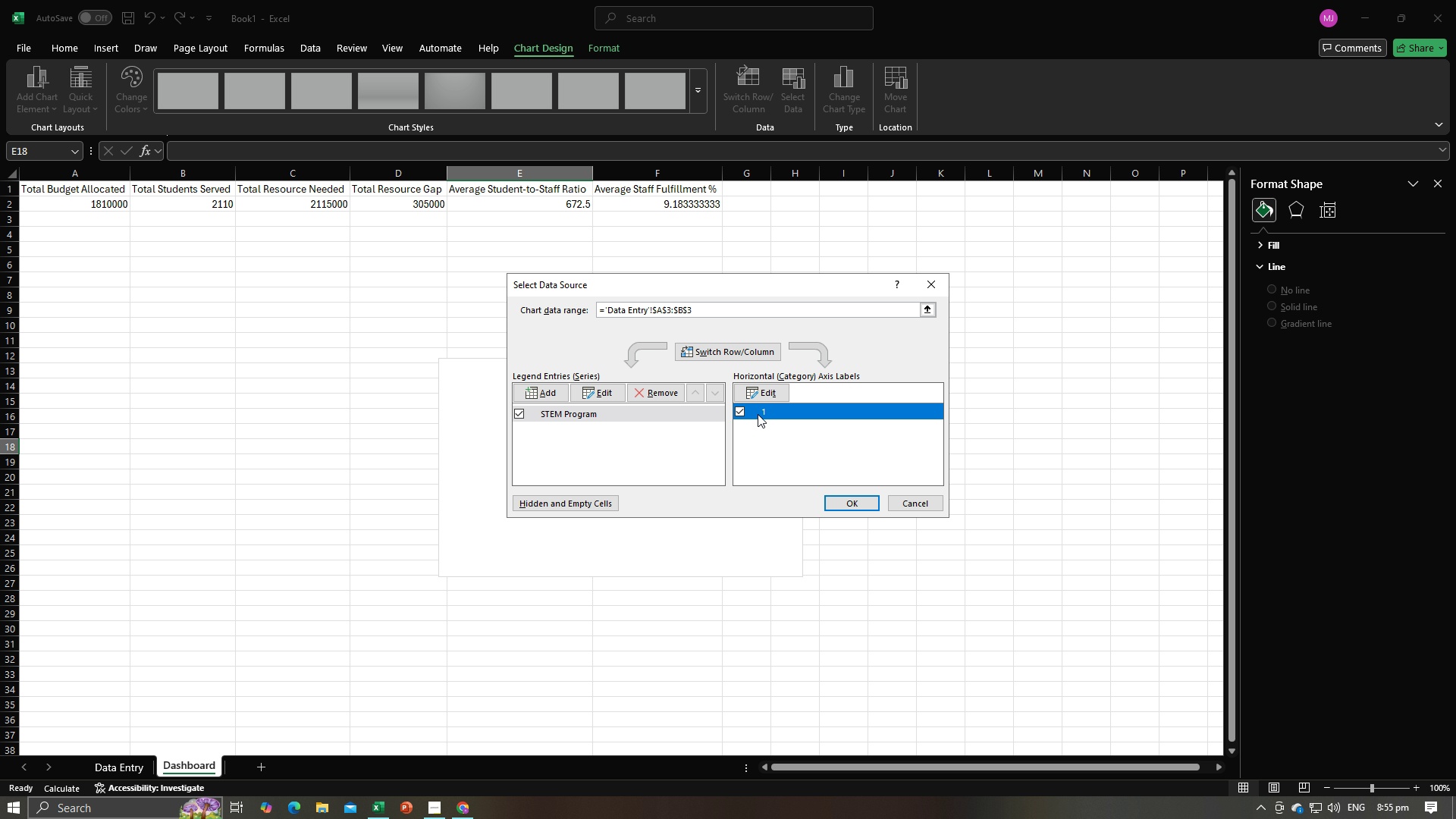 
left_click([758, 414])
 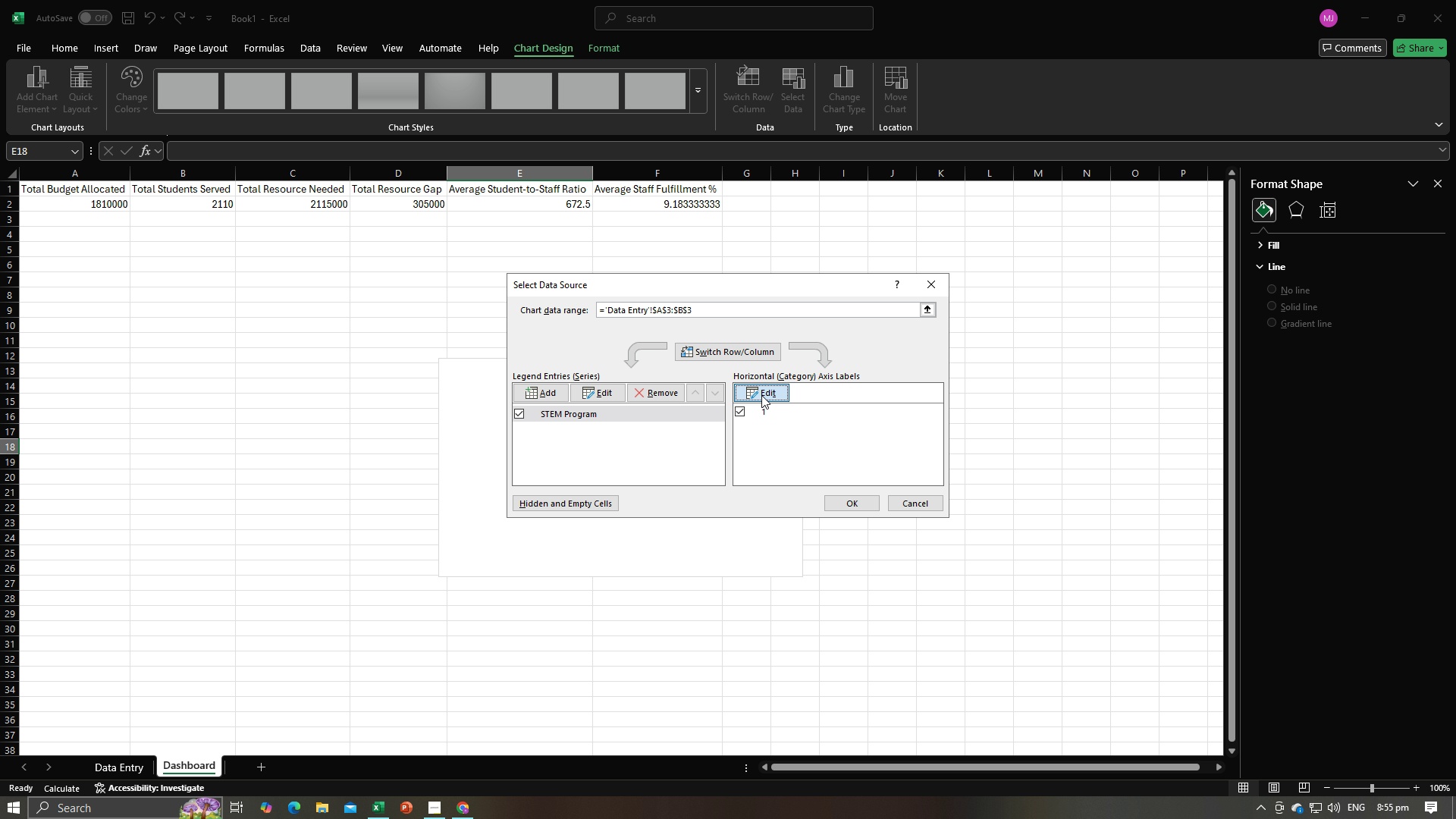 
left_click([761, 395])
 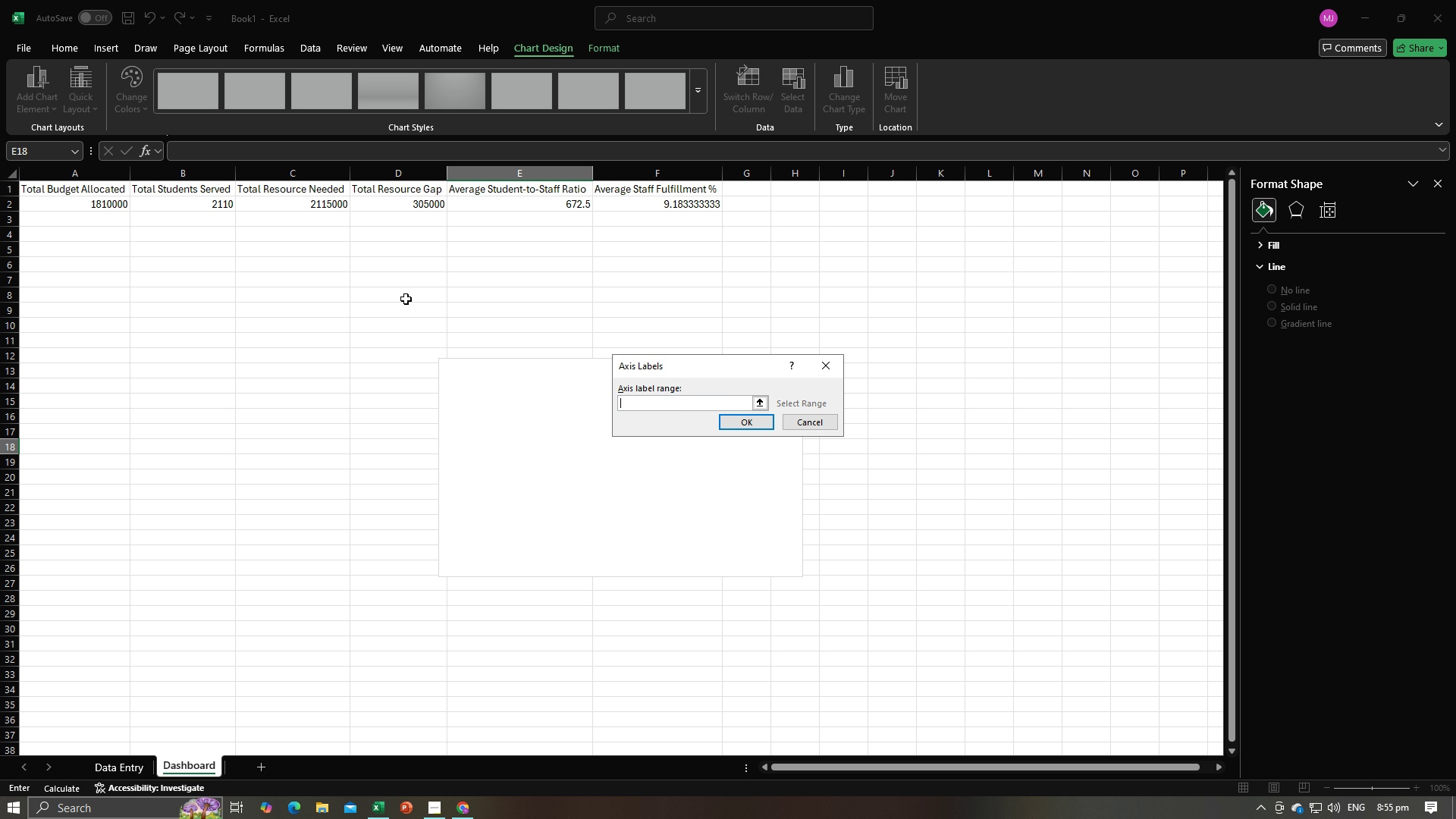 
left_click([300, 206])
 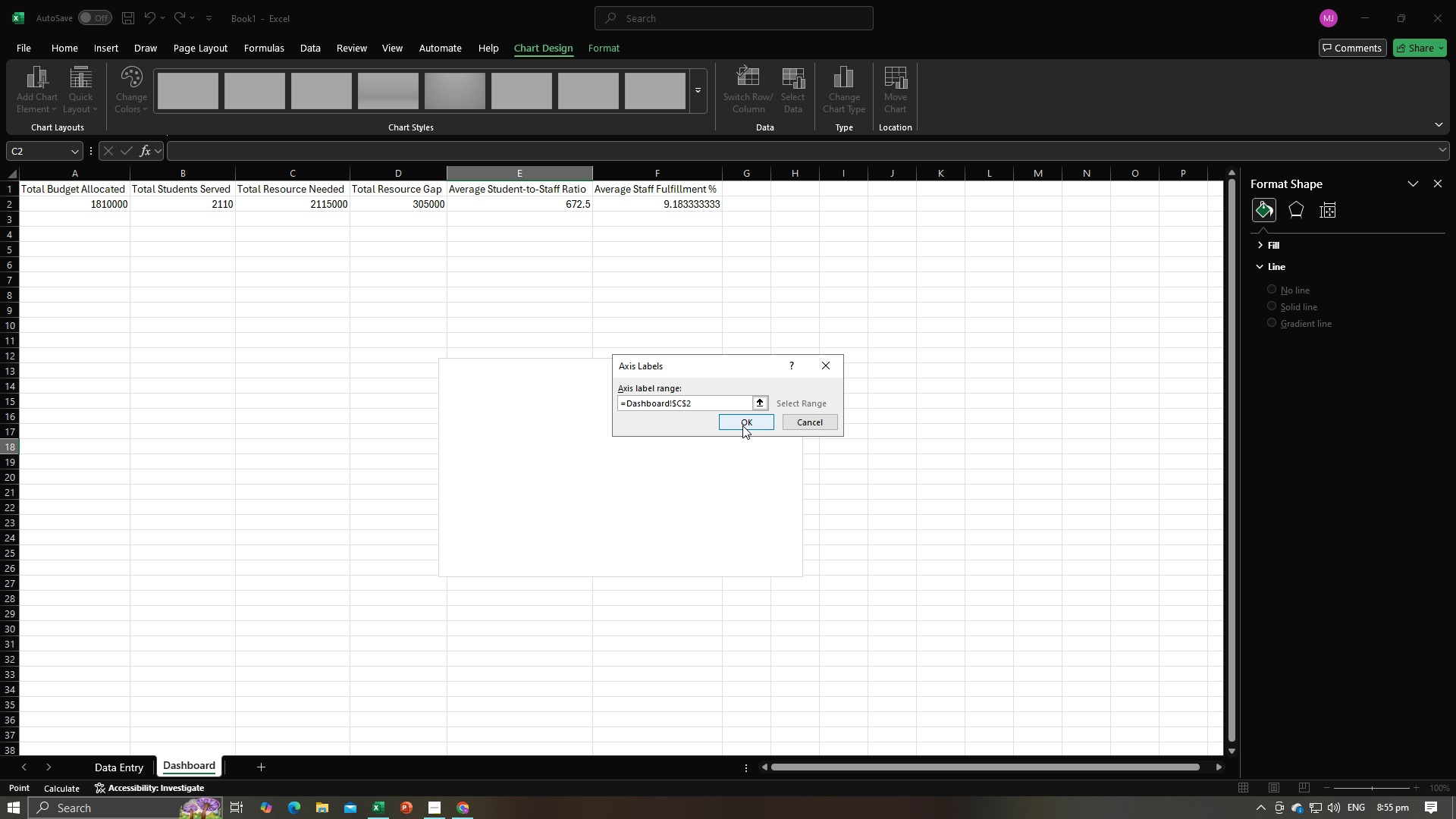 
left_click([742, 425])
 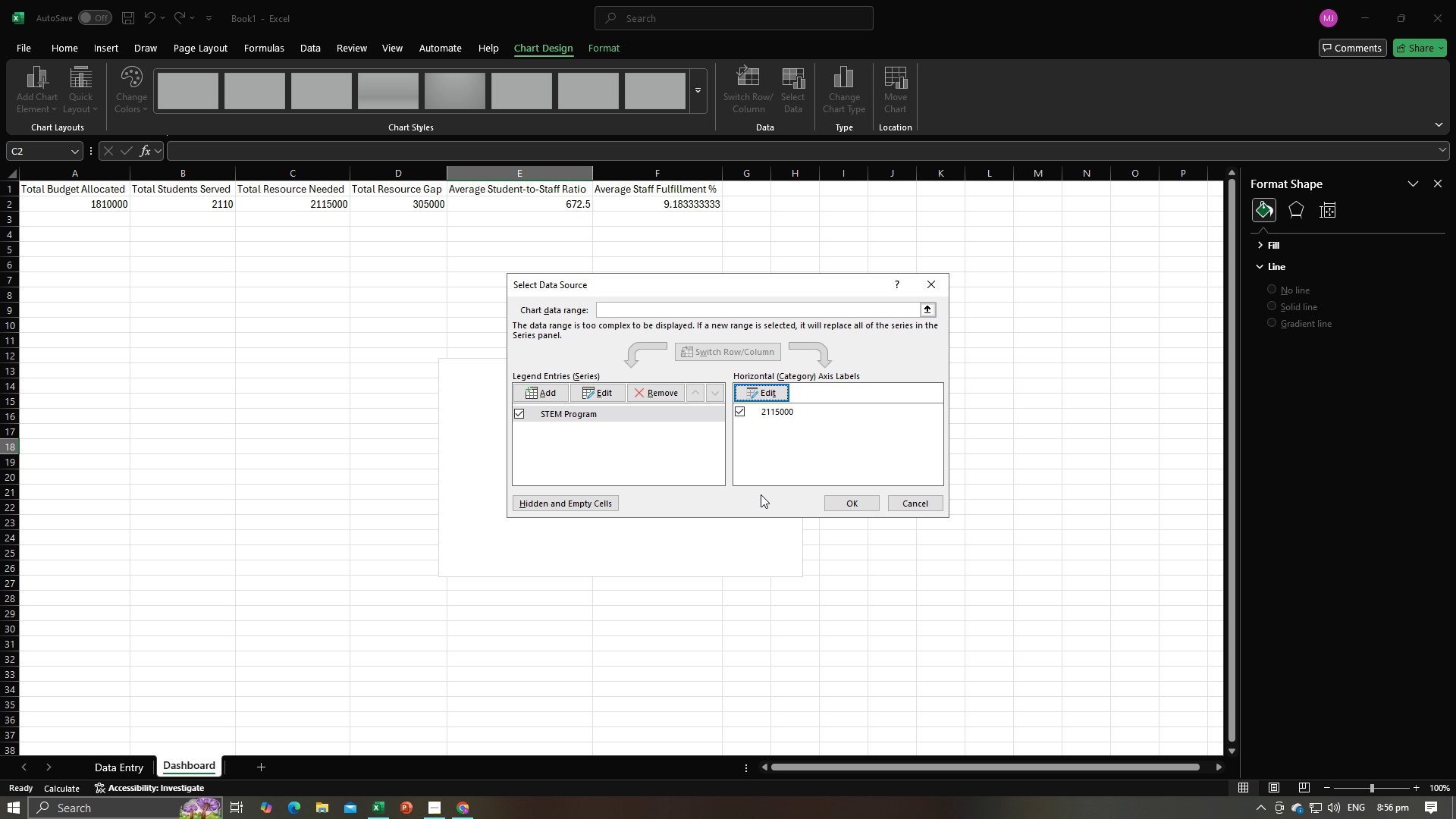 
left_click([843, 510])
 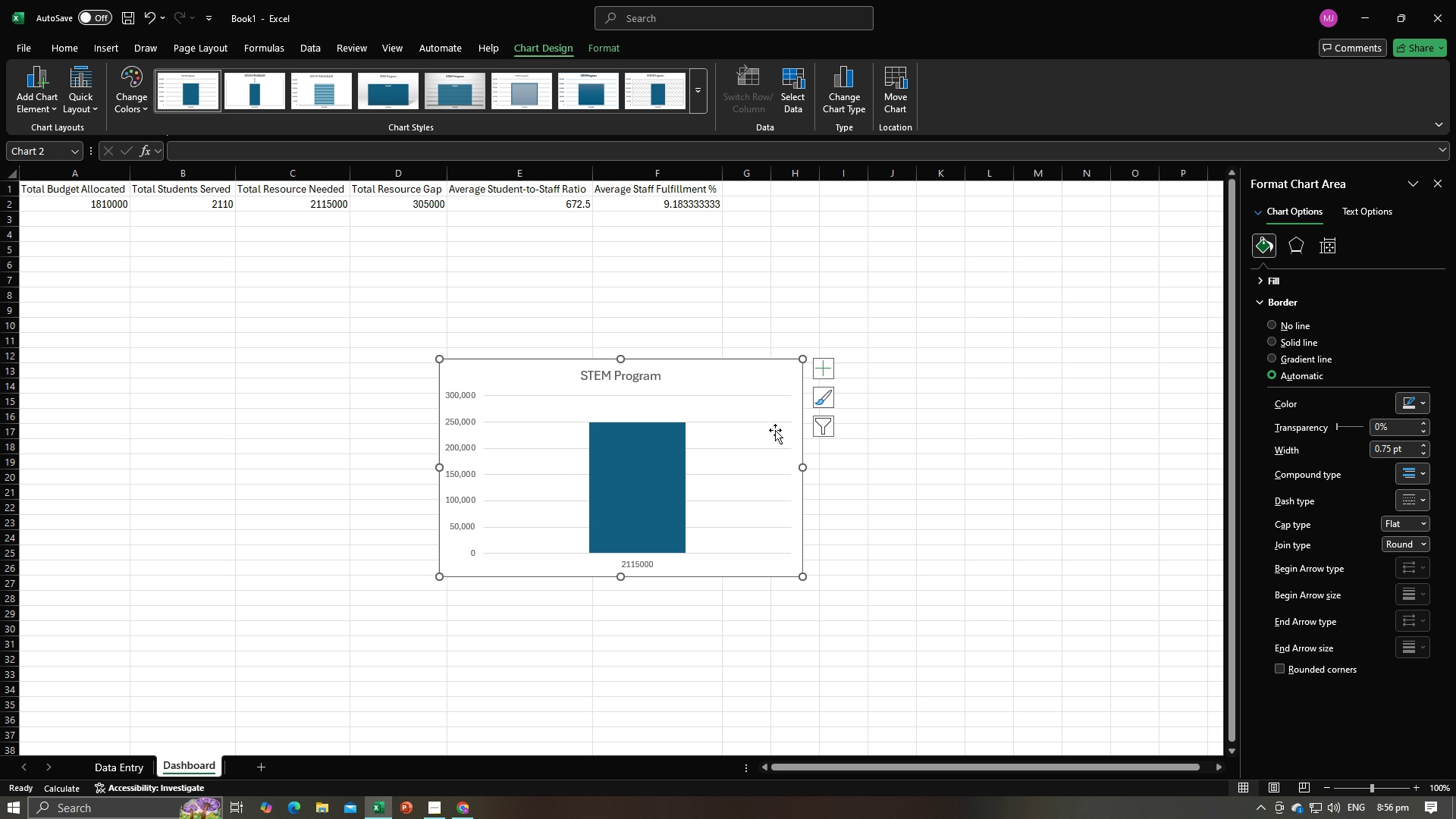 
wait(5.32)
 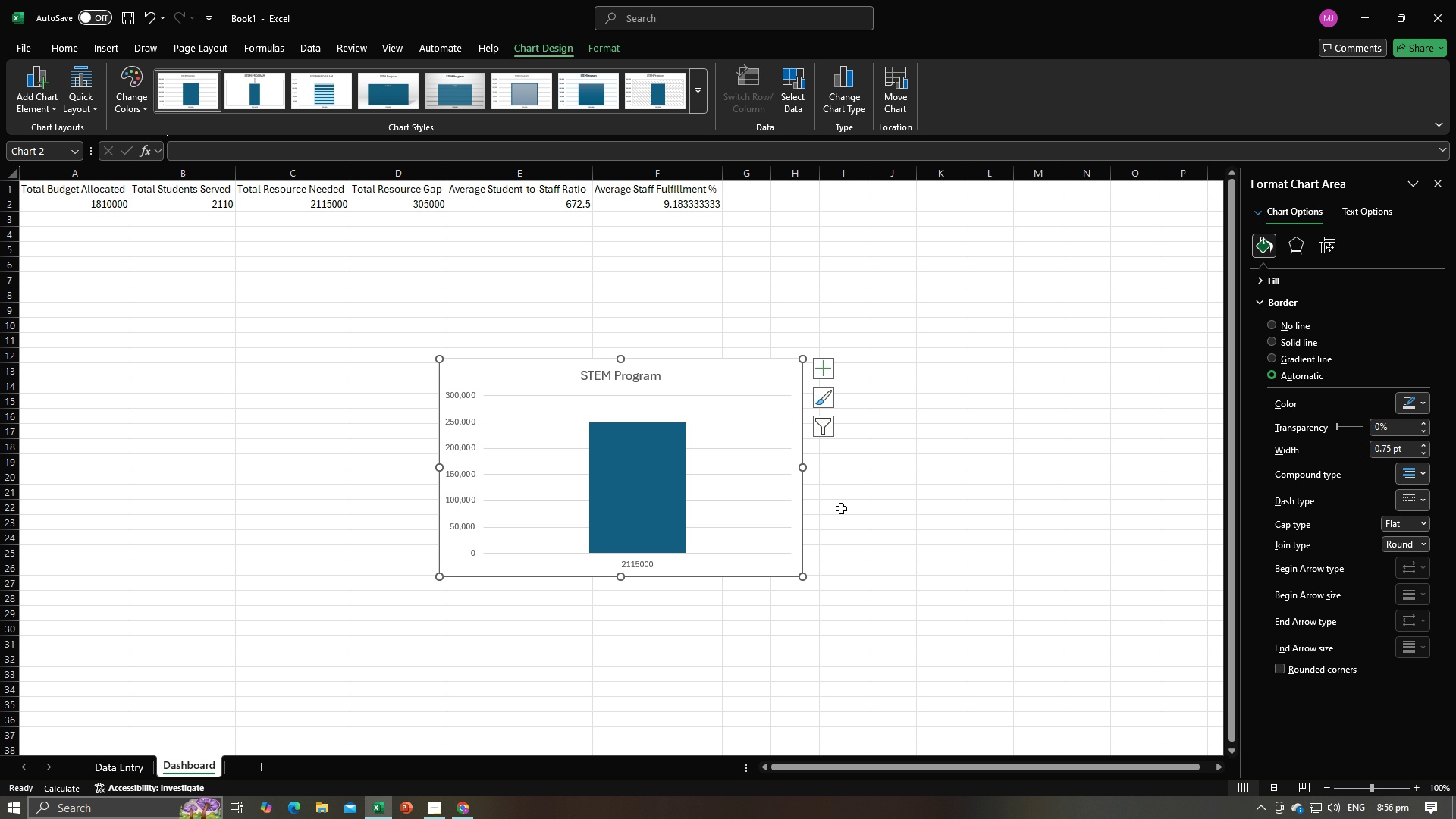 
key(Control+Z)
 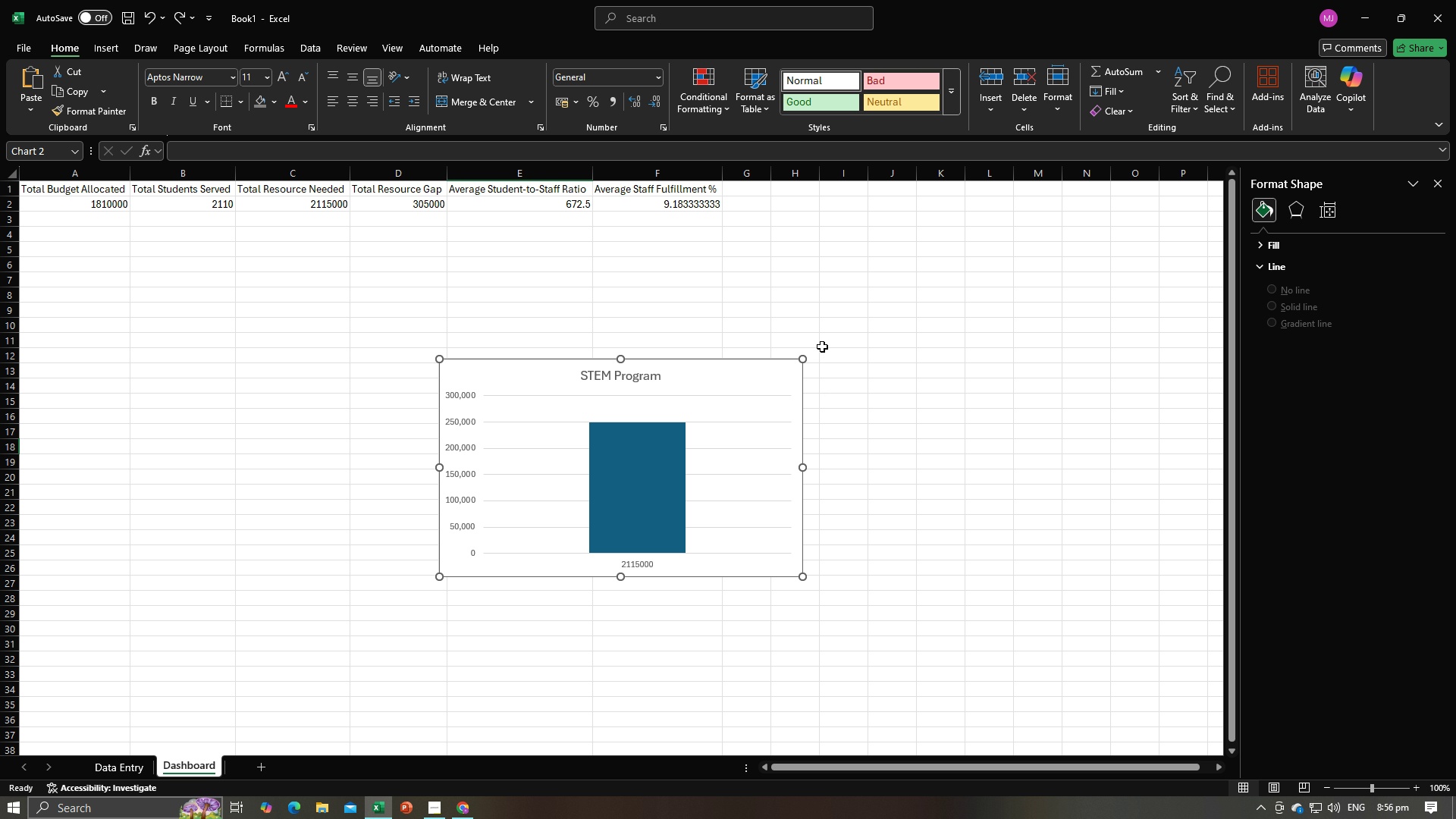 
key(Control+Z)
 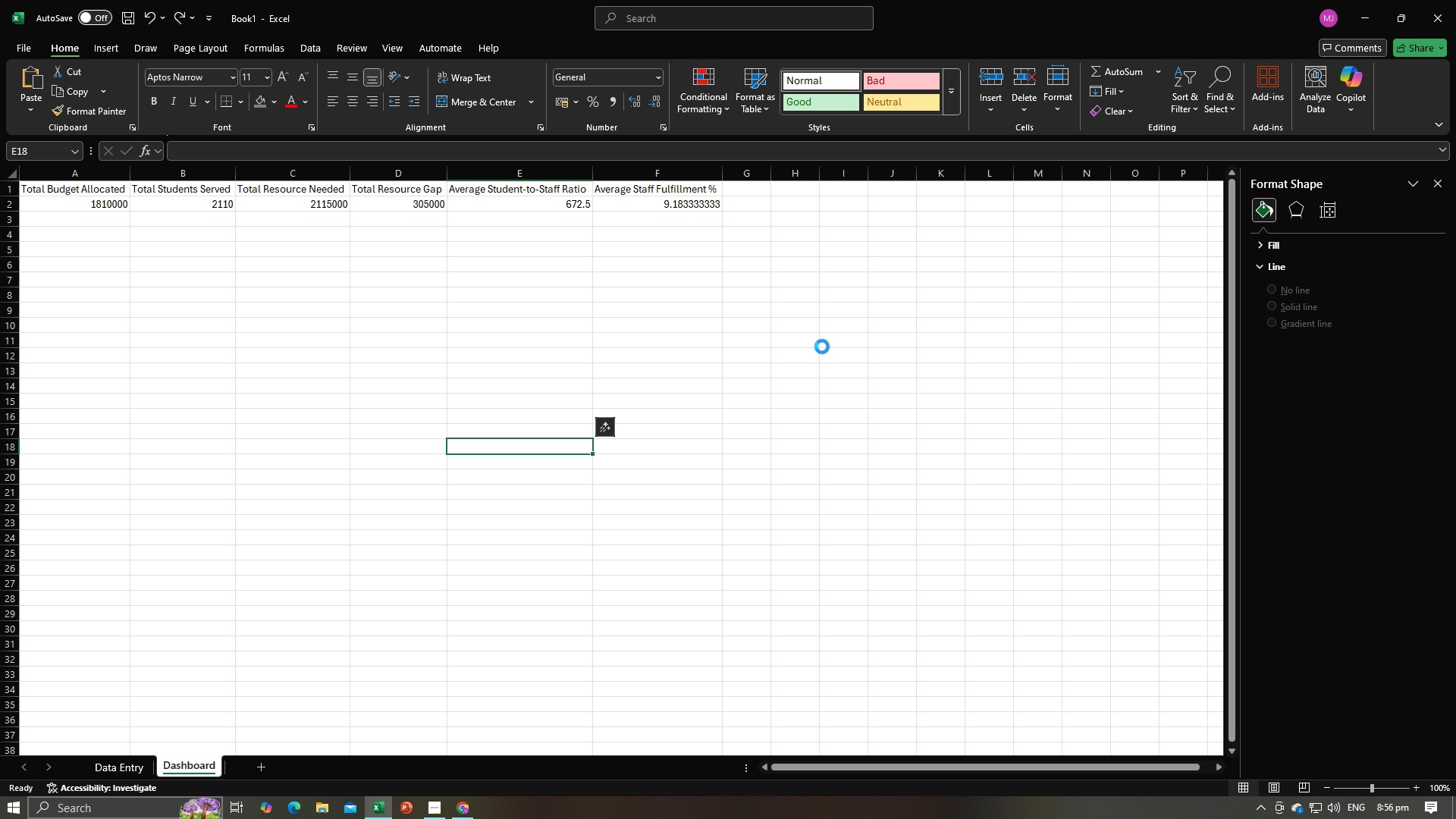 
key(Control+Z)
 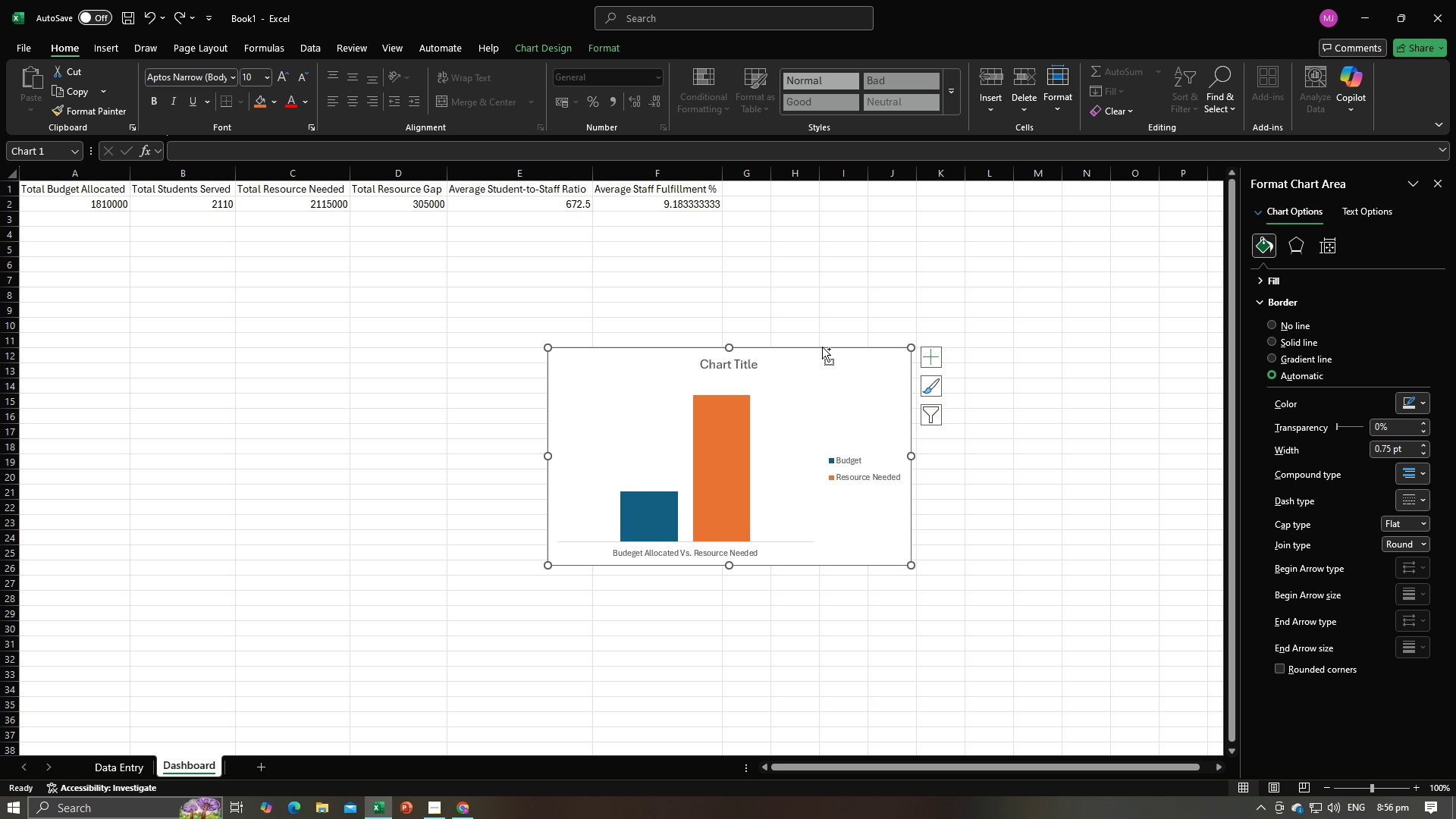 
key(Control+Z)
 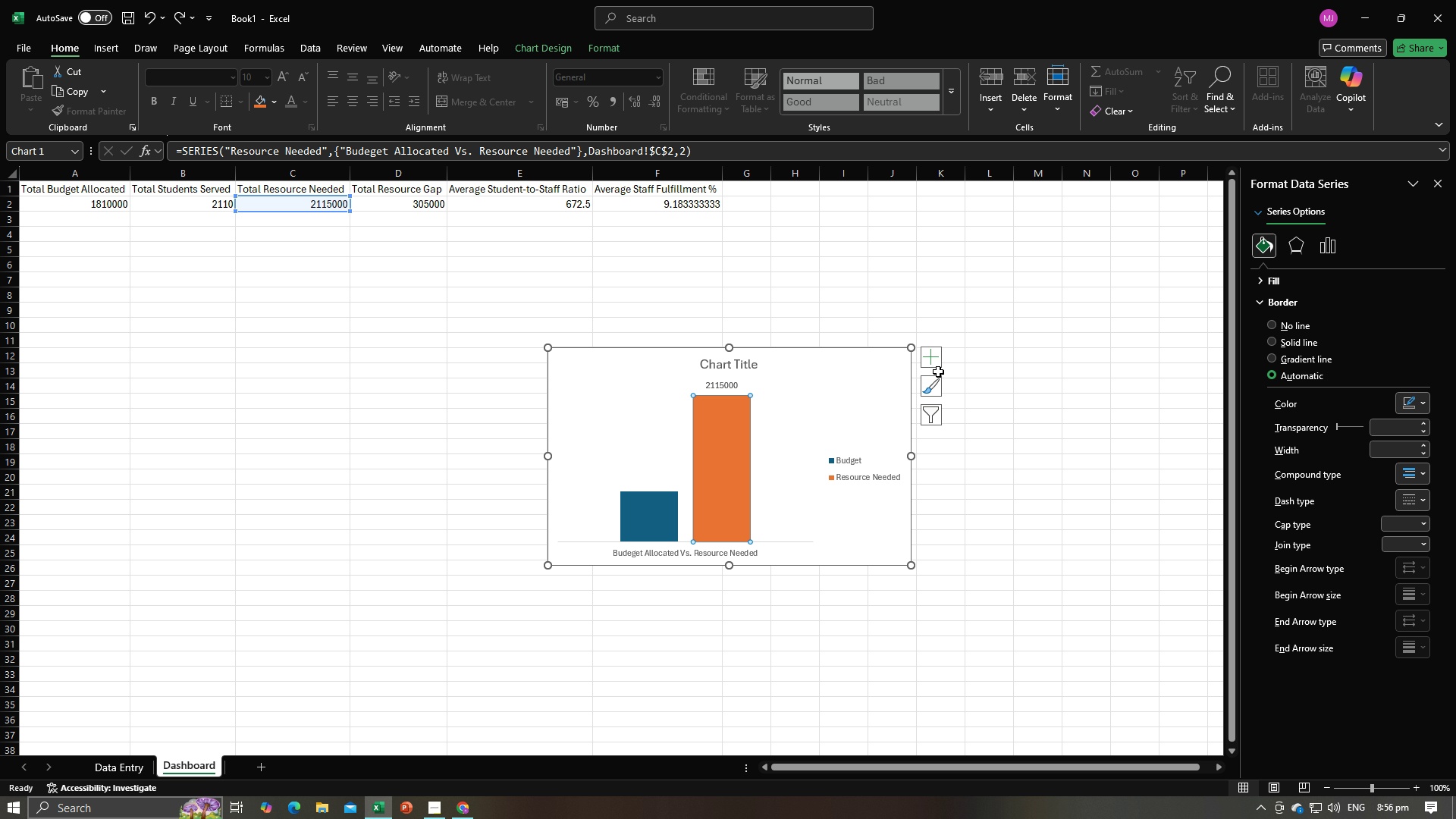 
left_click([936, 388])
 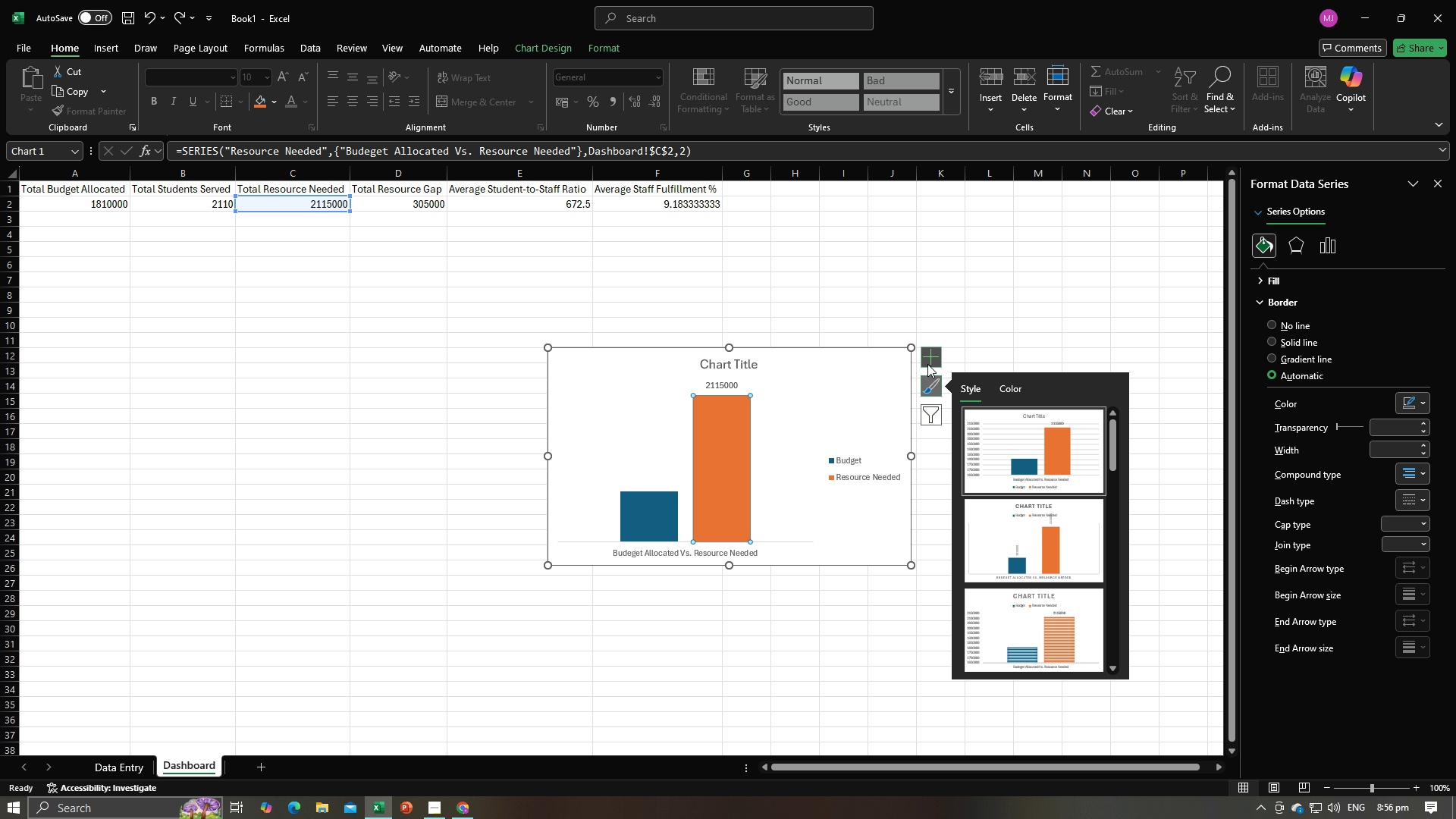 
wait(7.8)
 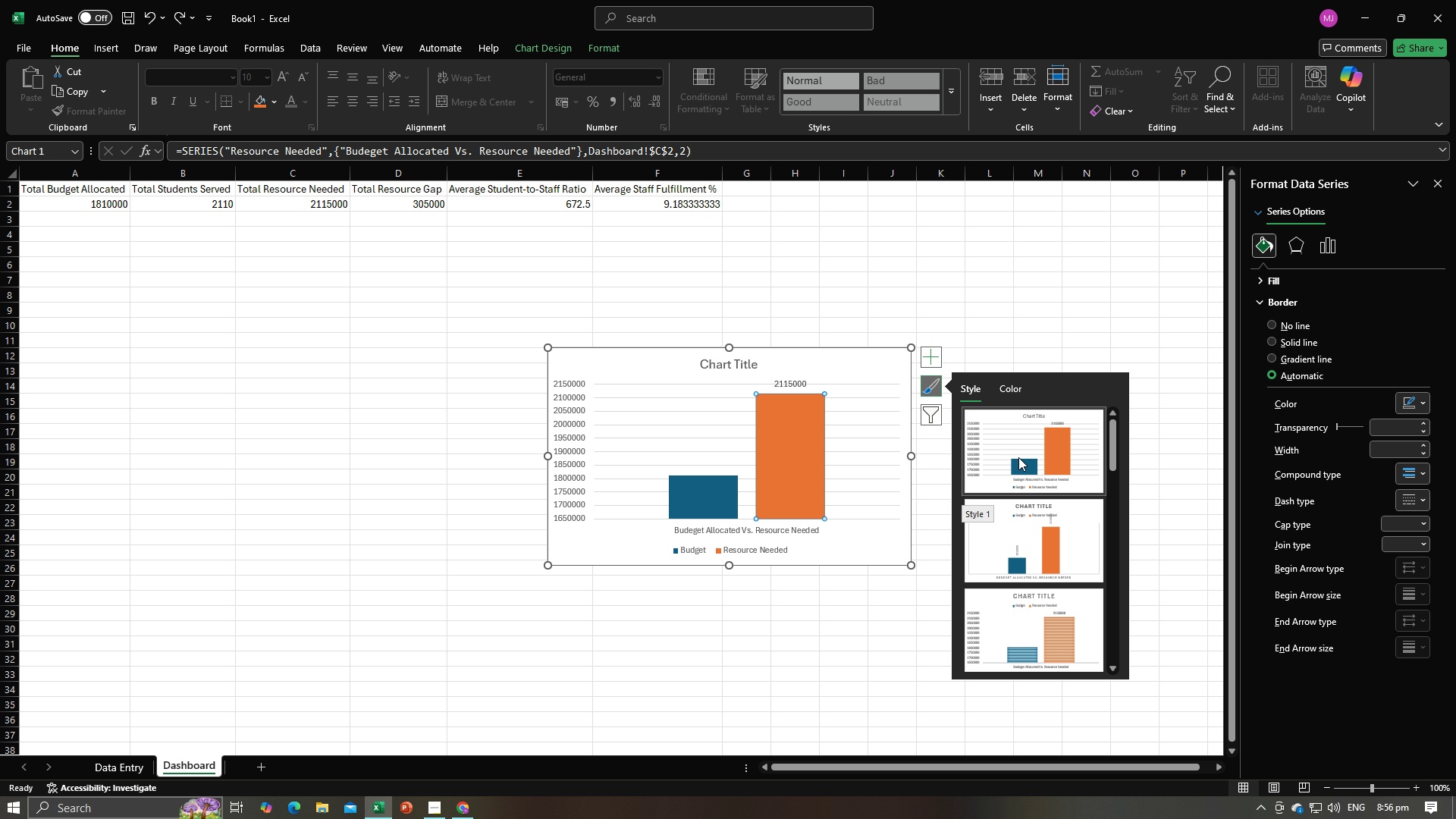 
left_click([808, 411])
 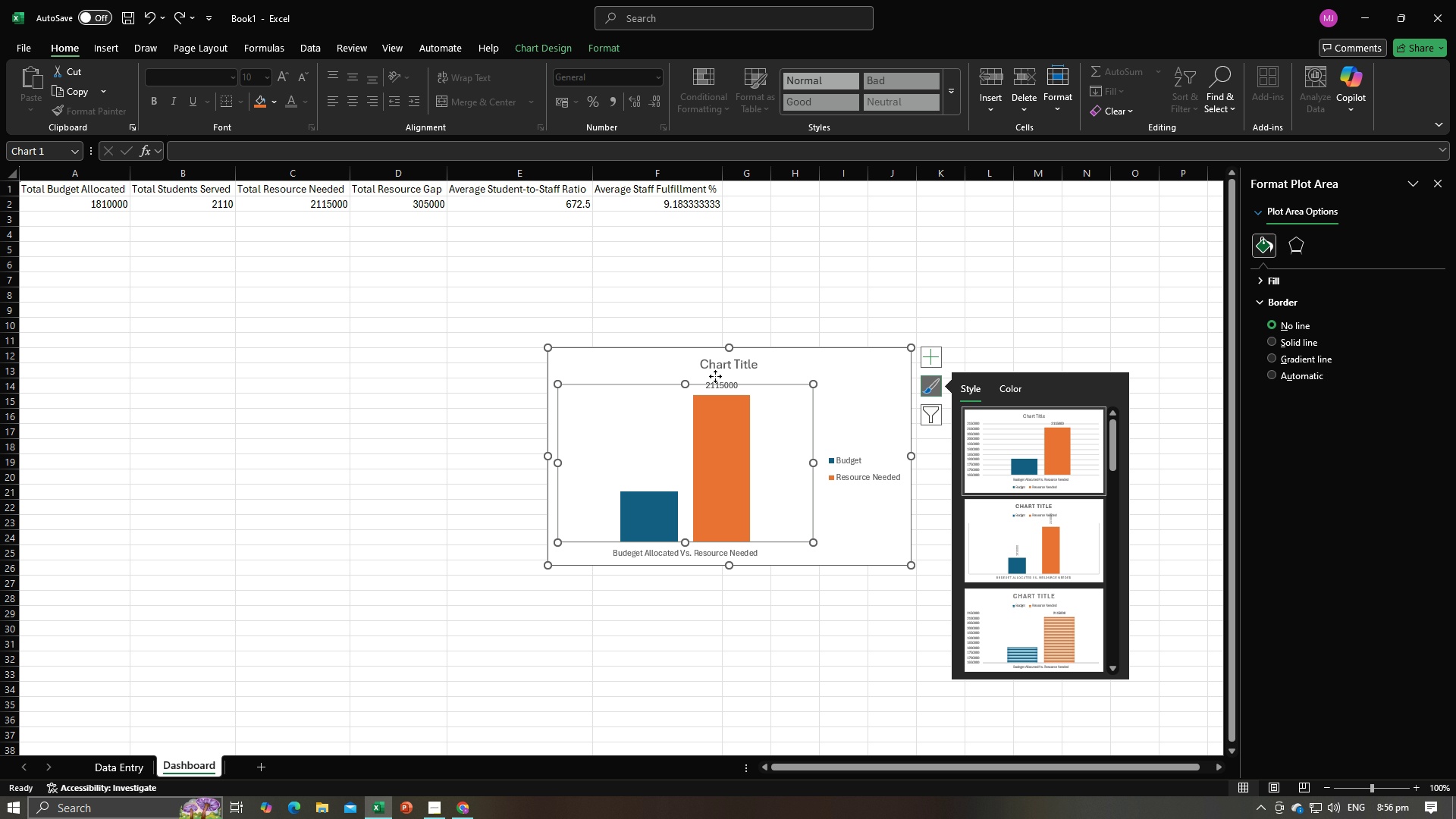 
left_click([715, 376])
 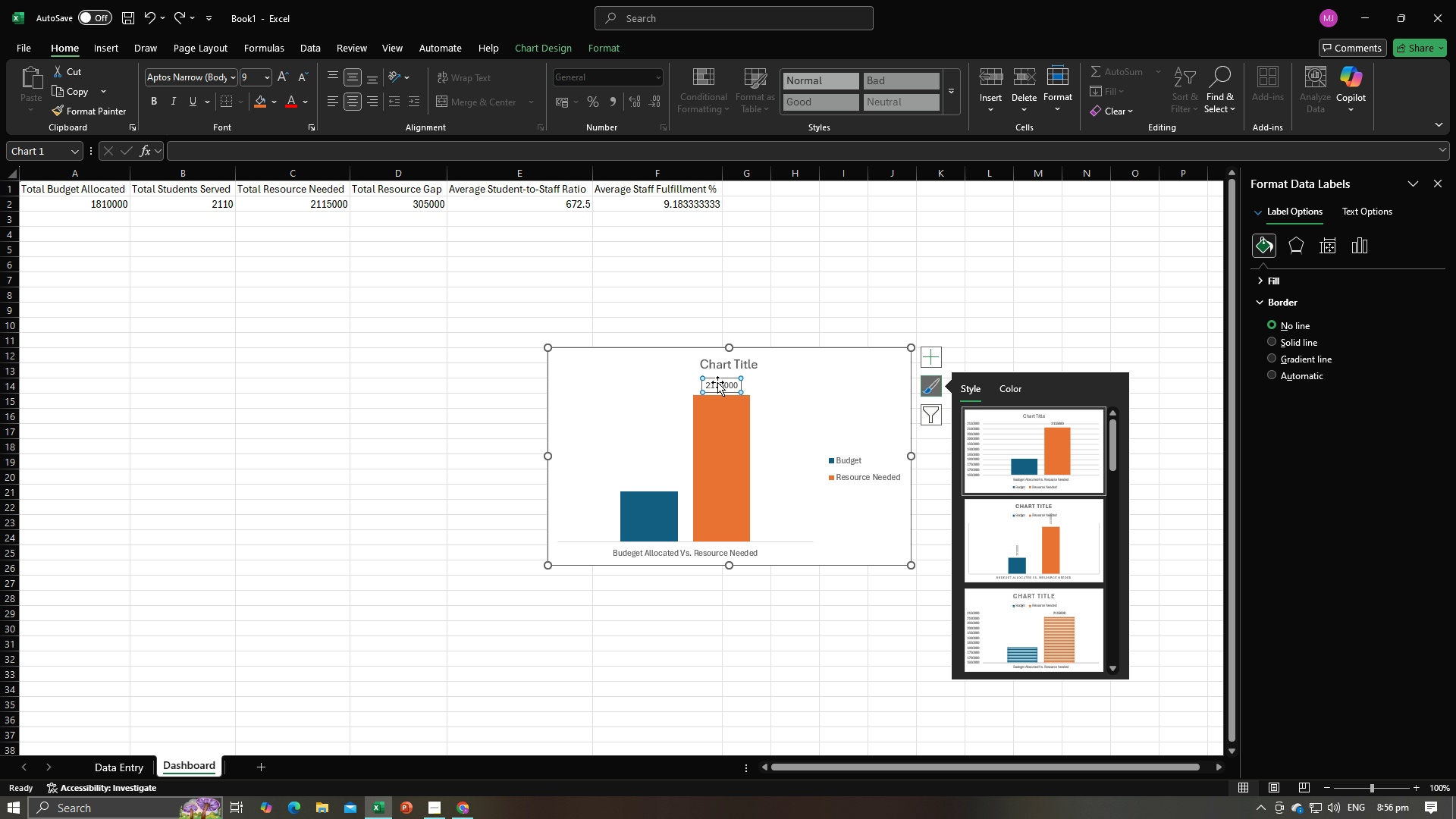 
key(Backspace)
 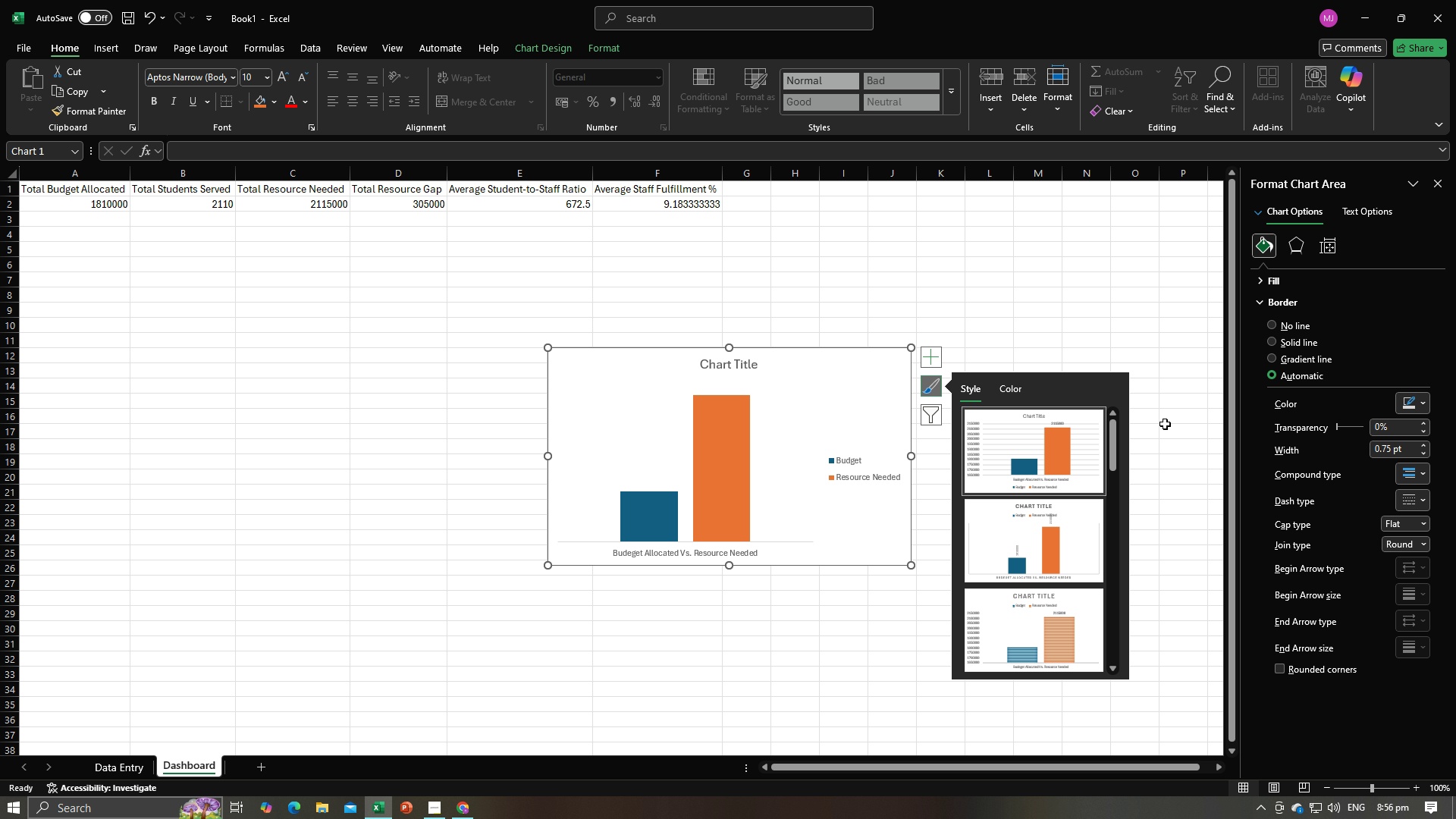 
left_click([1165, 424])
 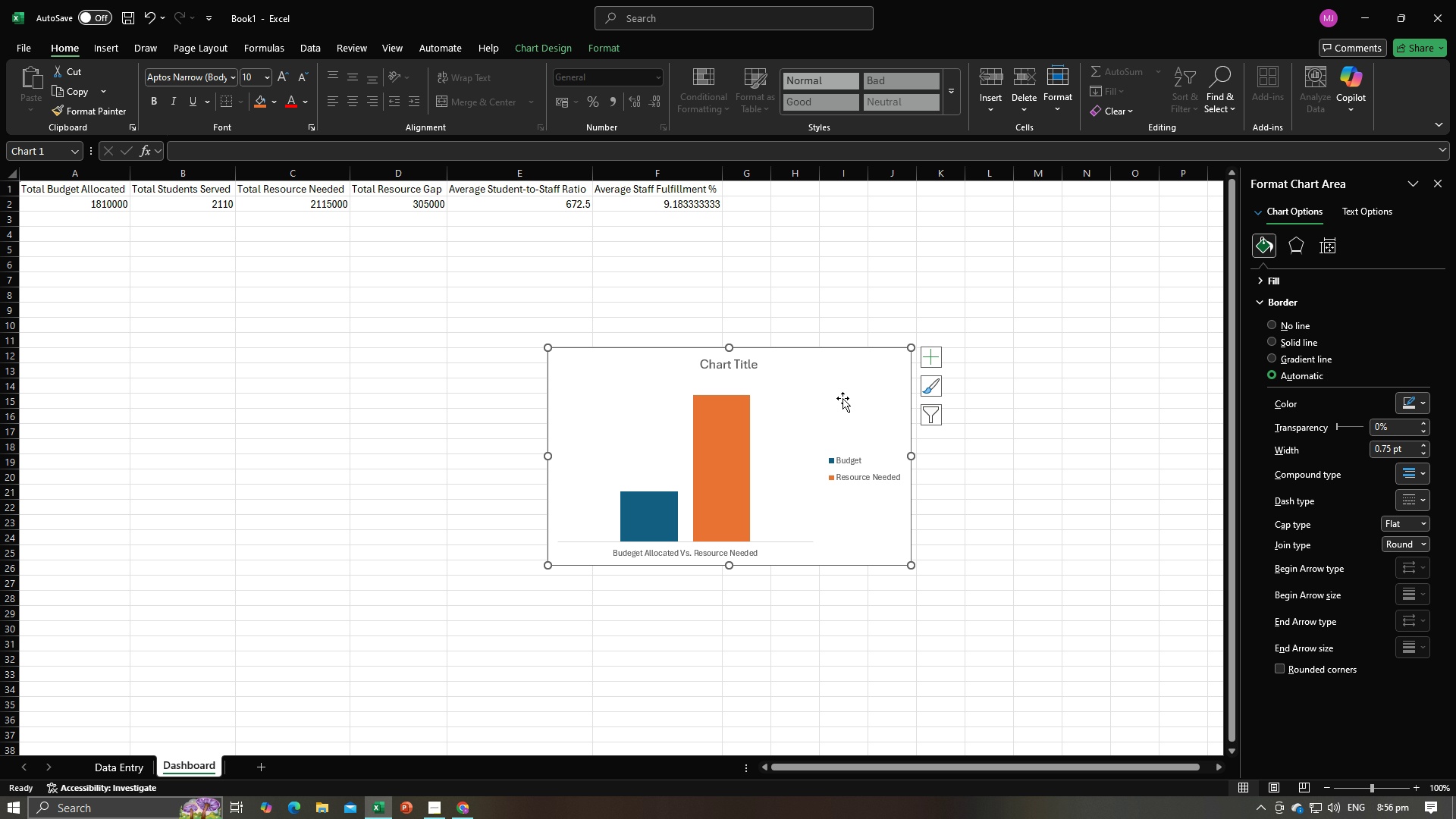 
double_click([849, 388])
 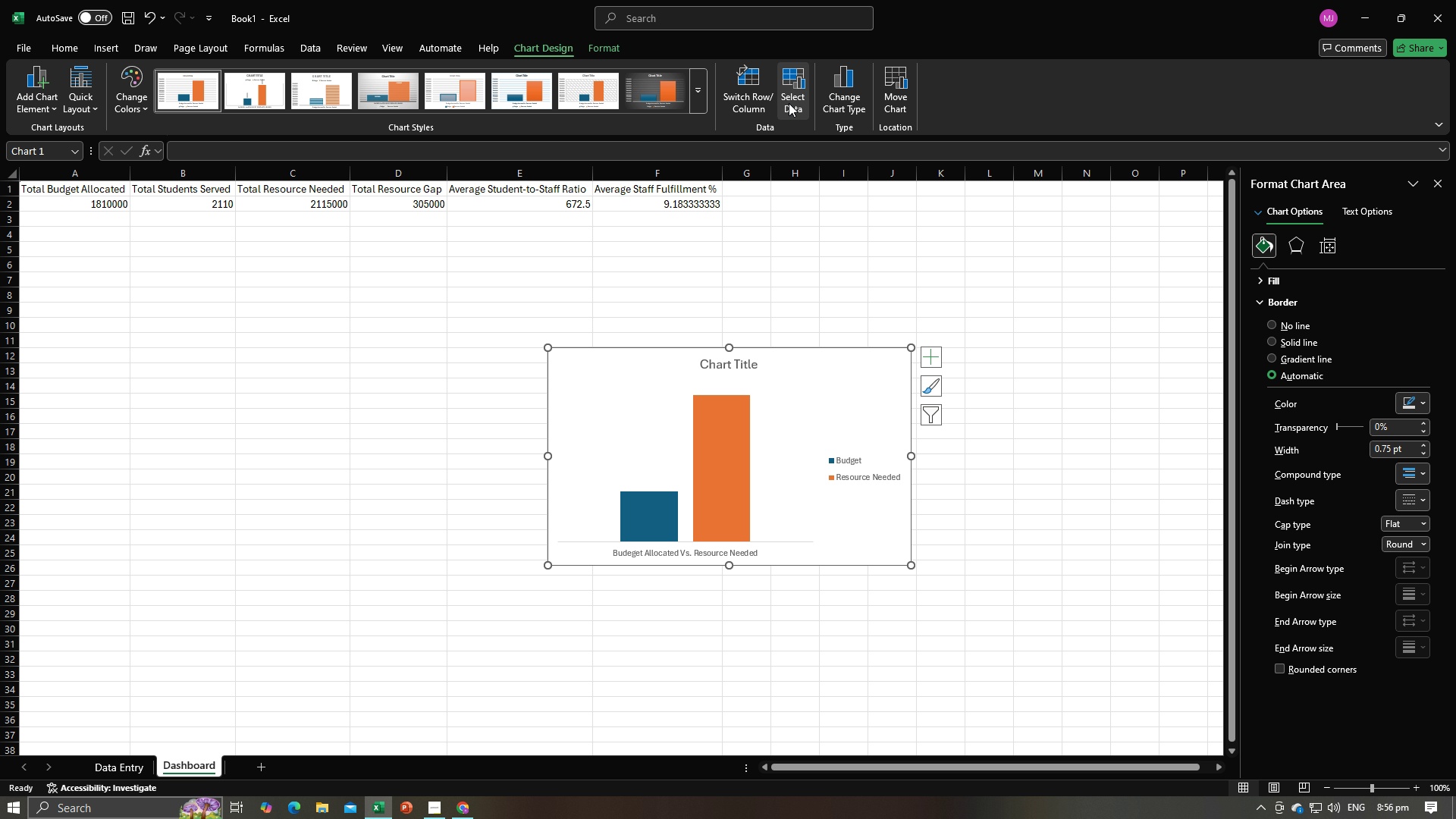 
left_click([790, 101])
 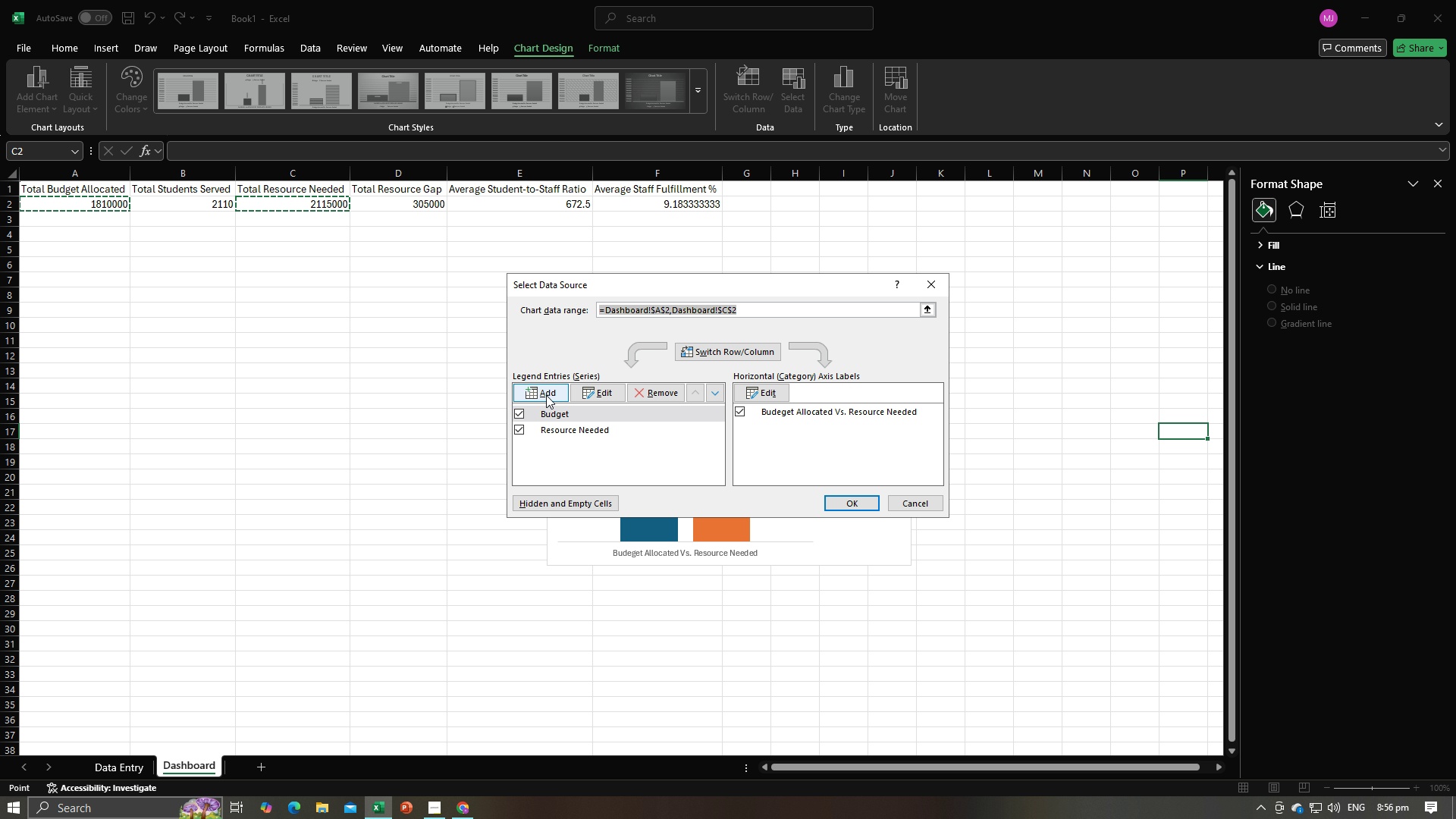 
left_click([546, 395])
 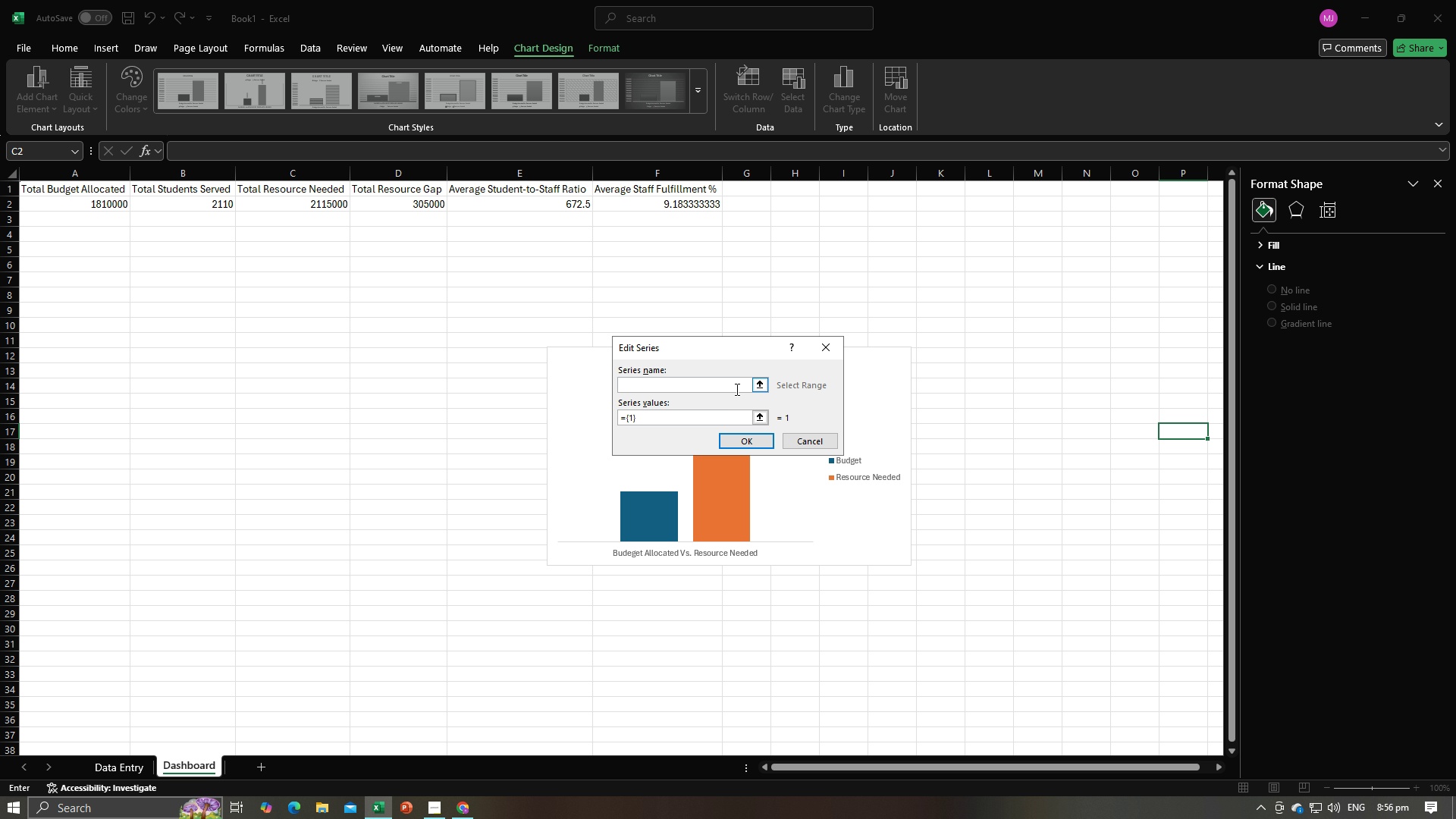 
wait(5.24)
 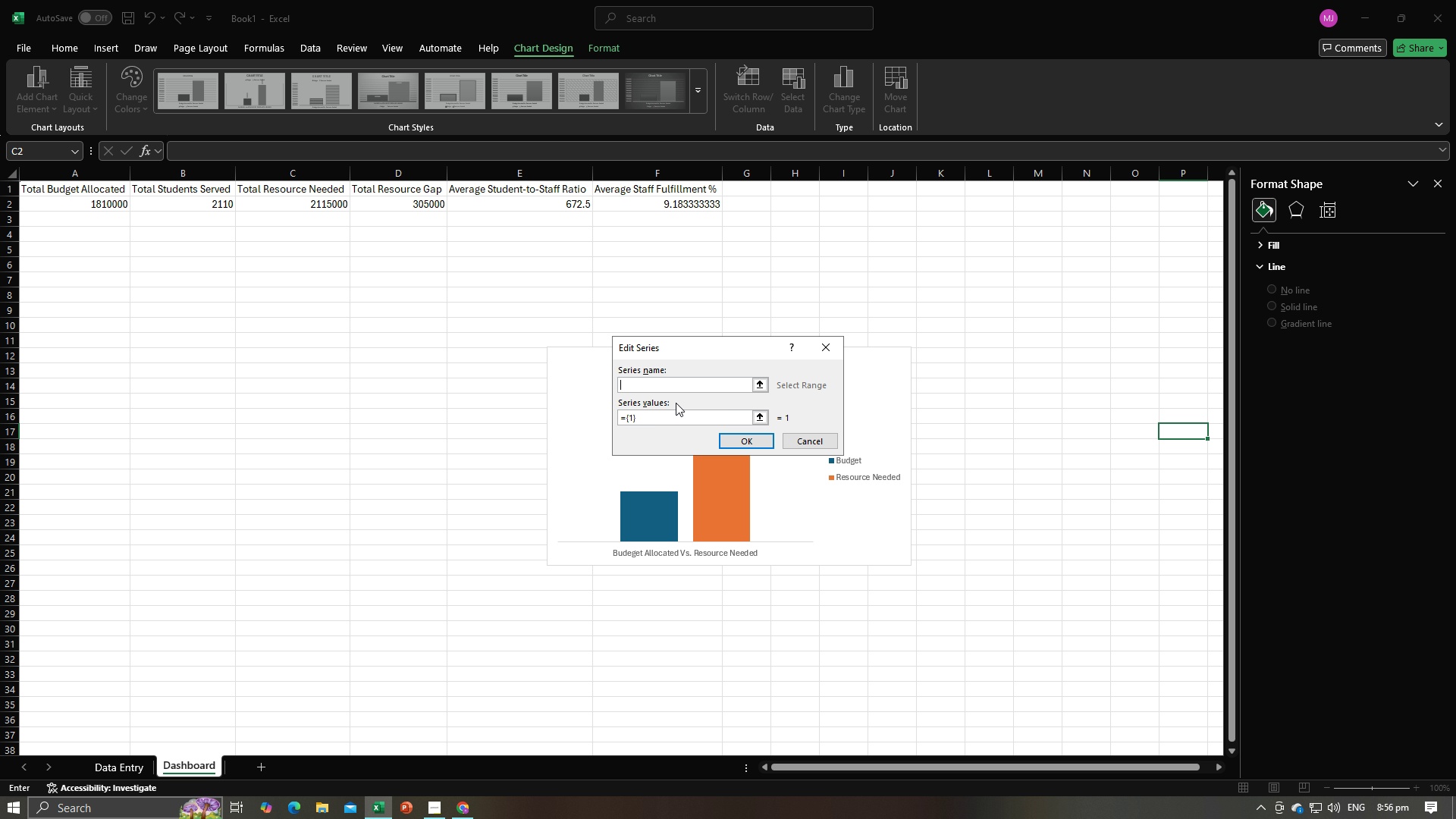 
key(Alt+AltLeft)
 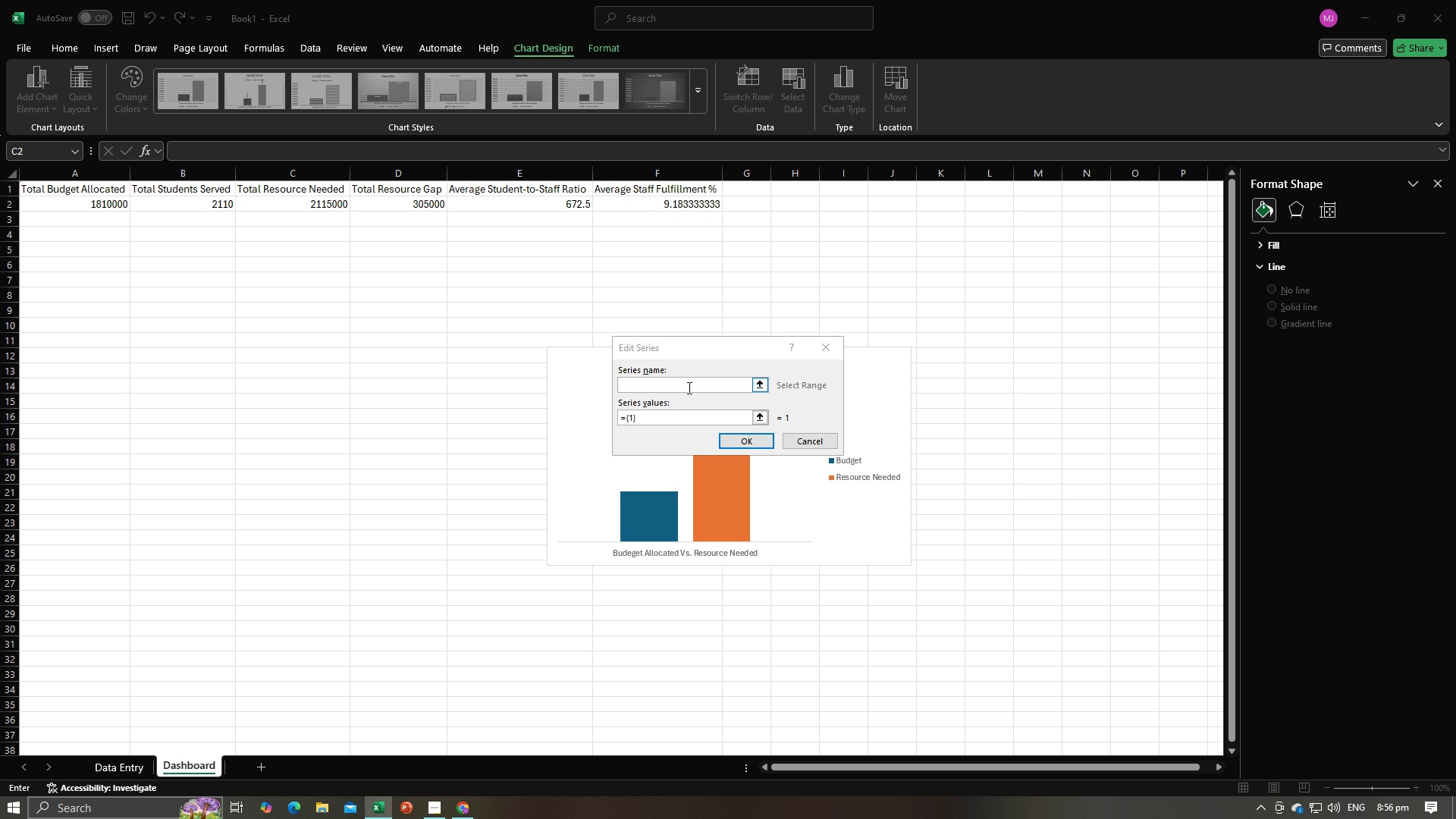 
key(Alt+Tab)
 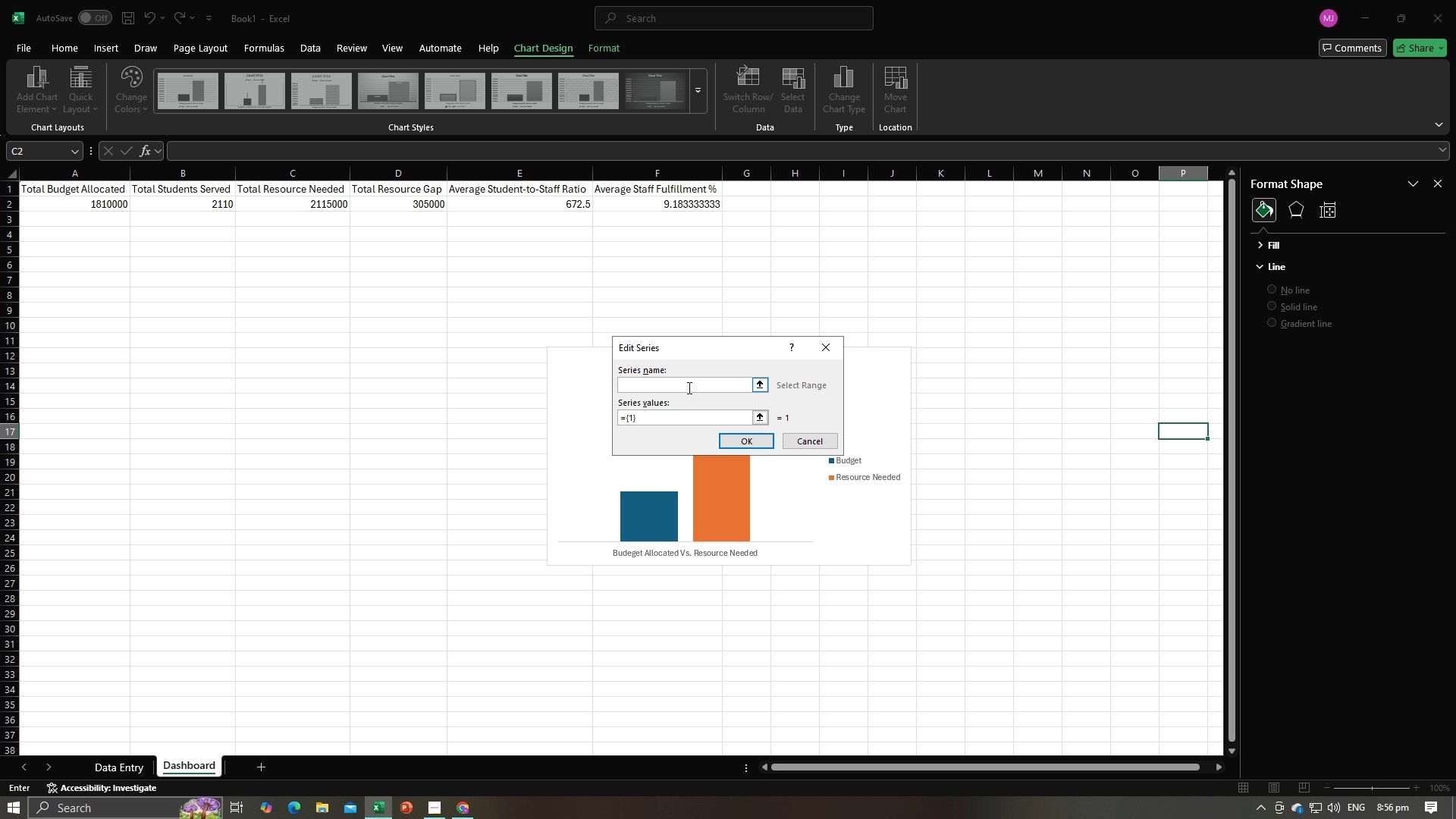 
key(Alt+Tab)
 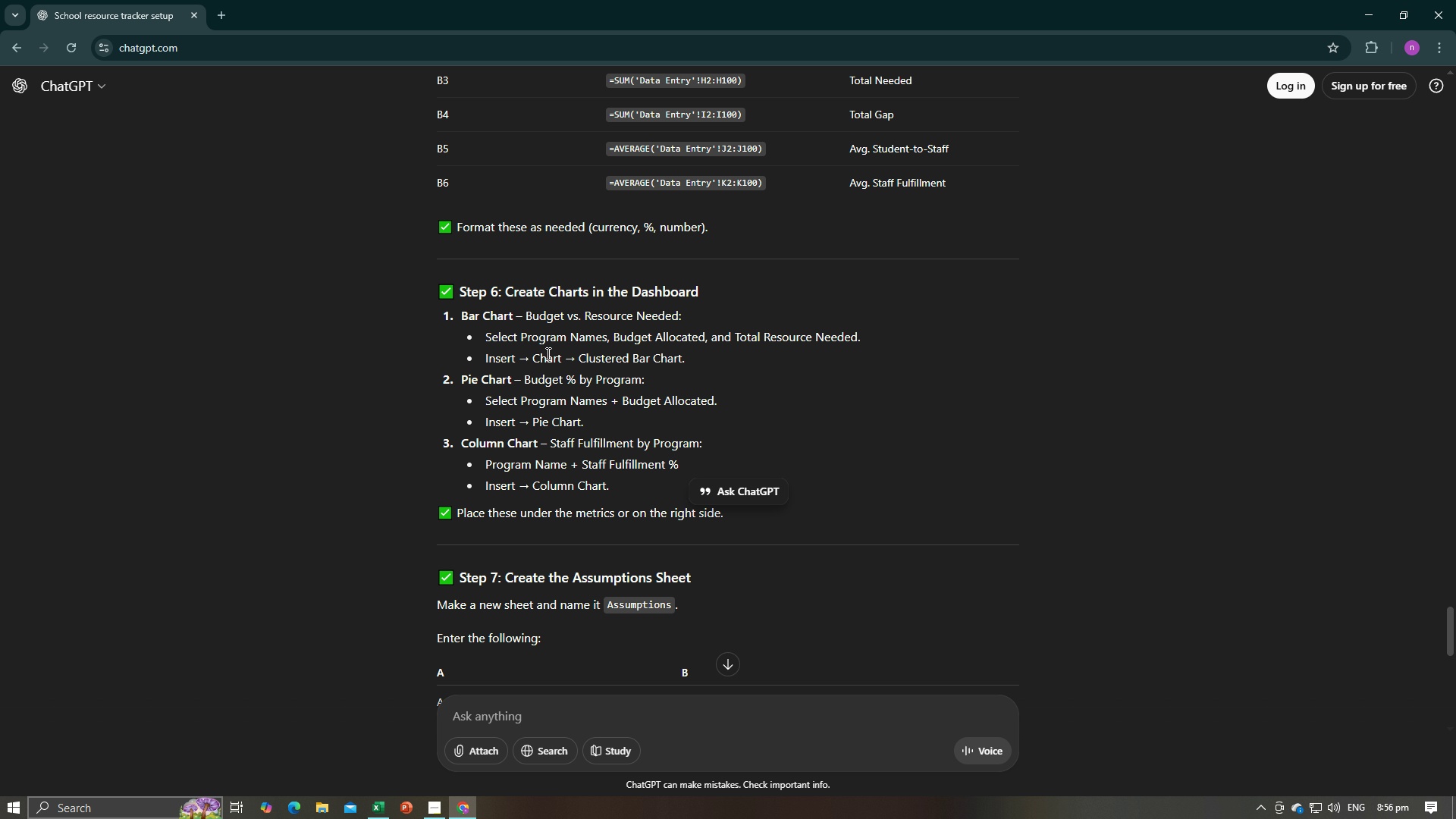 
key(Alt+Tab)
 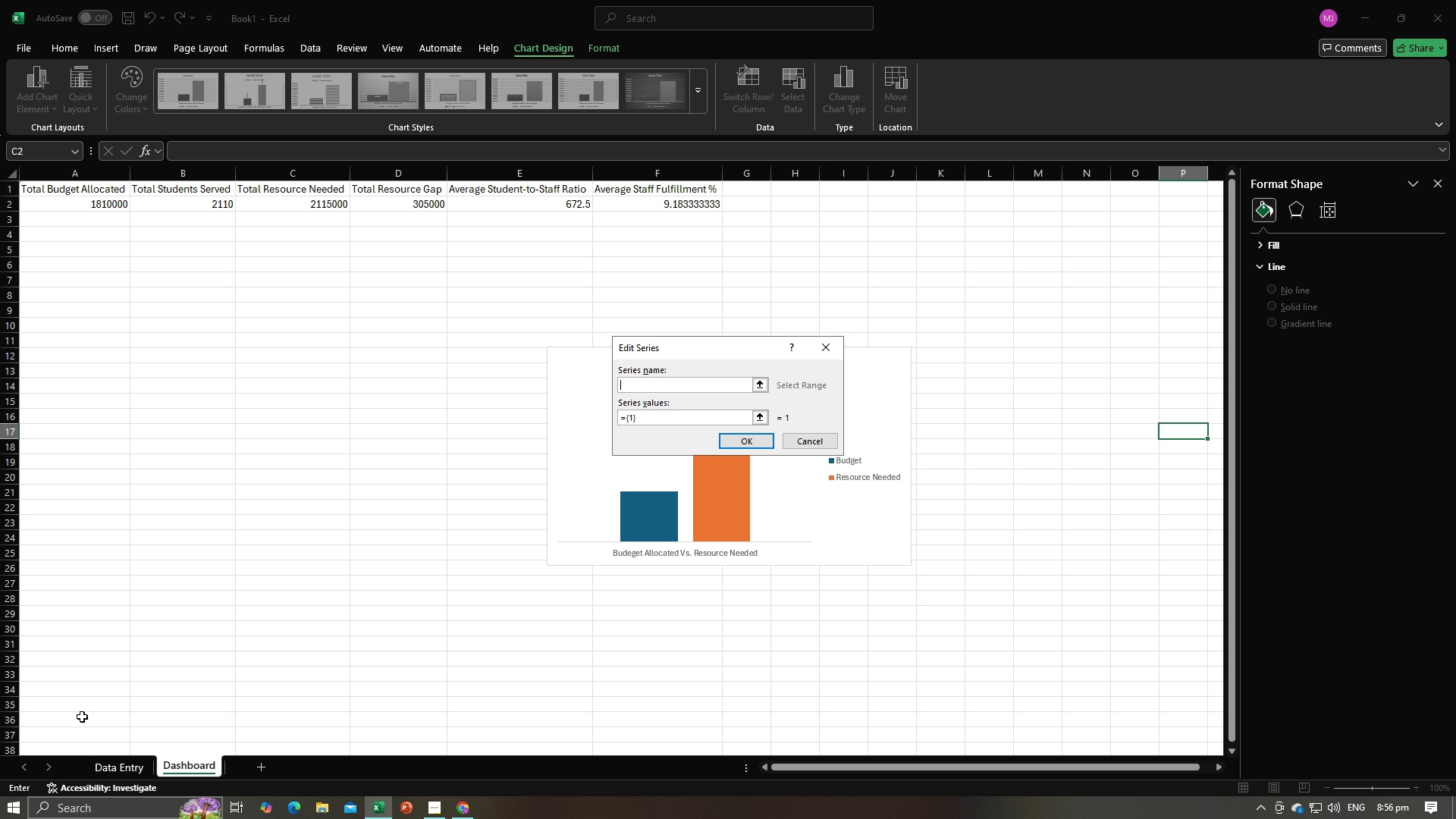 
left_click([133, 776])
 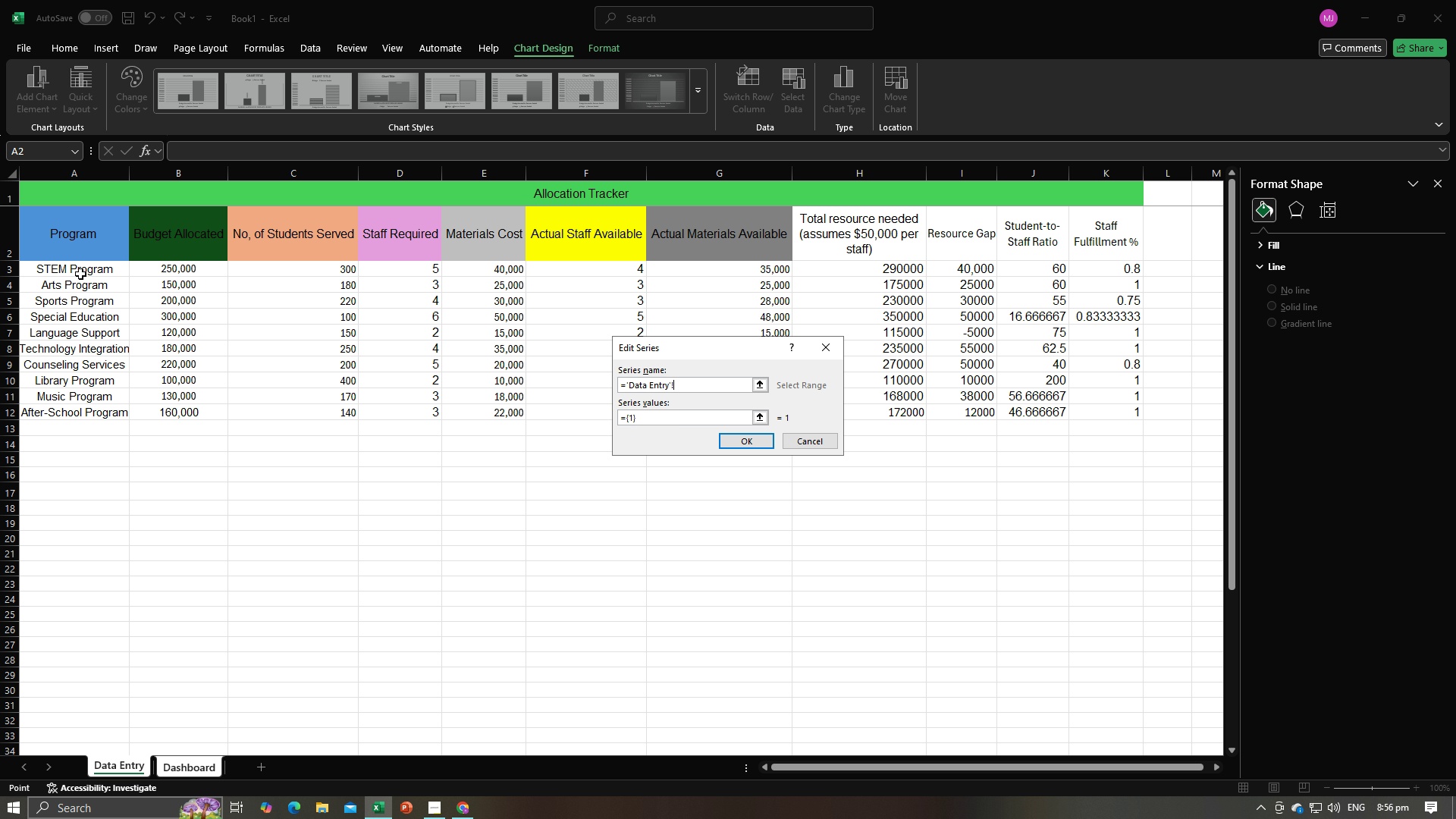 
left_click([80, 274])
 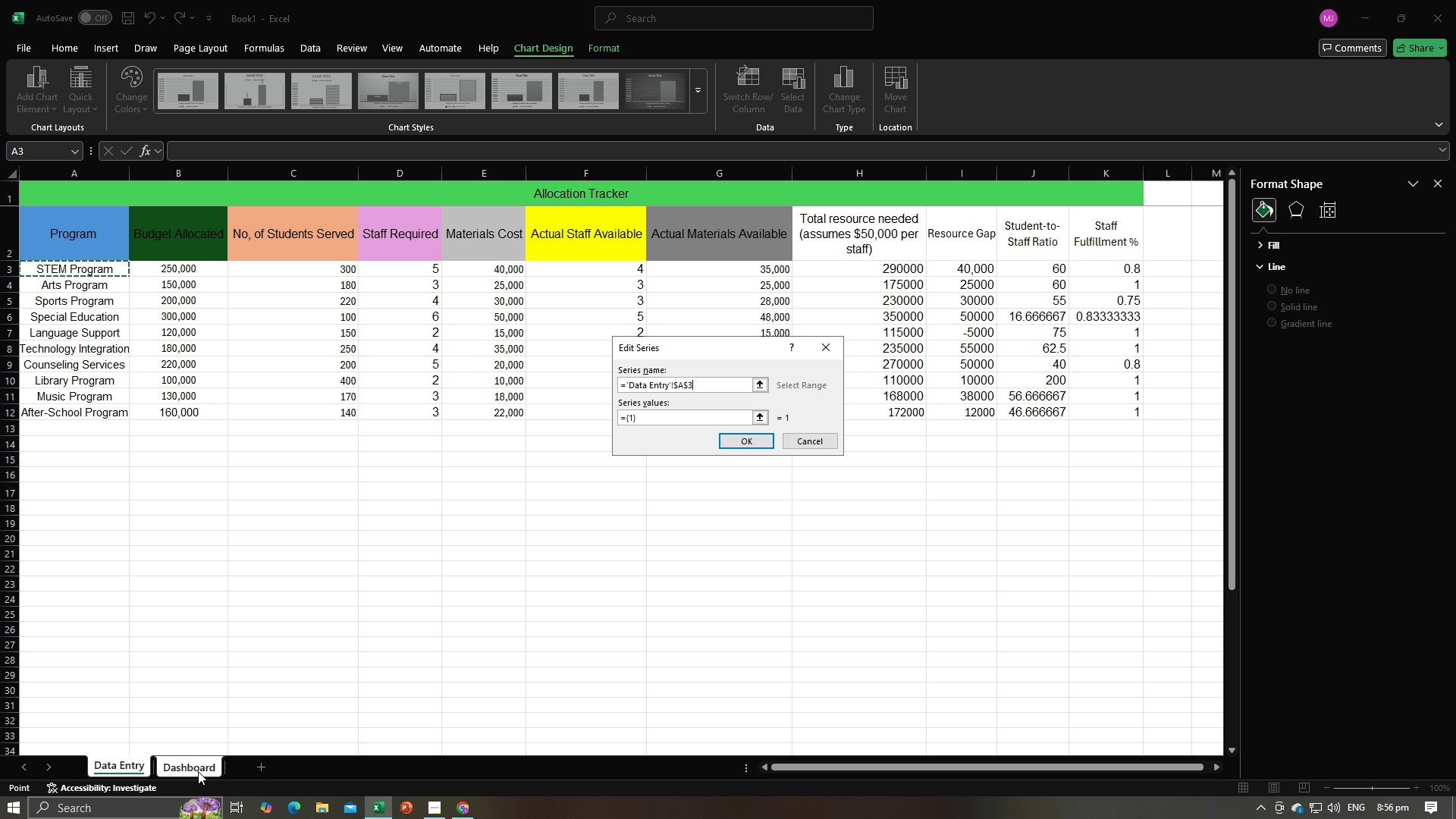 
left_click([198, 770])
 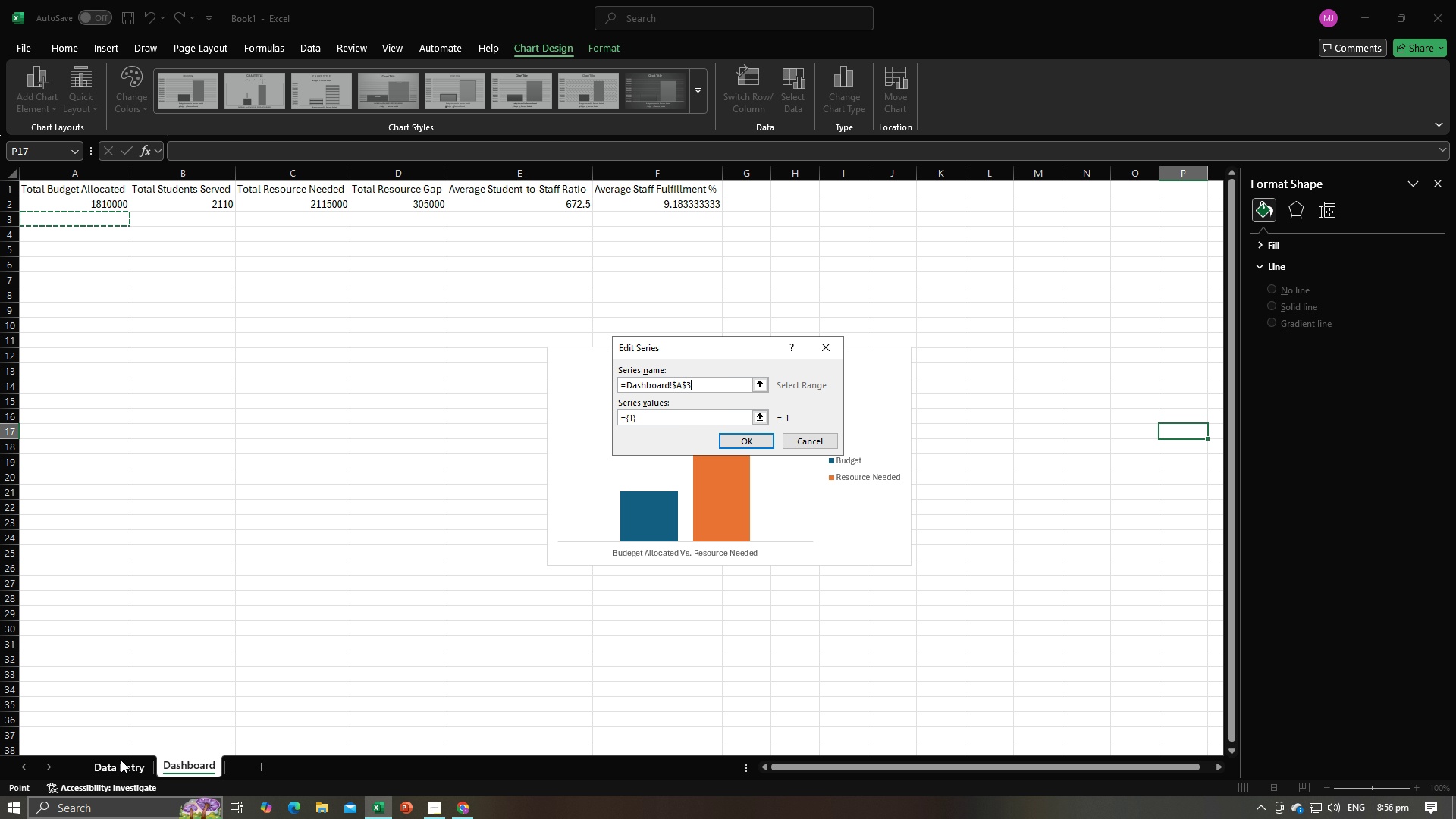 
left_click([122, 767])
 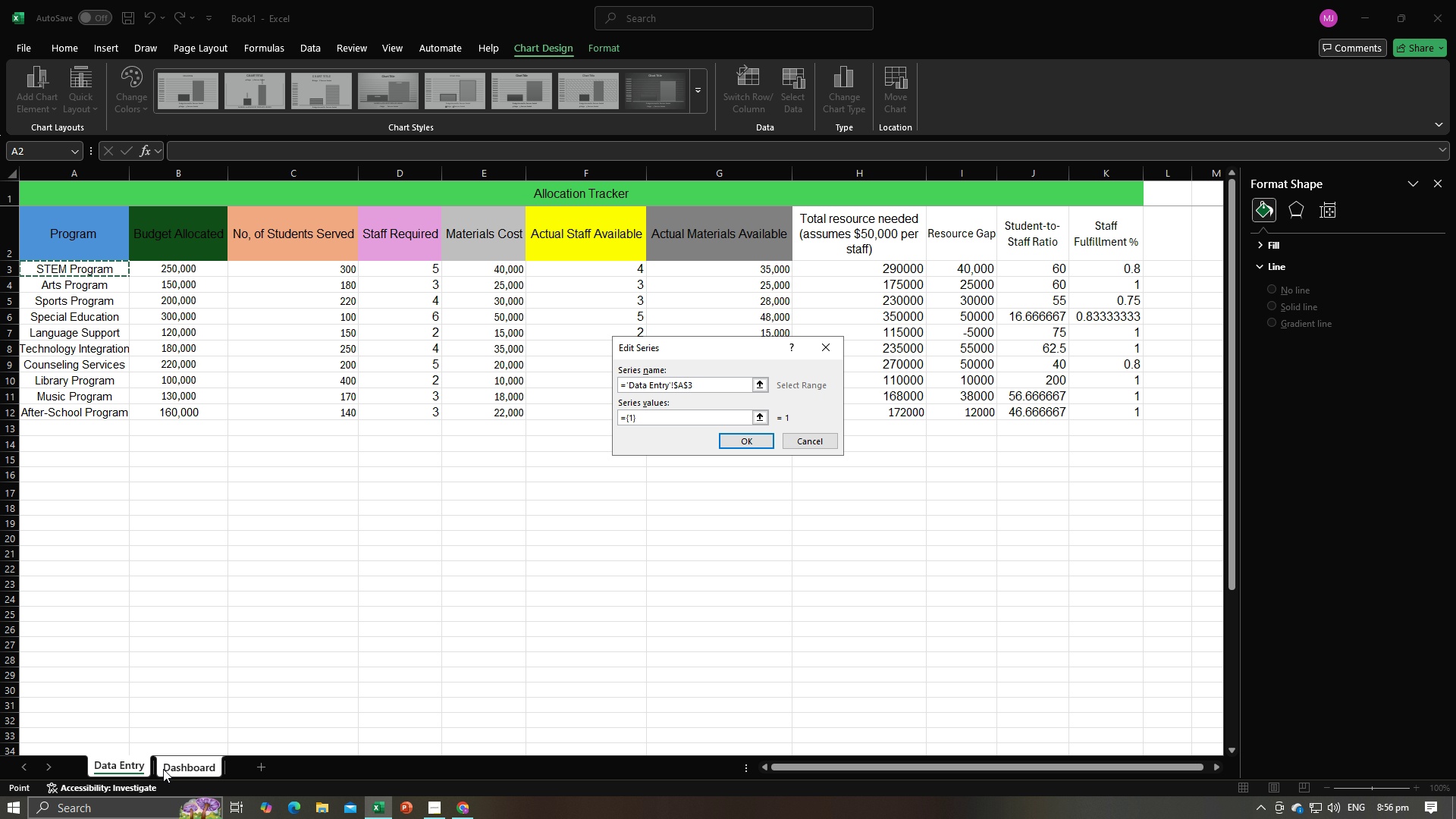 
left_click([167, 769])
 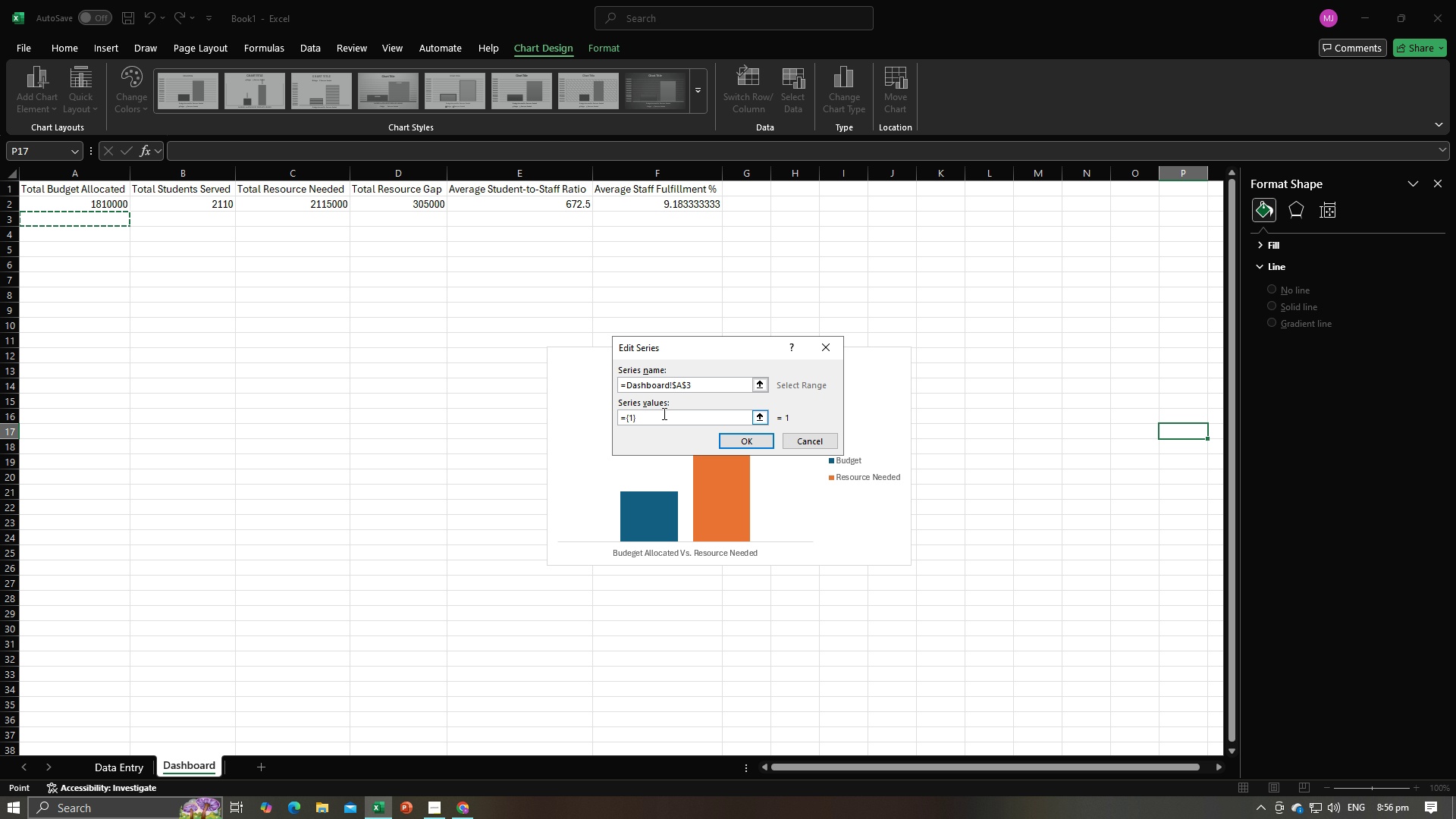 
left_click([660, 428])
 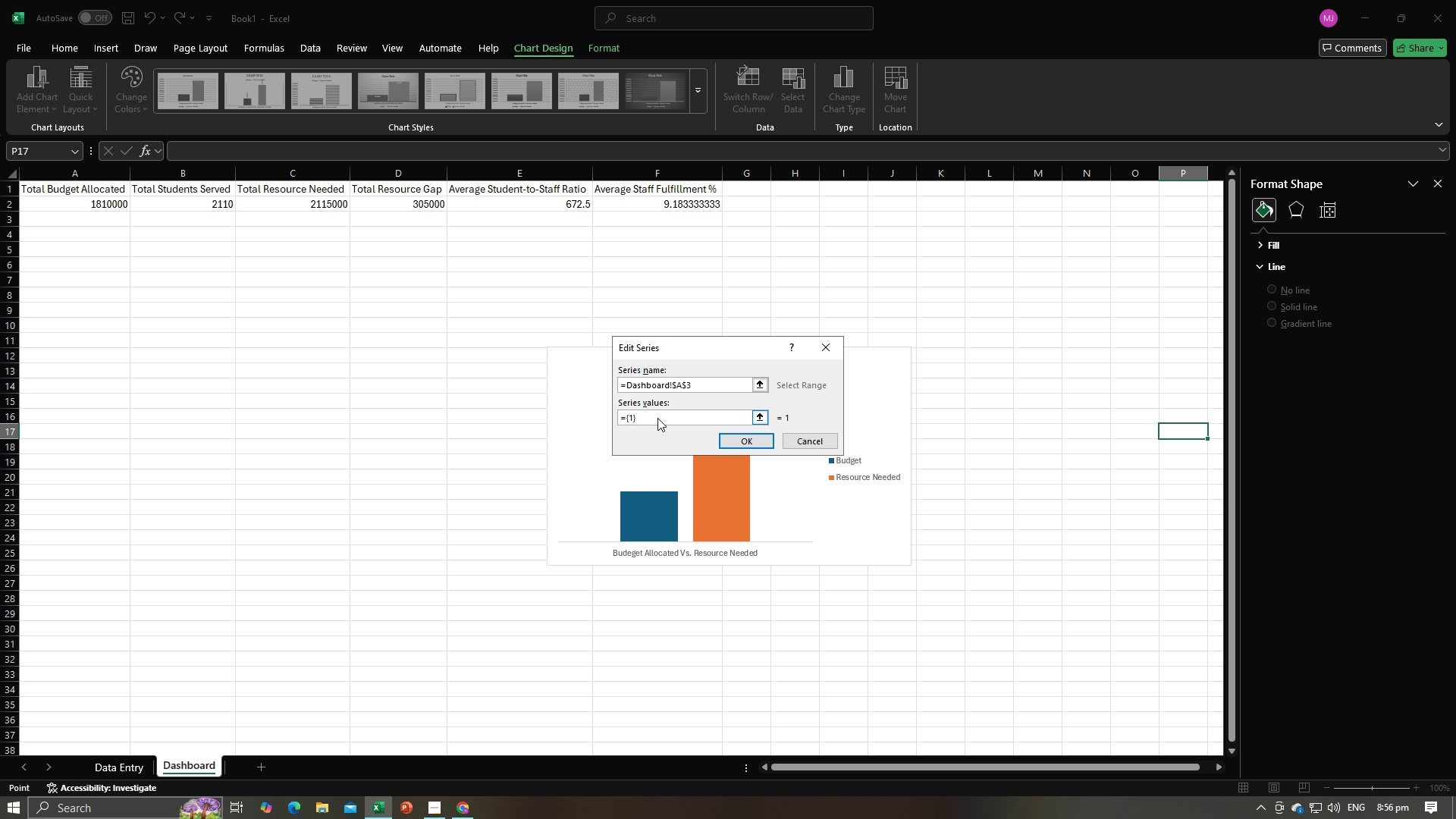 
left_click([657, 418])
 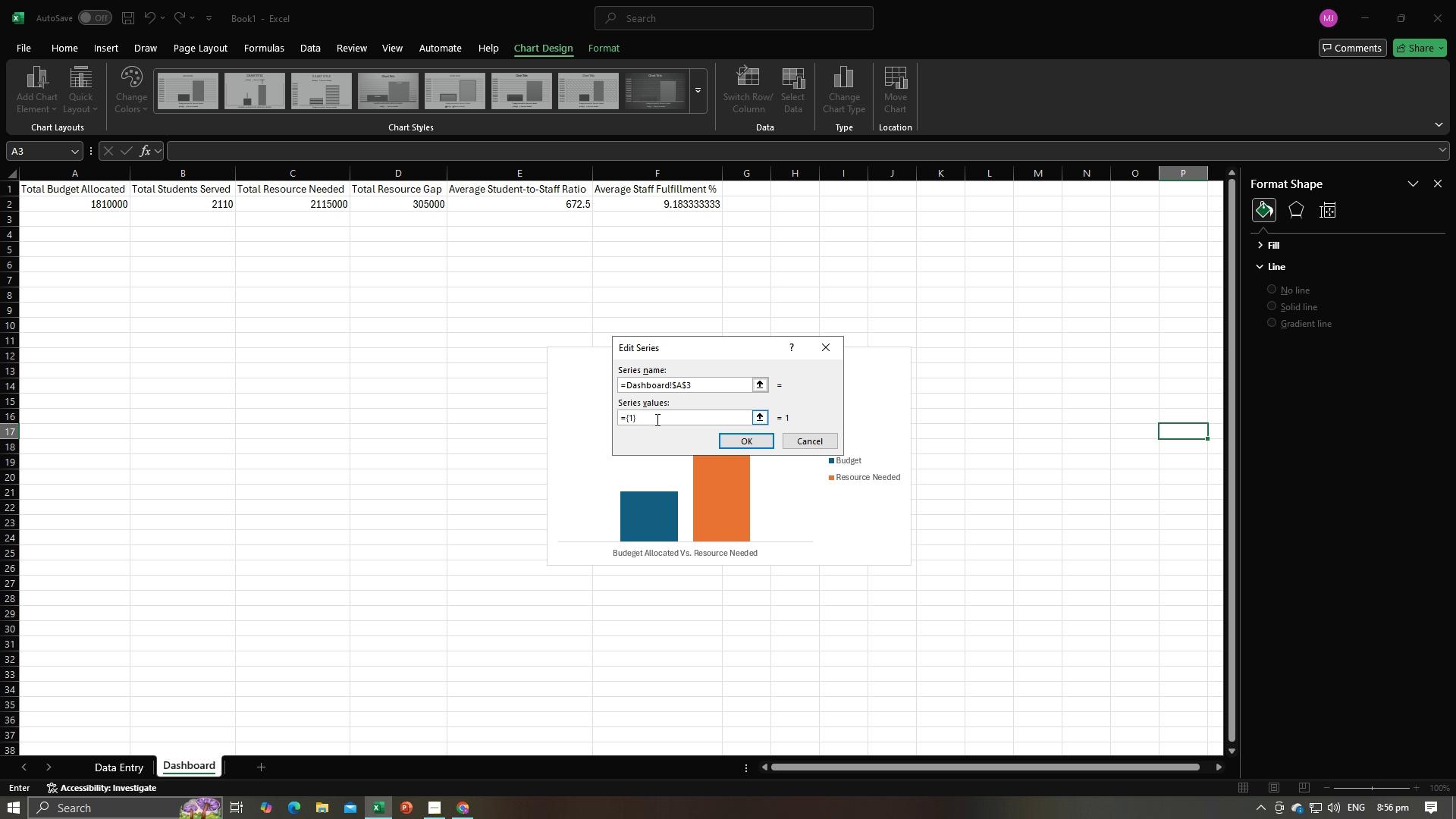 
left_click_drag(start_coordinate=[656, 419], to_coordinate=[621, 421])
 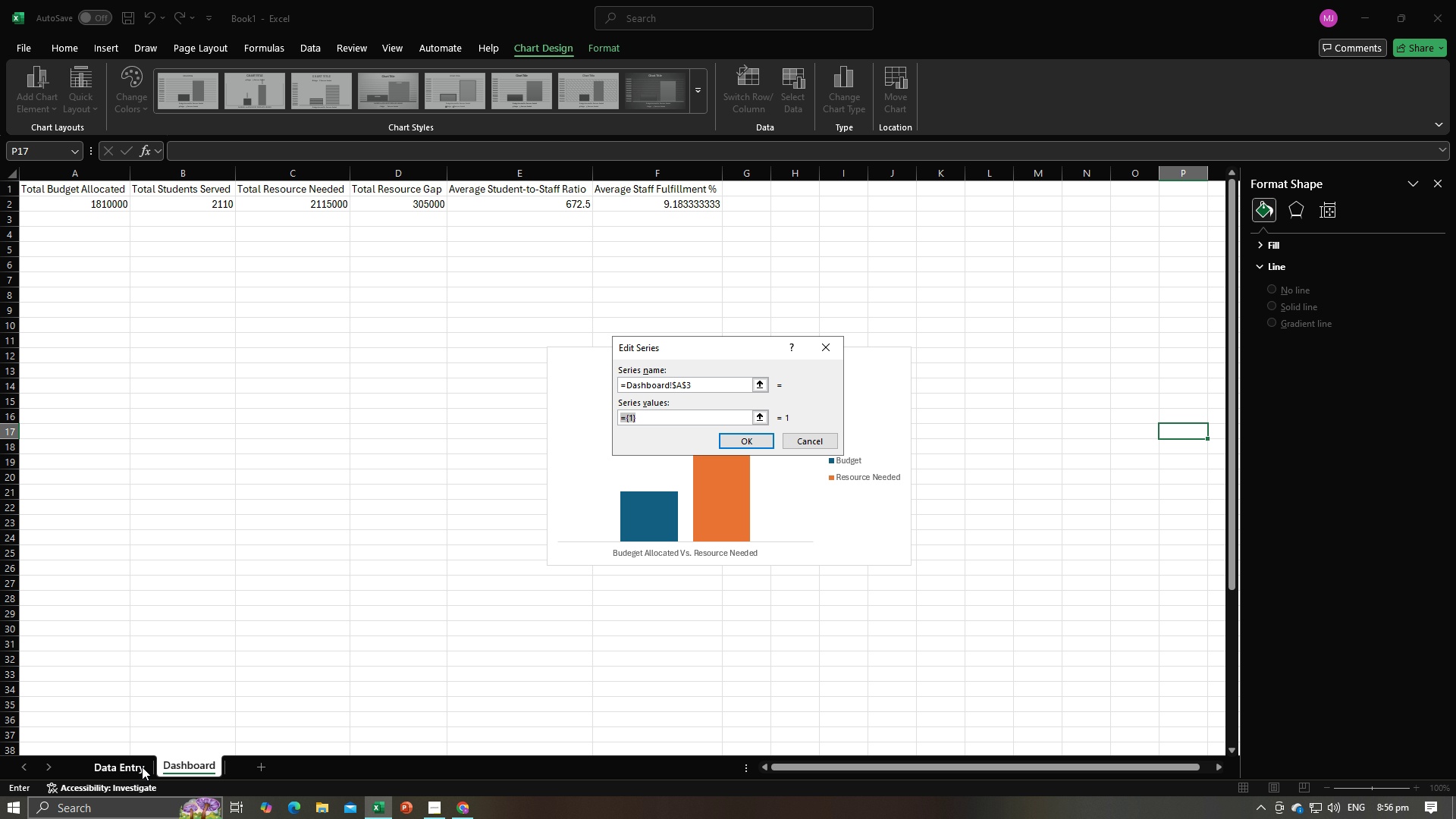 
left_click([142, 767])
 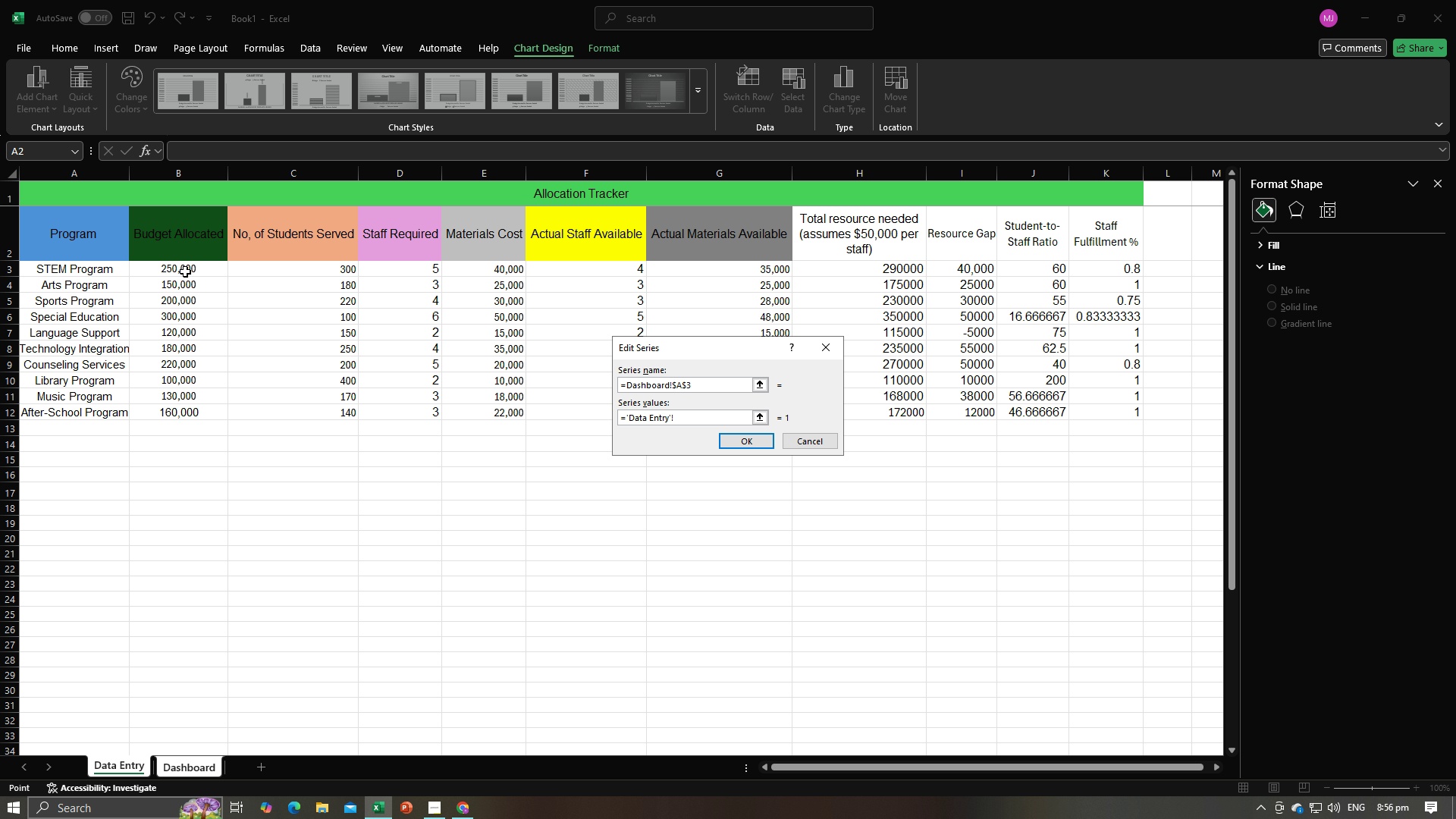 
left_click([185, 271])
 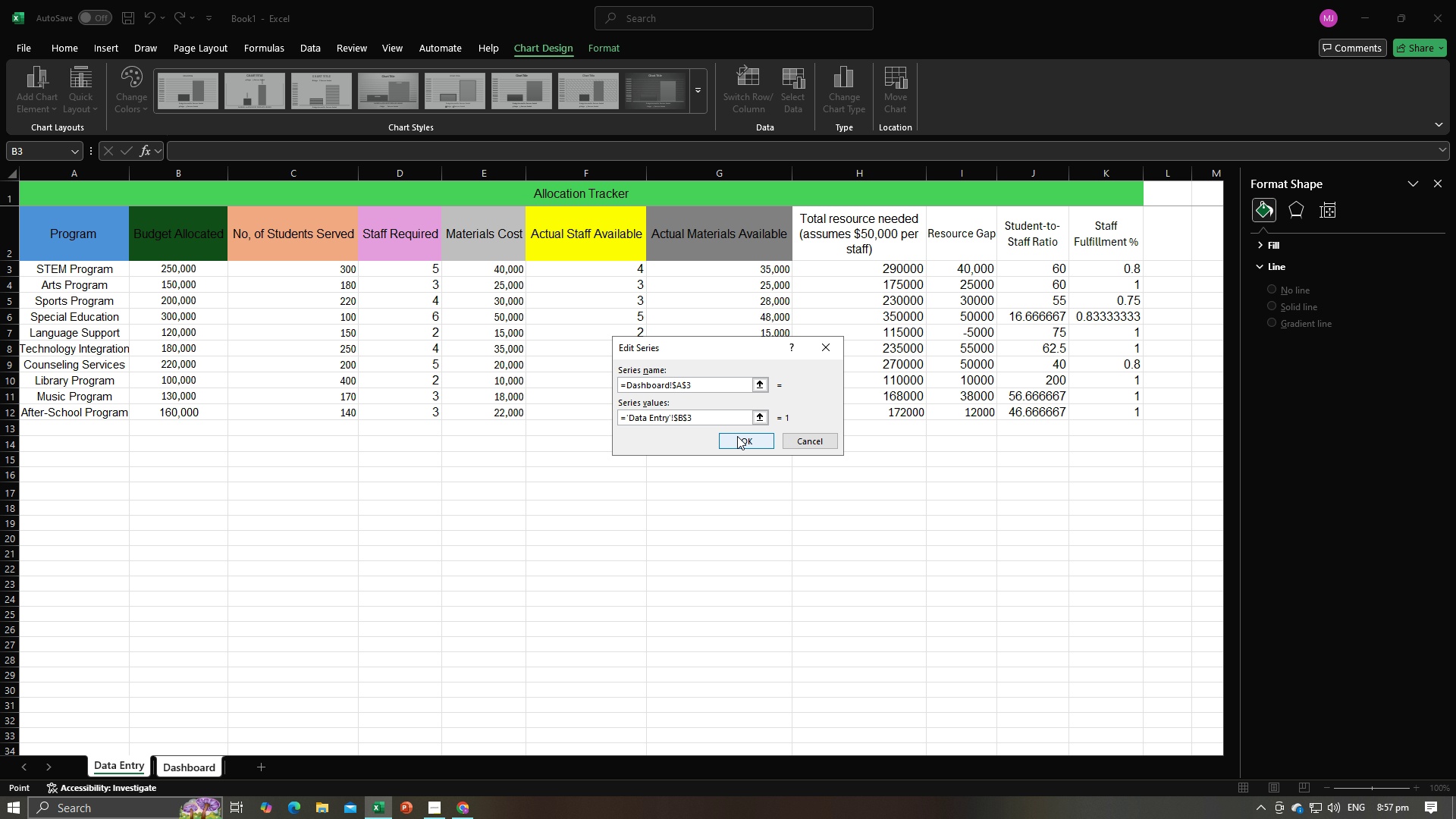 
left_click([737, 436])
 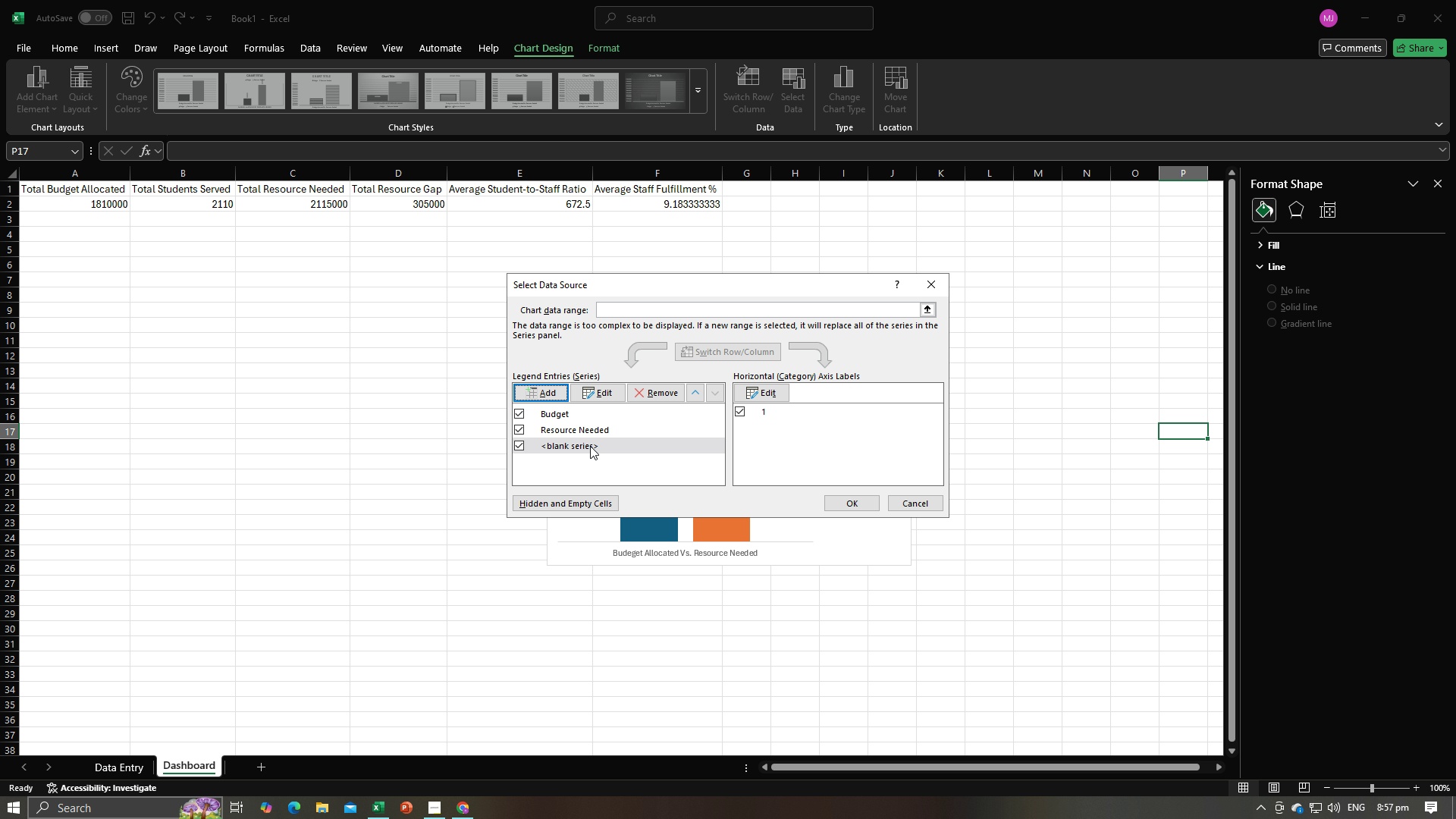 
double_click([590, 446])
 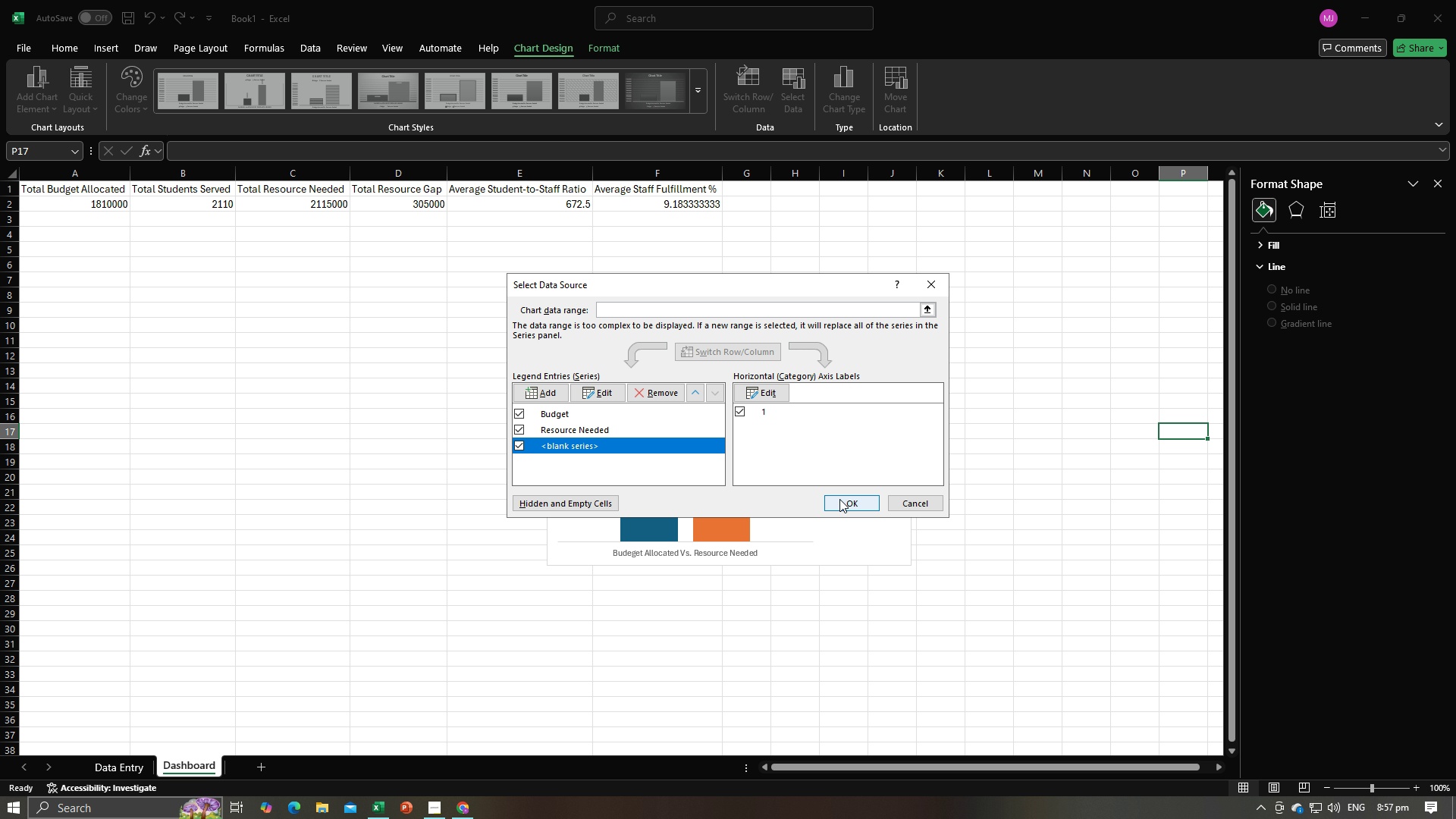 
left_click([839, 499])
 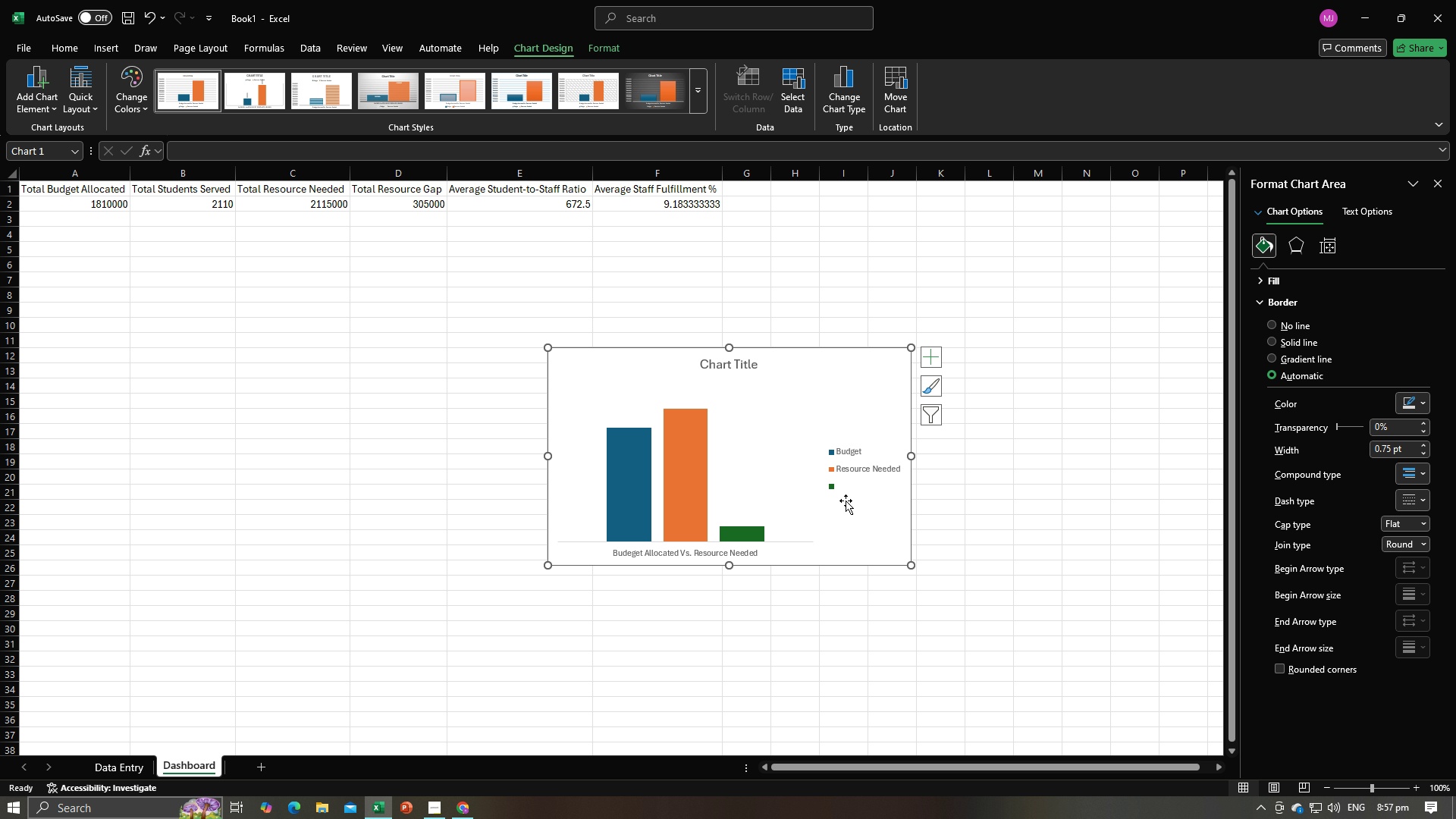 
left_click([832, 488])